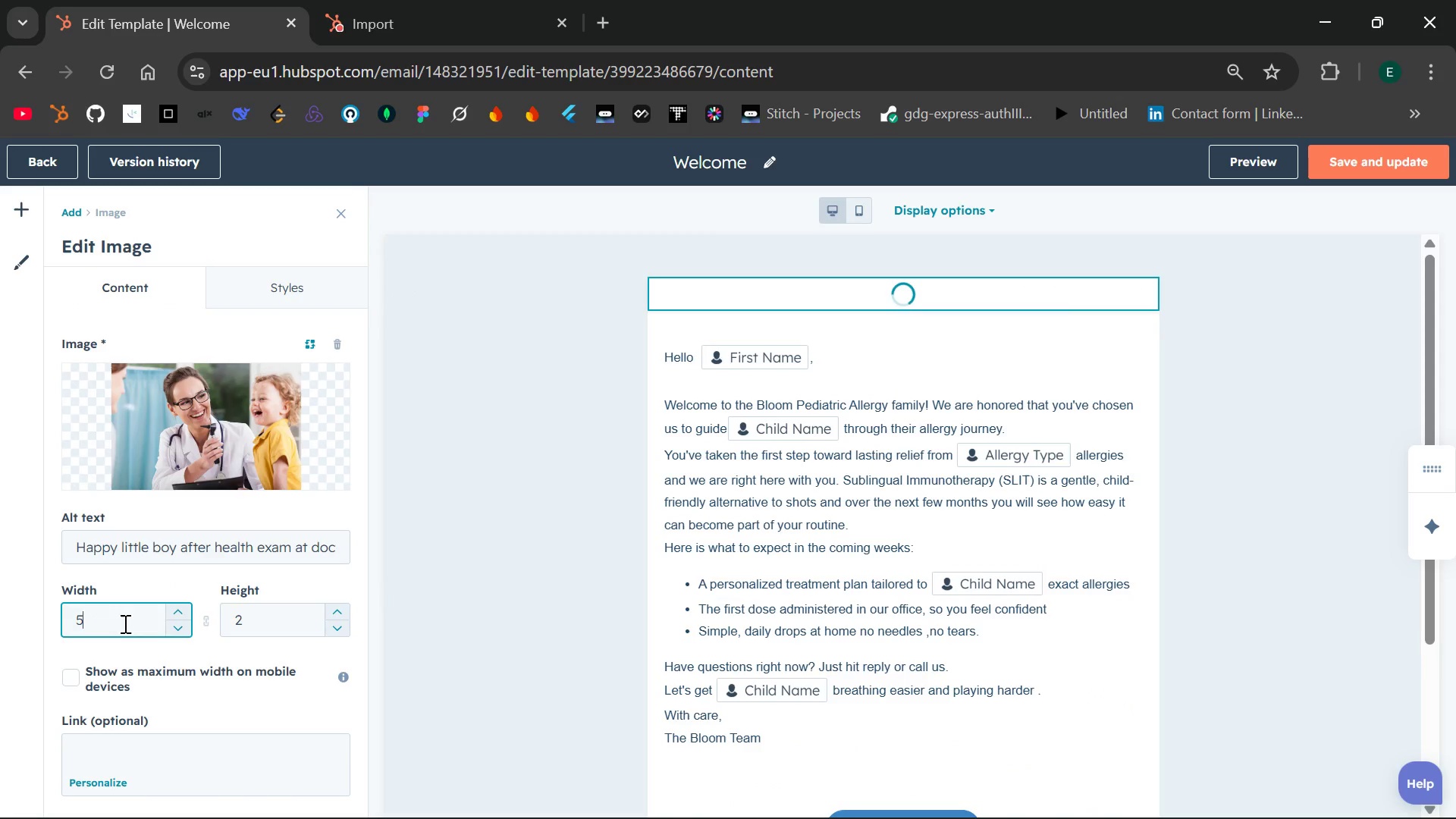 
key(Backspace)
 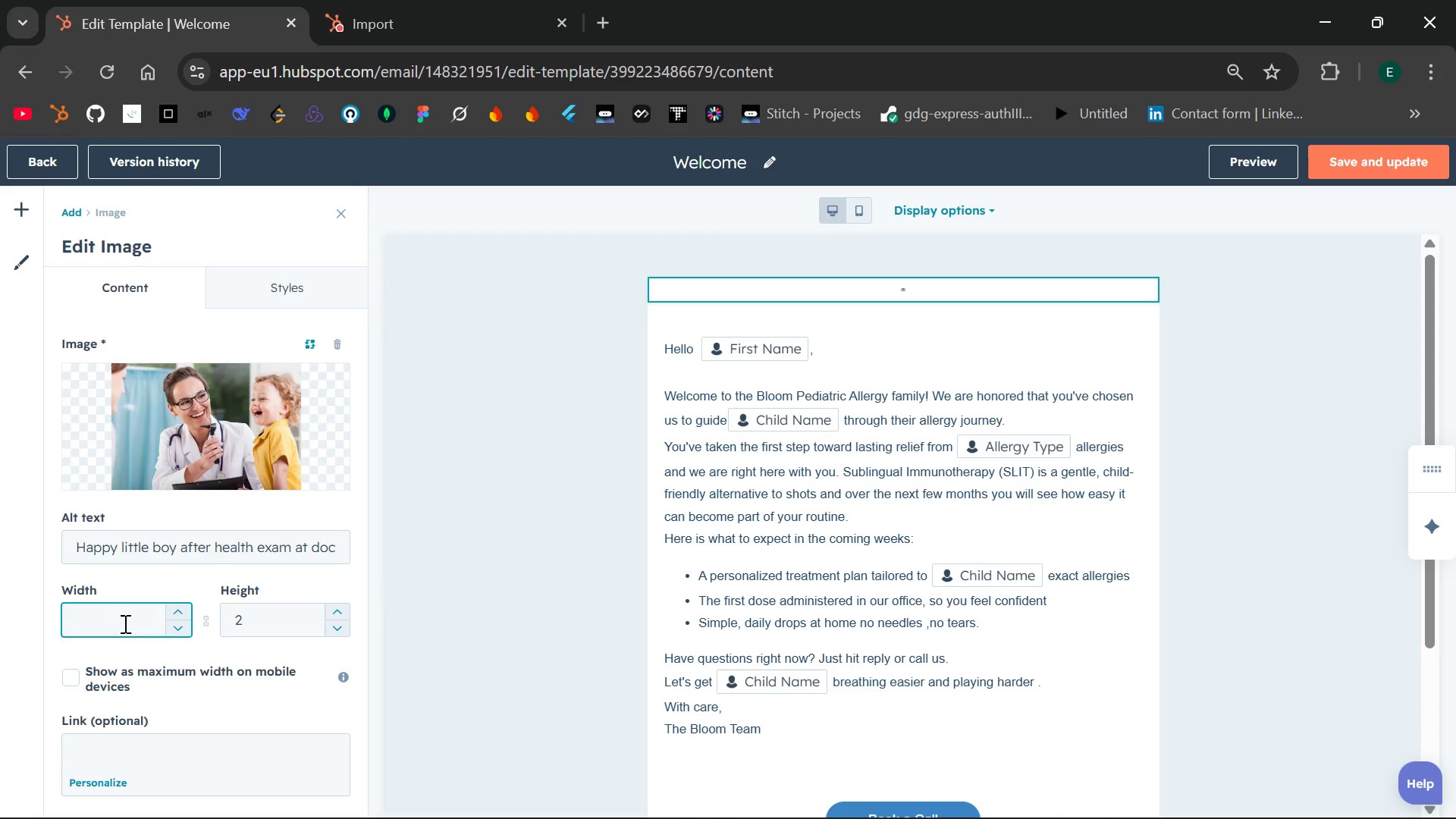 
type(300)
 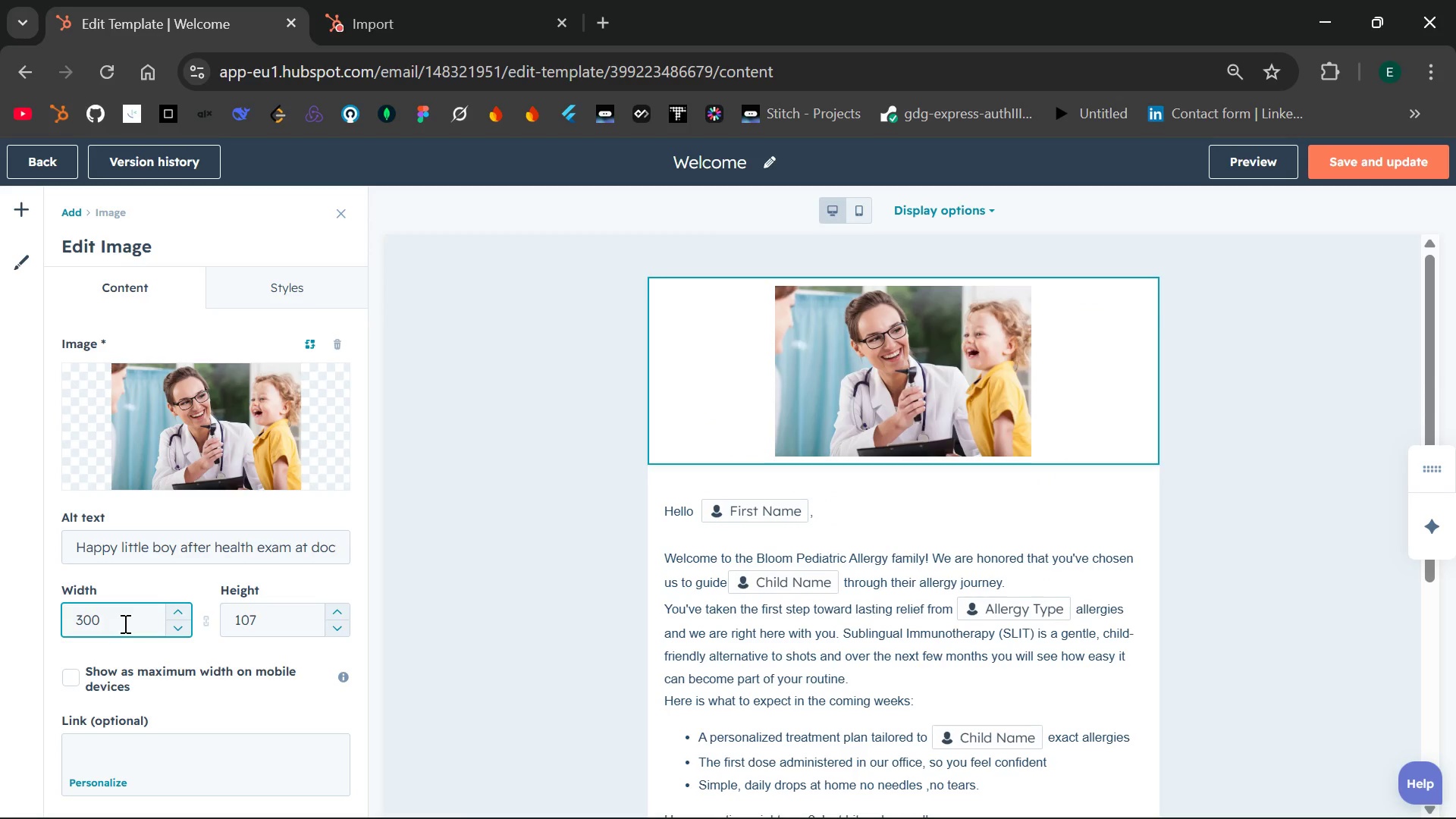 
wait(5.28)
 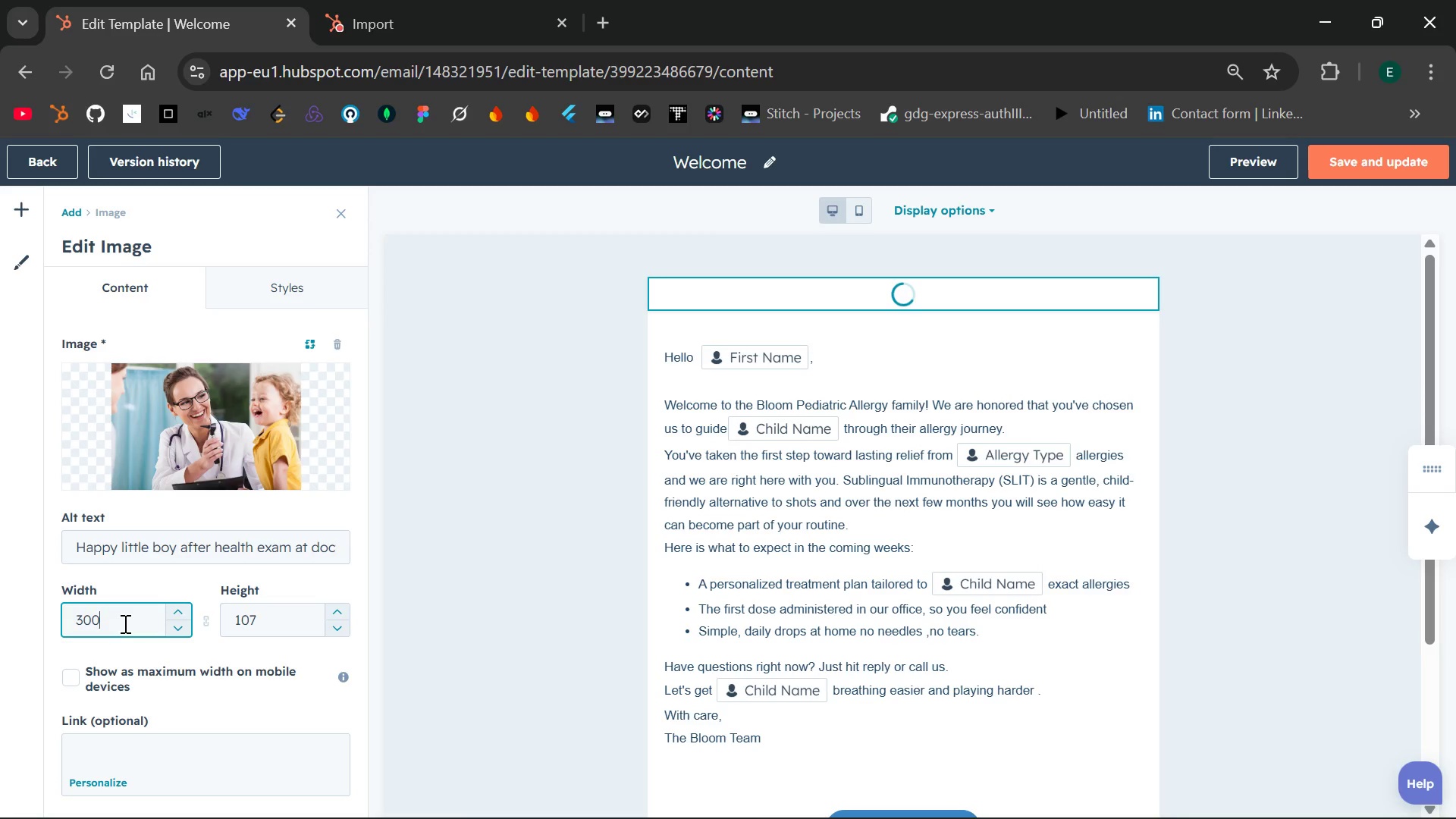 
key(Backspace)
key(Backspace)
key(Backspace)
type(100)
key(Backspace)
key(Backspace)
key(Backspace)
type(500)
 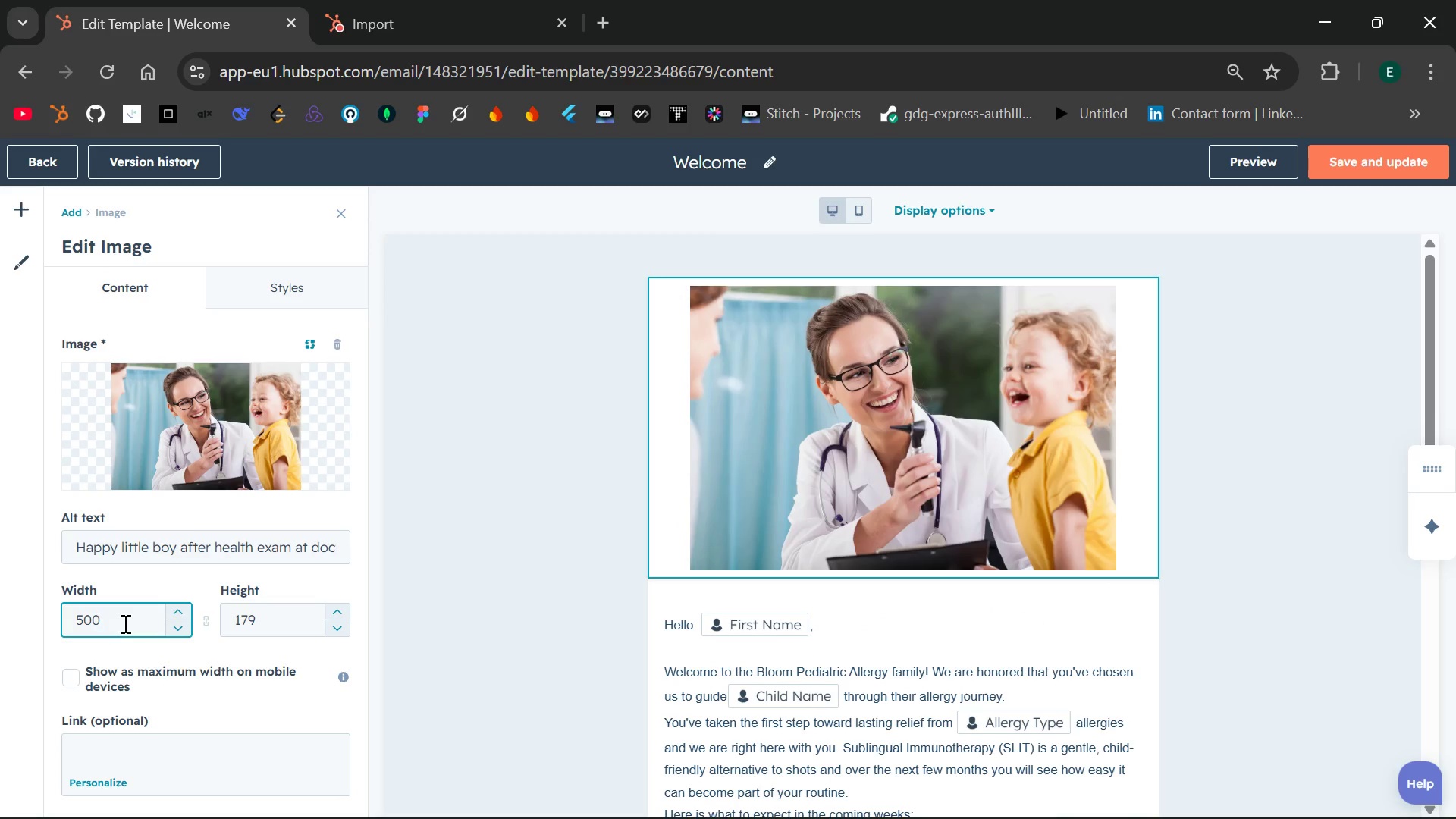 
wait(9.73)
 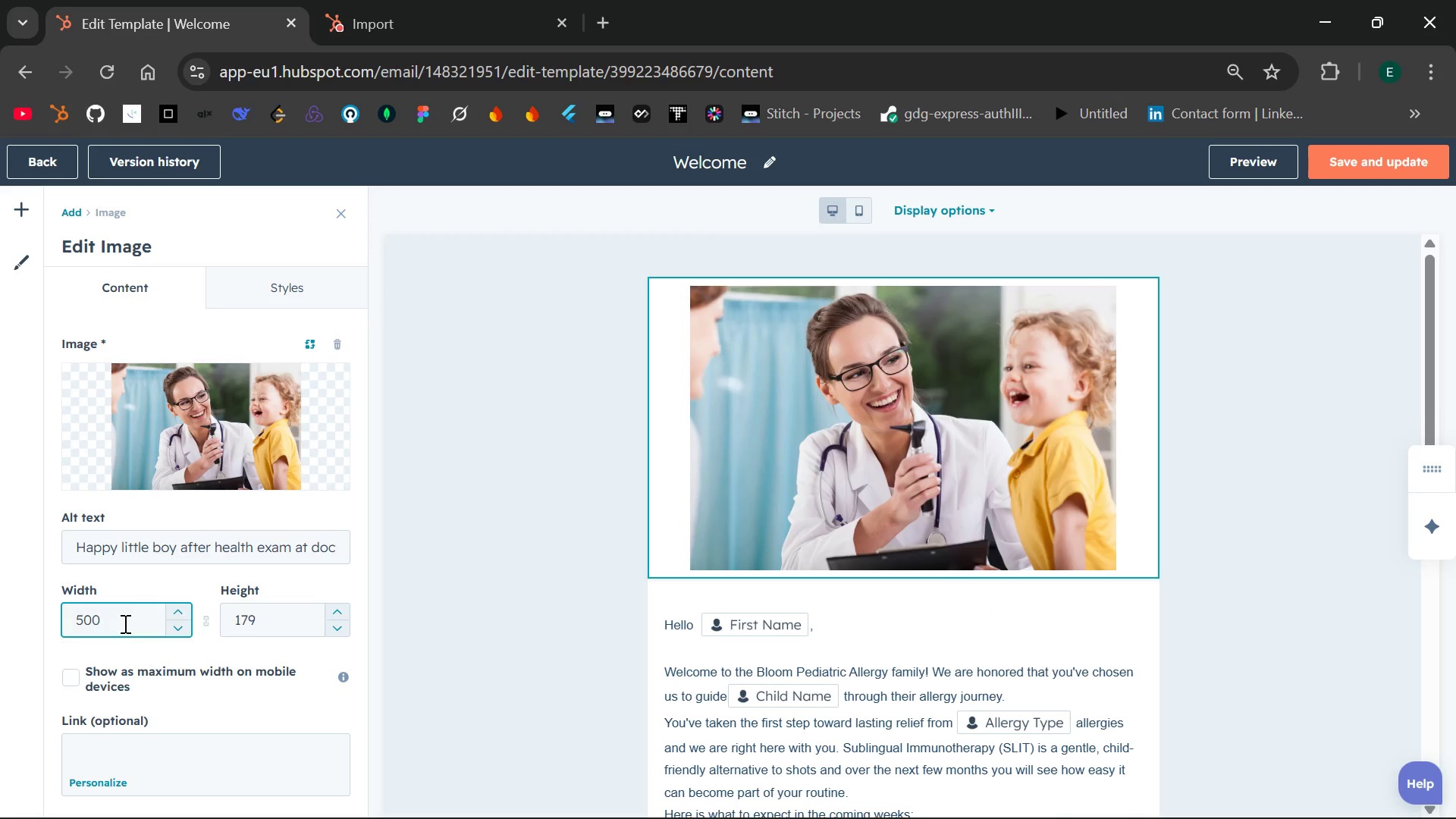 
left_click([1232, 663])
 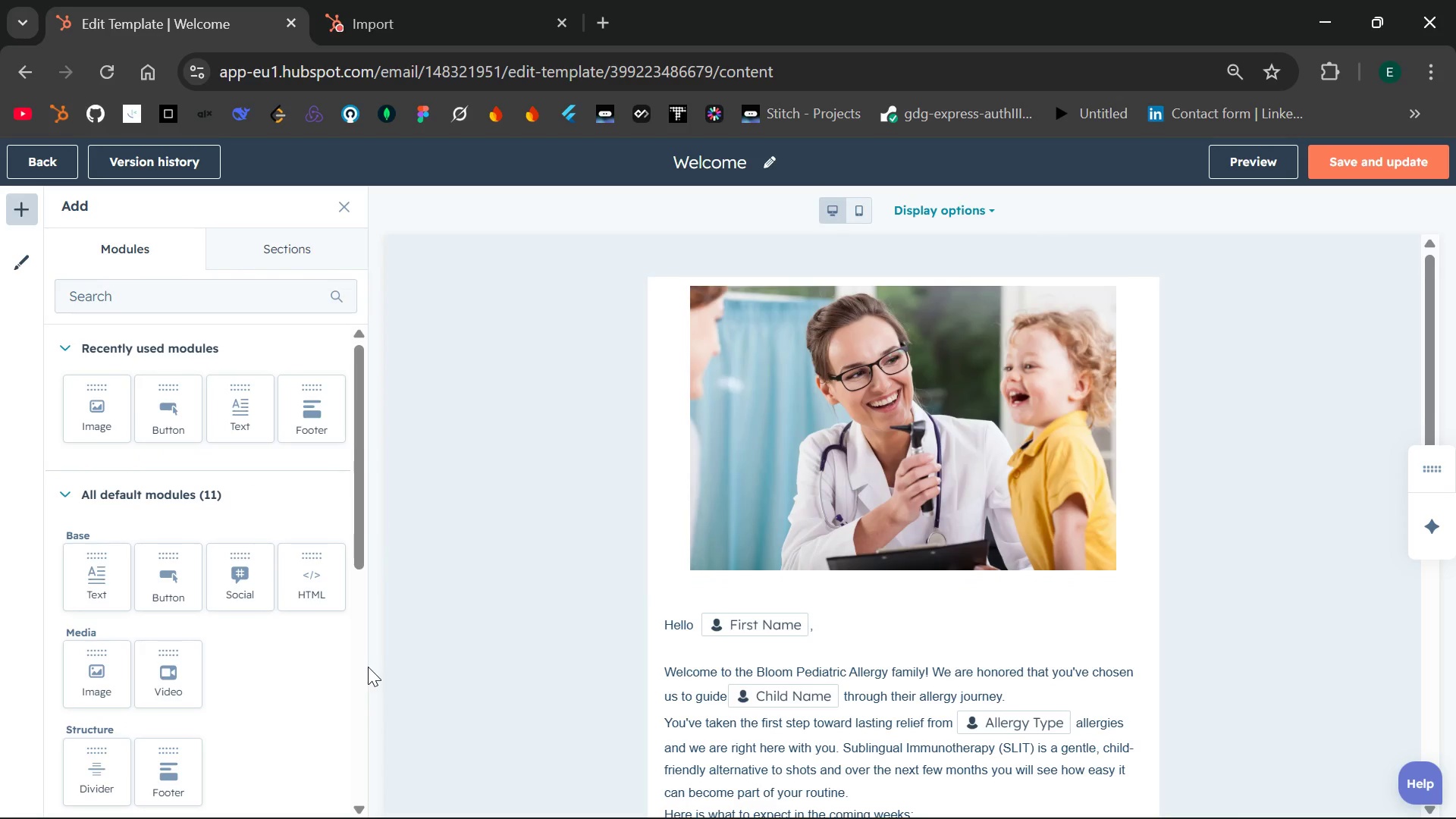 
left_click([347, 667])
 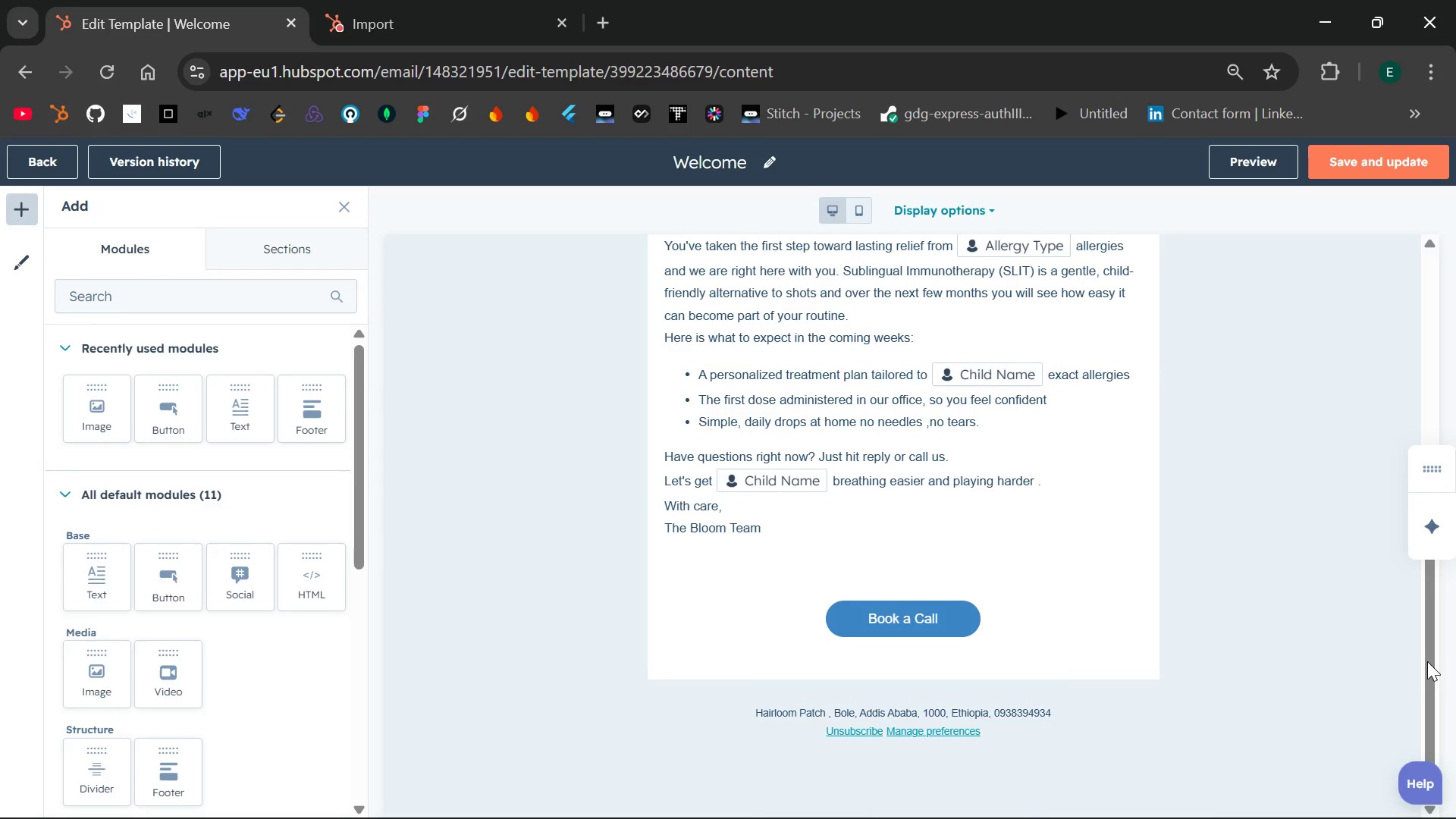 
wait(14.39)
 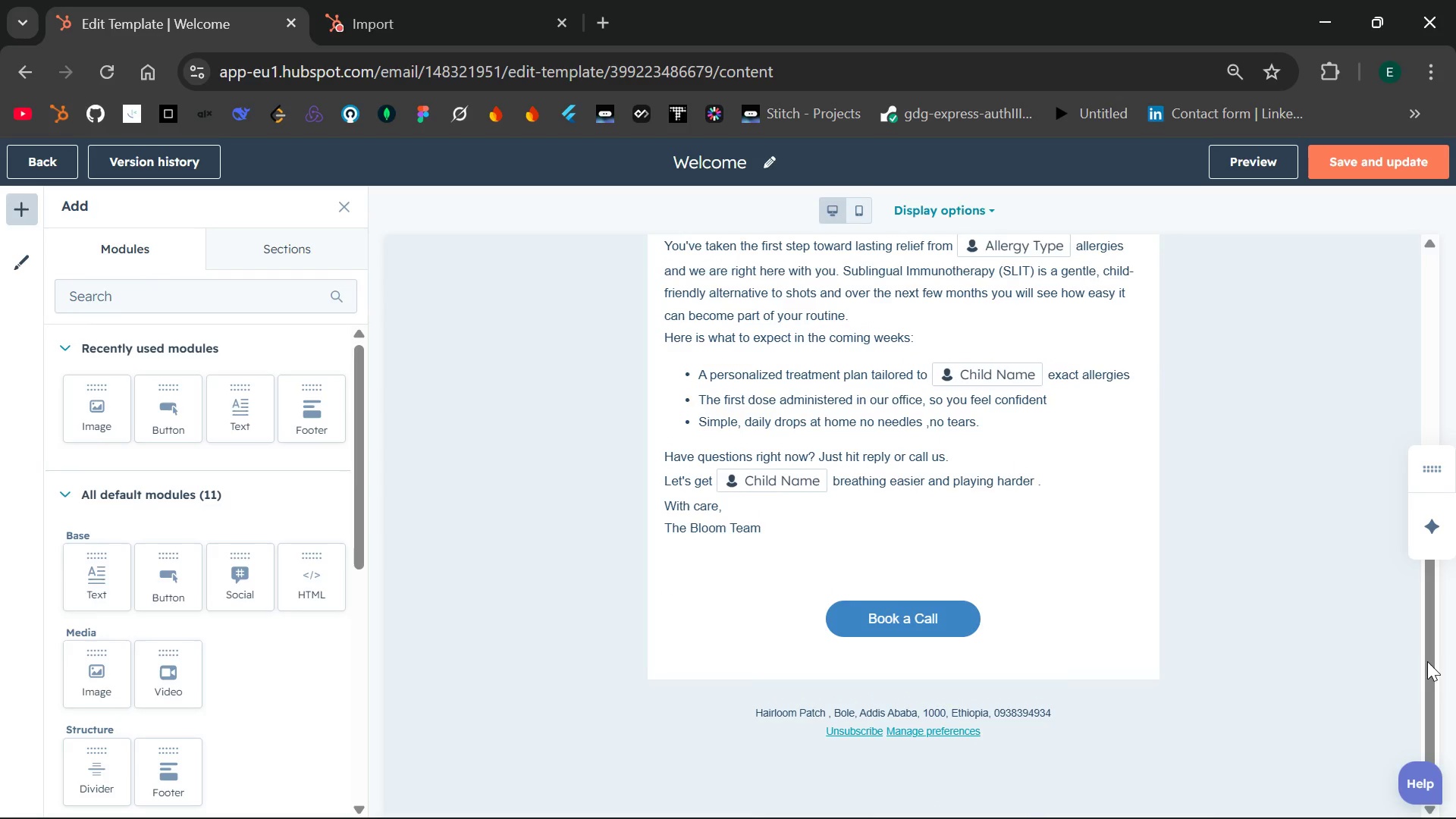 
double_click([767, 664])
 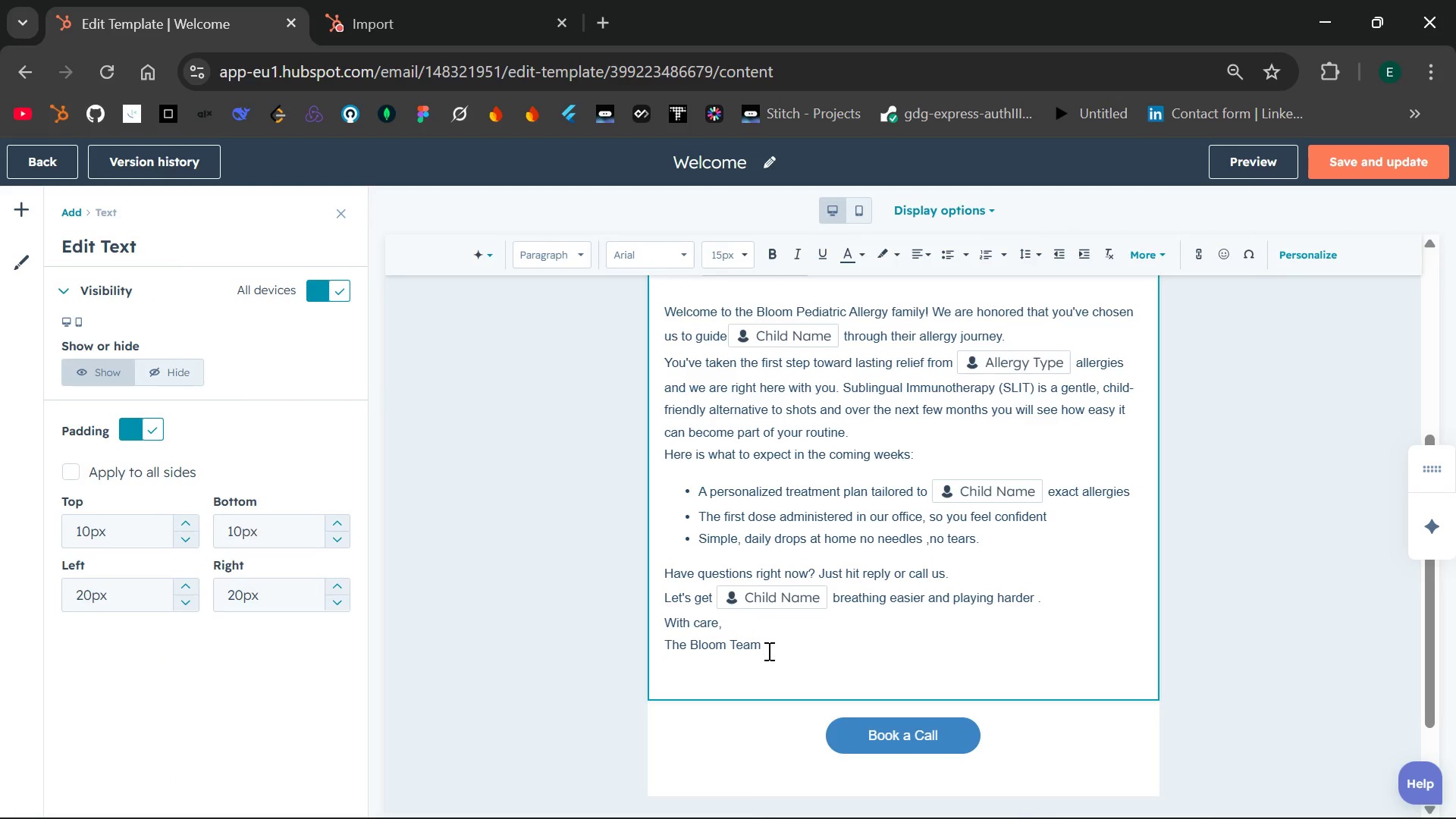 
left_click_drag(start_coordinate=[767, 651], to_coordinate=[664, 626])
 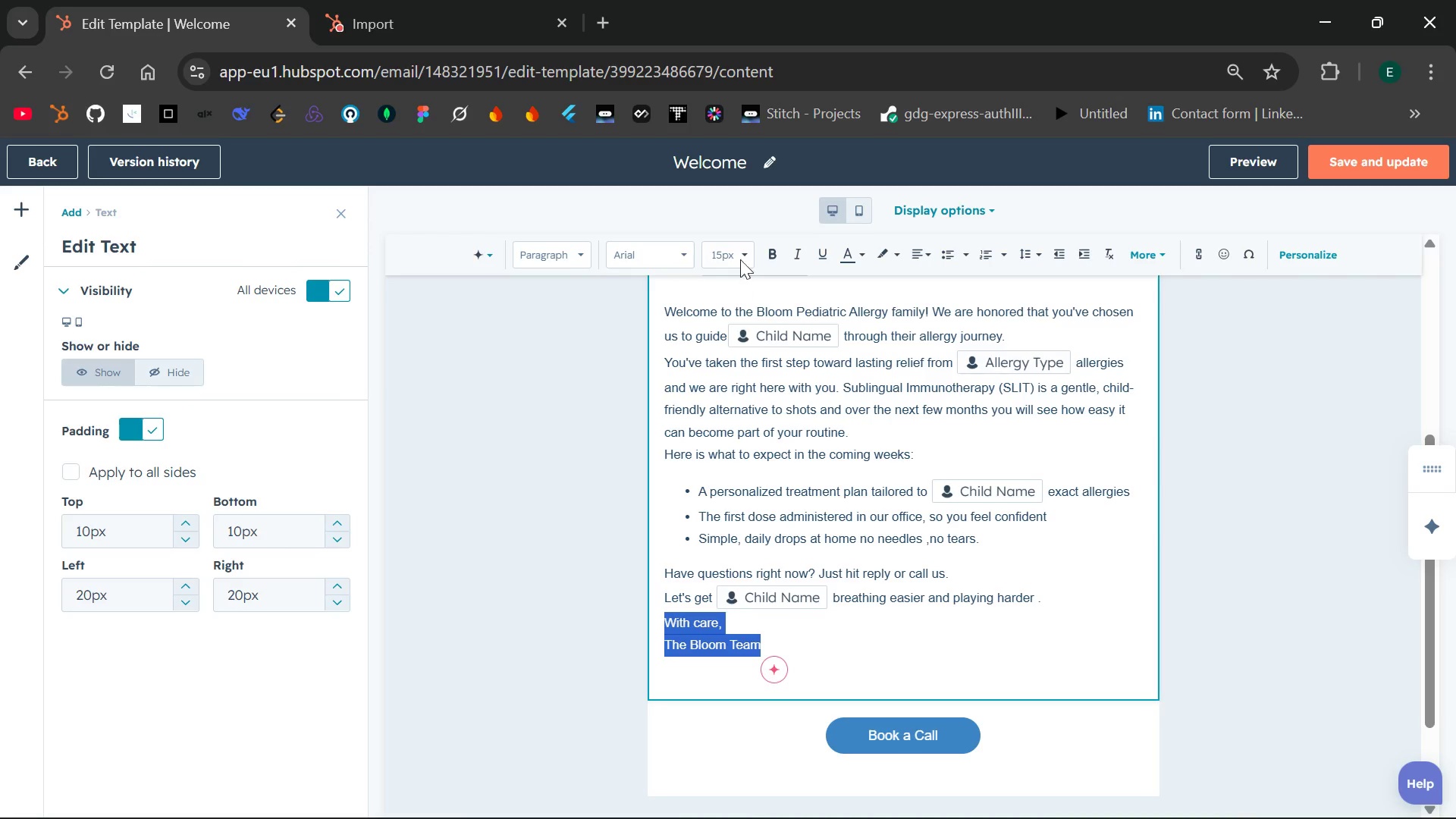 
left_click([739, 254])
 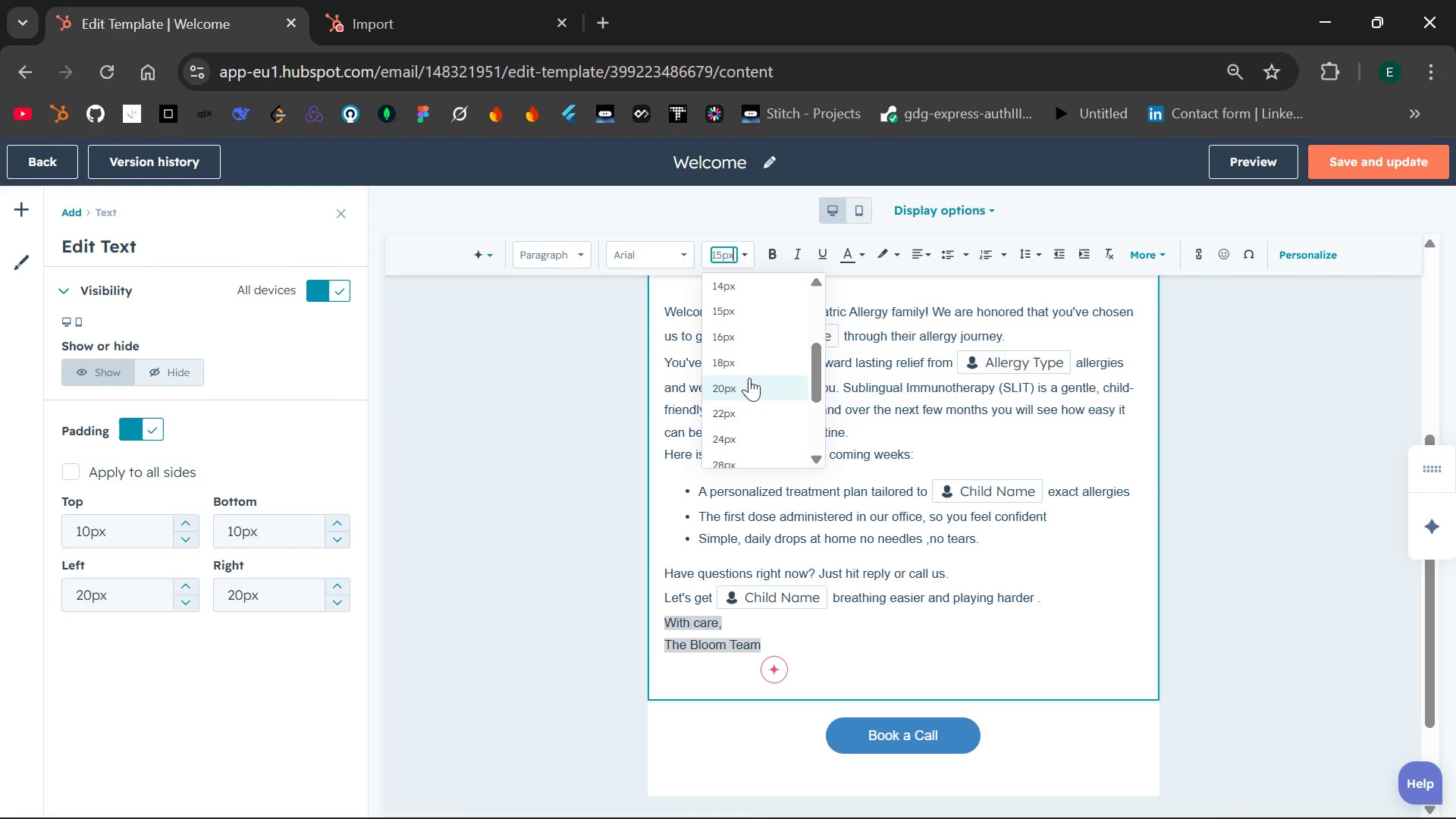 
left_click([762, 337])
 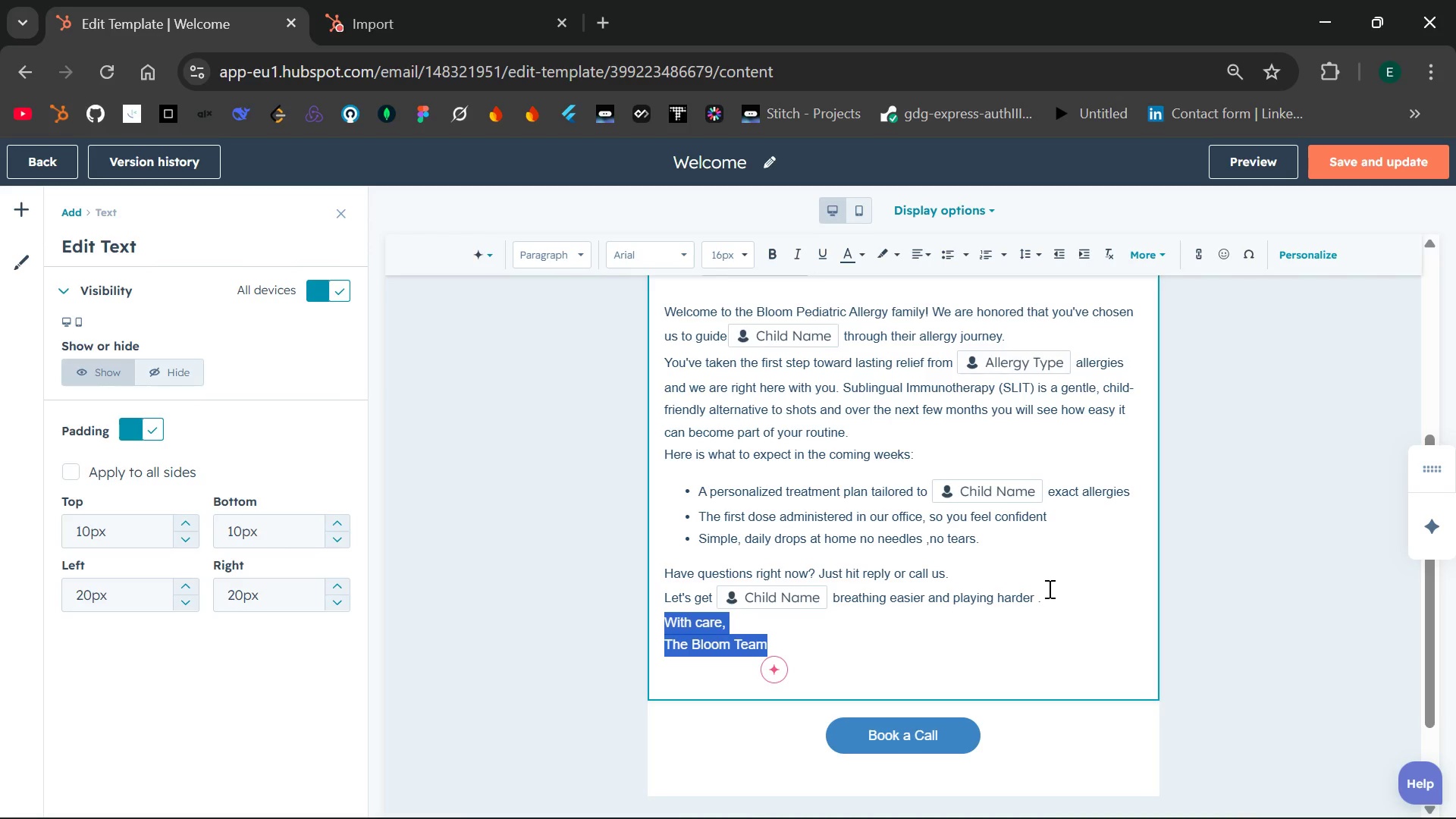 
left_click([1053, 598])
 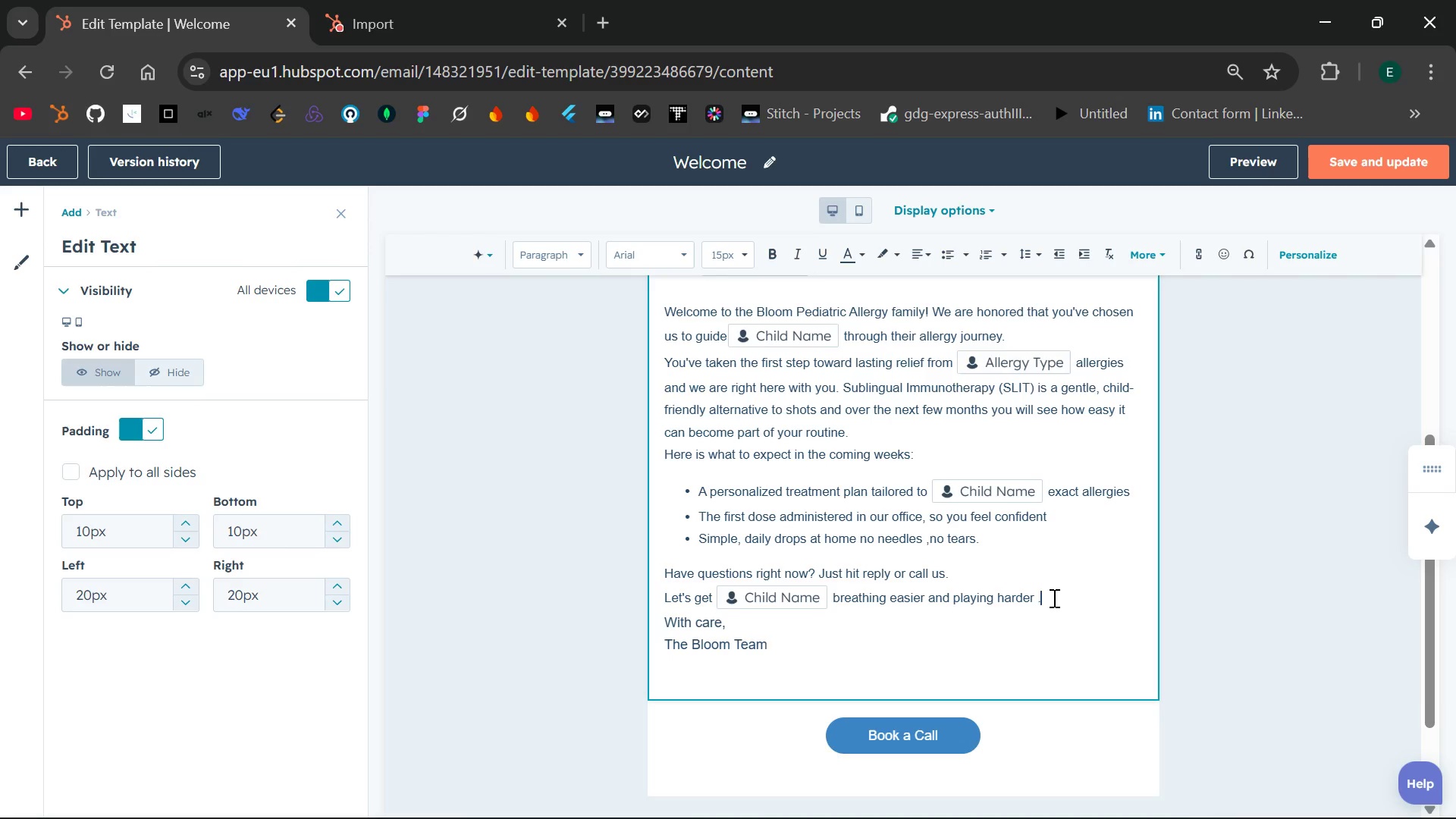 
key(Enter)
 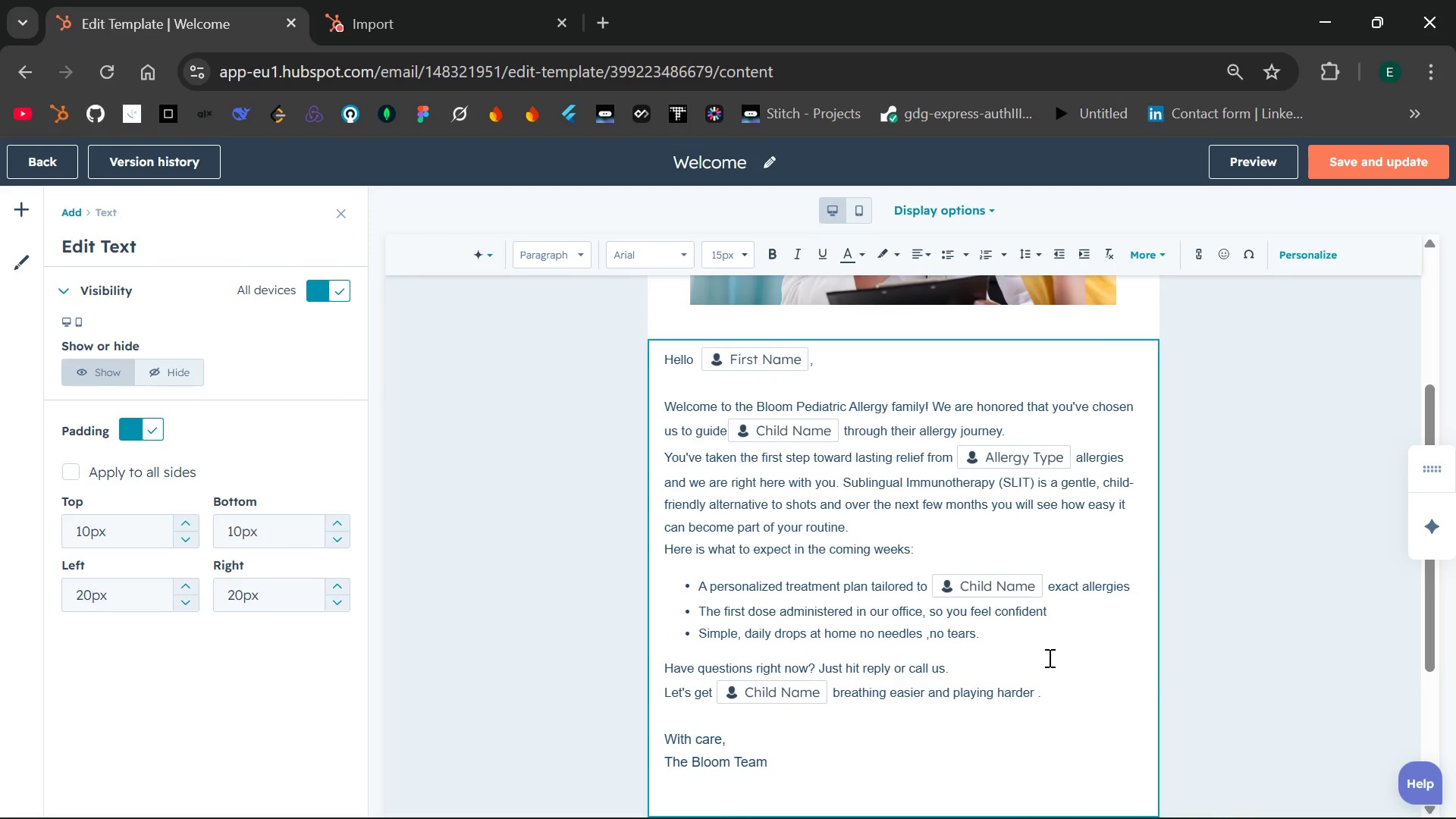 
left_click_drag(start_coordinate=[1043, 692], to_coordinate=[665, 403])
 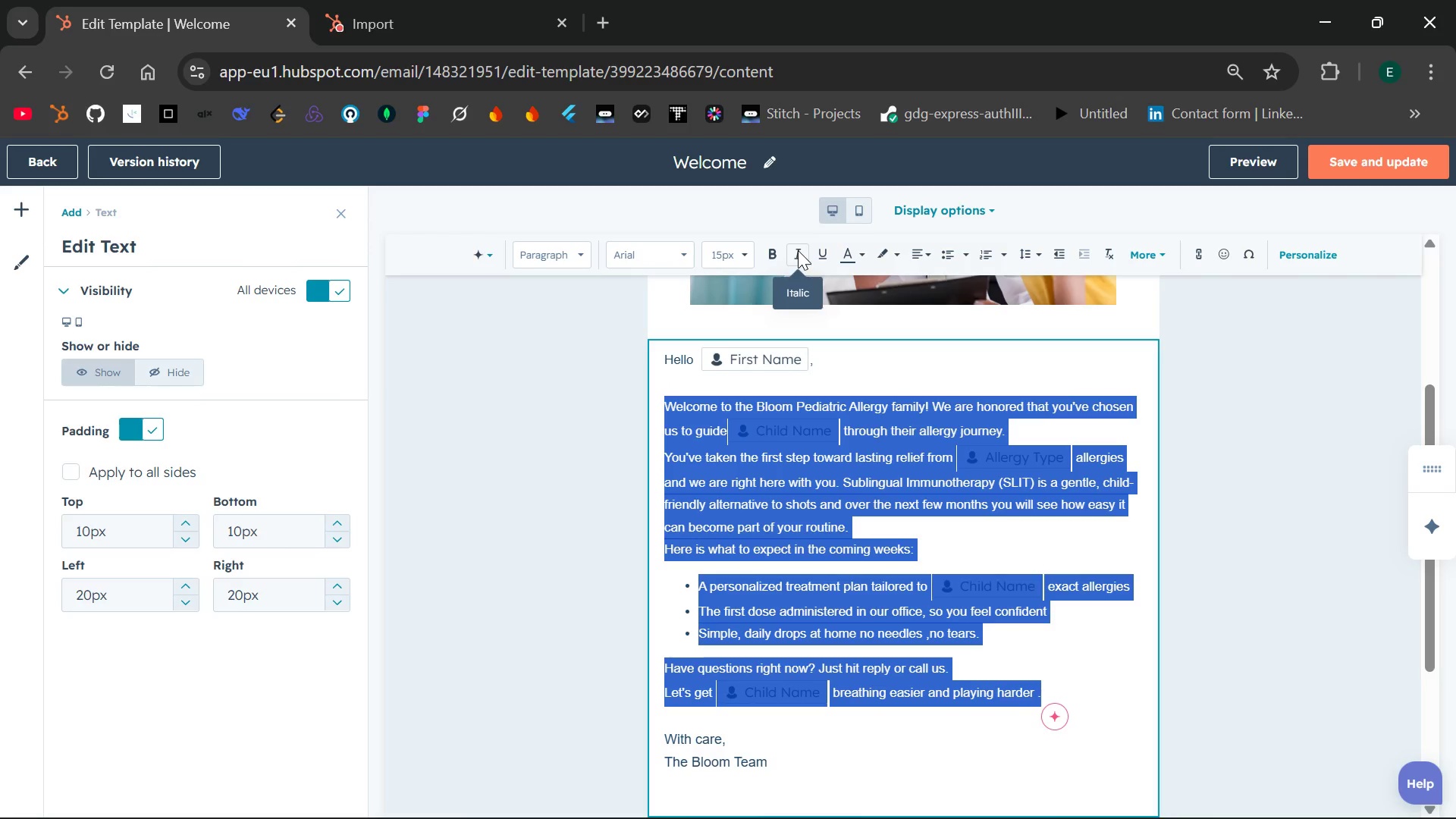 
wait(5.29)
 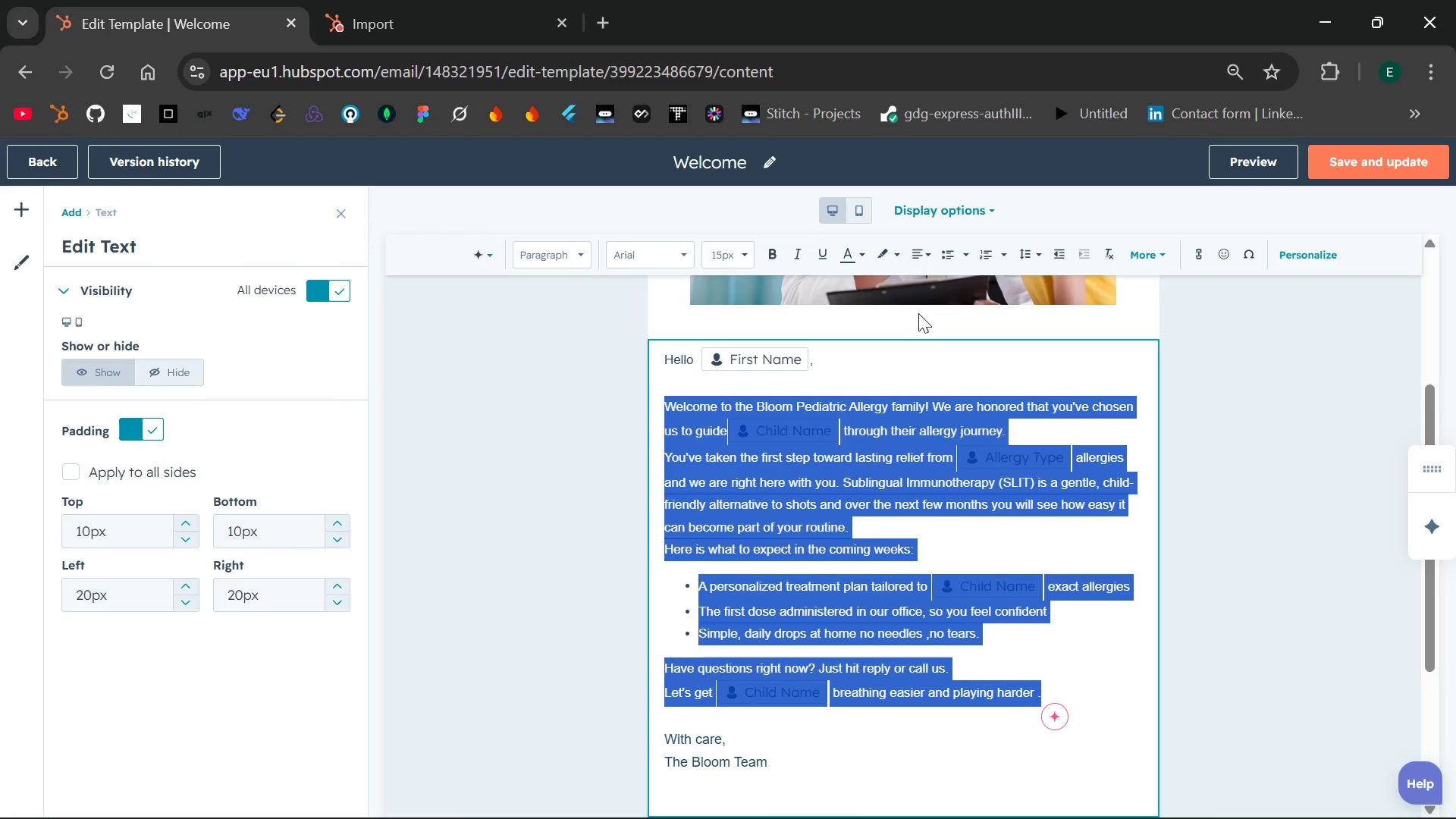 
mouse_move([886, 261])
 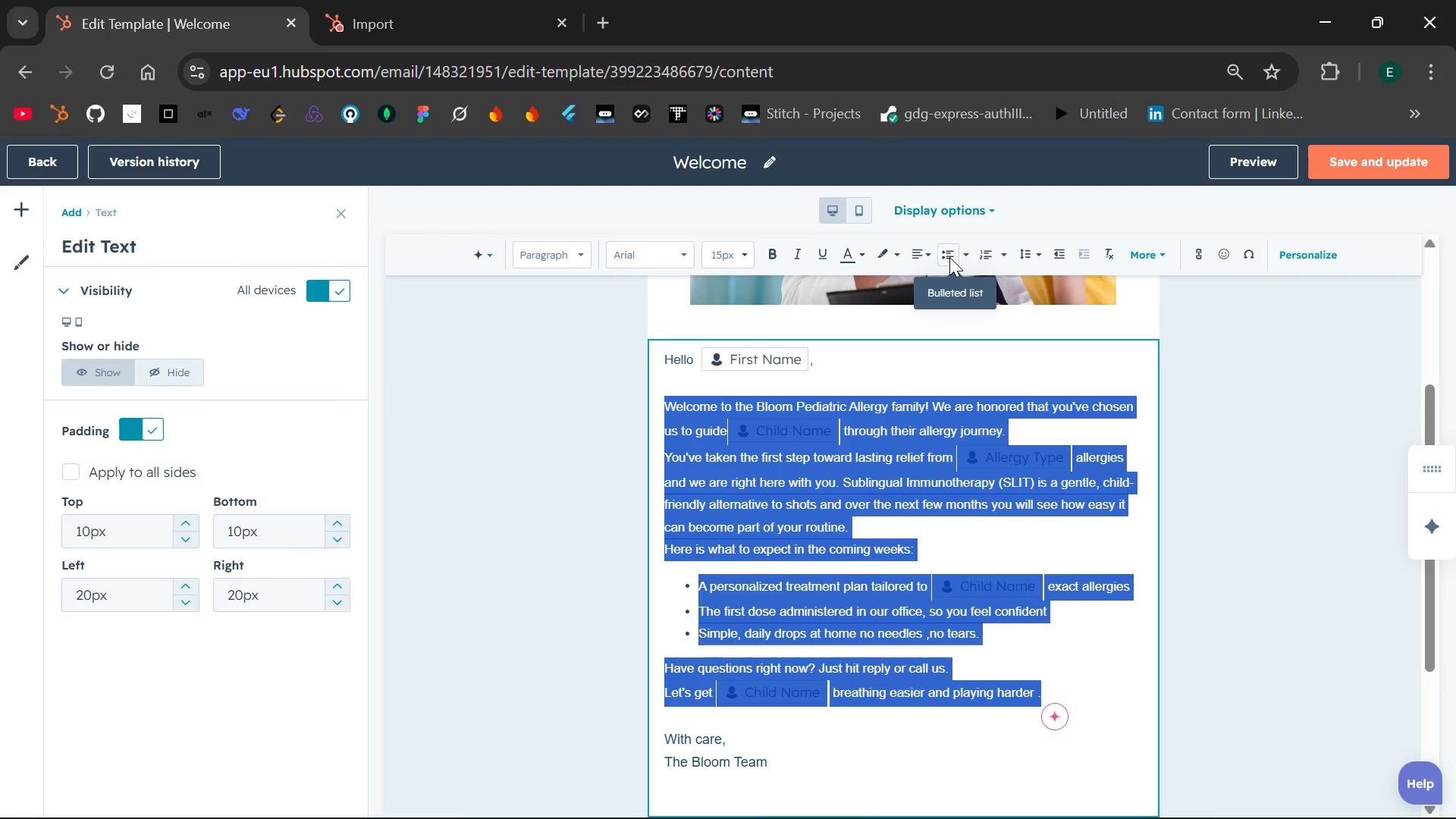 
wait(7.06)
 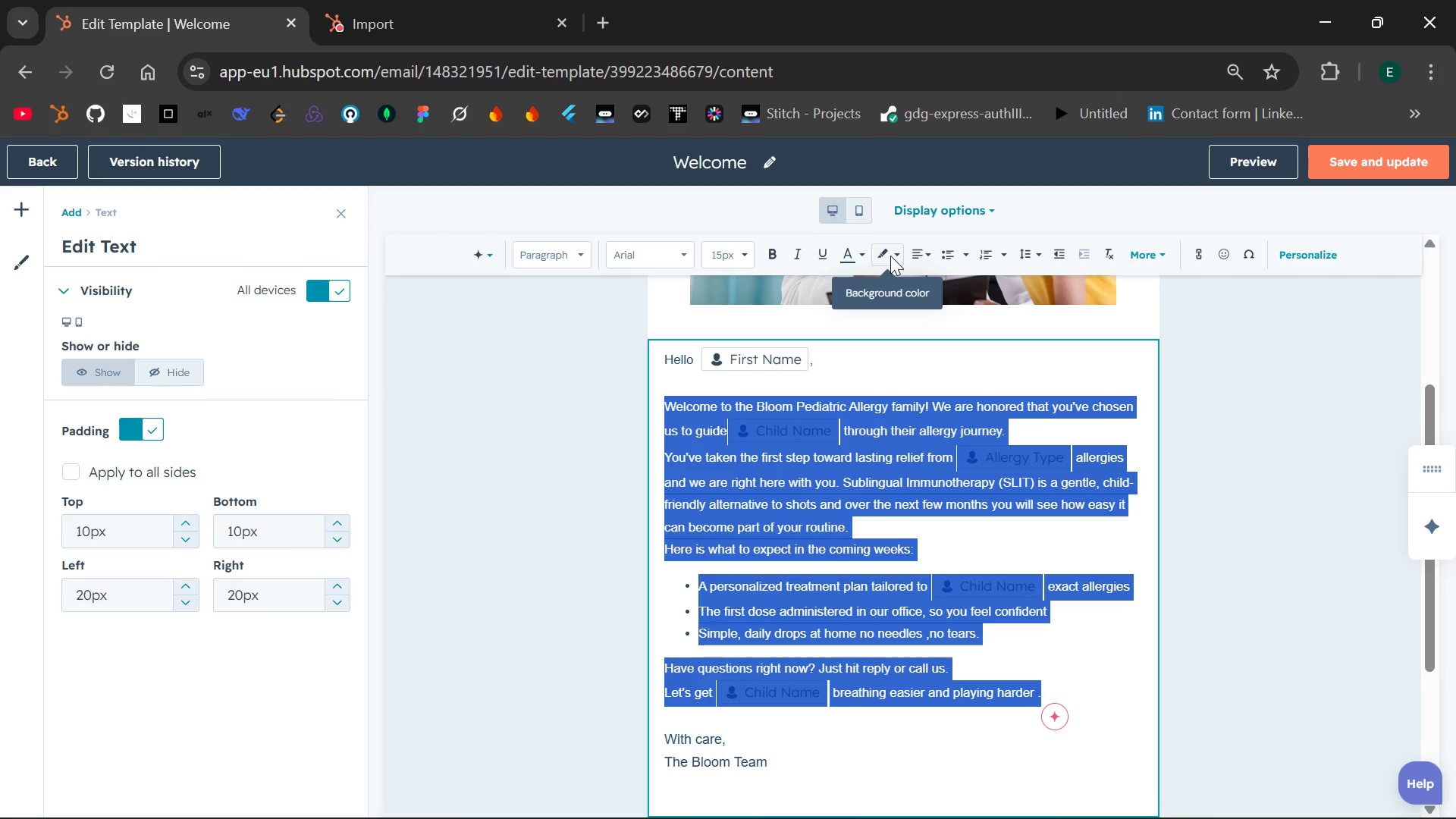 
mouse_move([999, 256])
 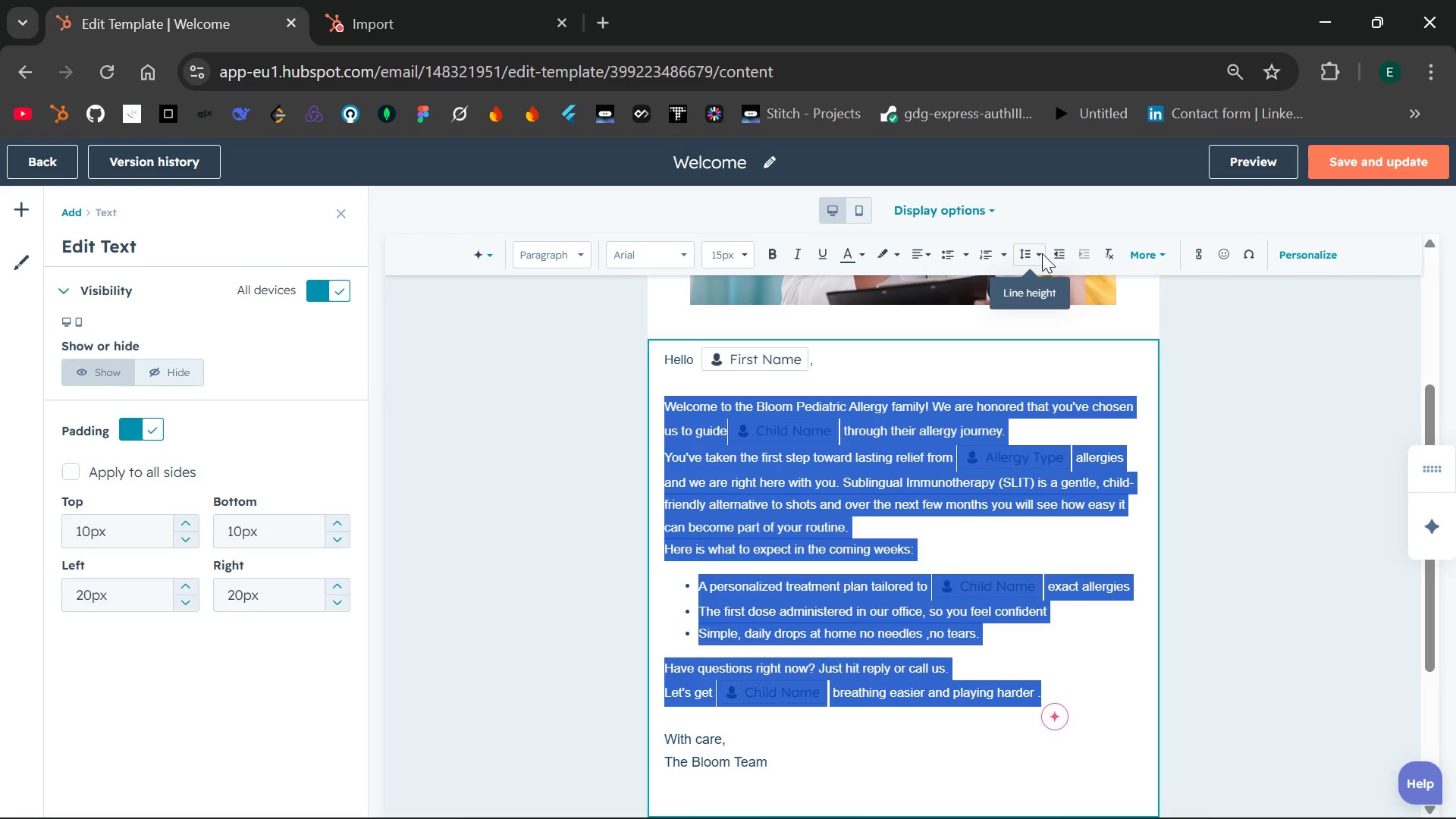 
left_click([1042, 252])
 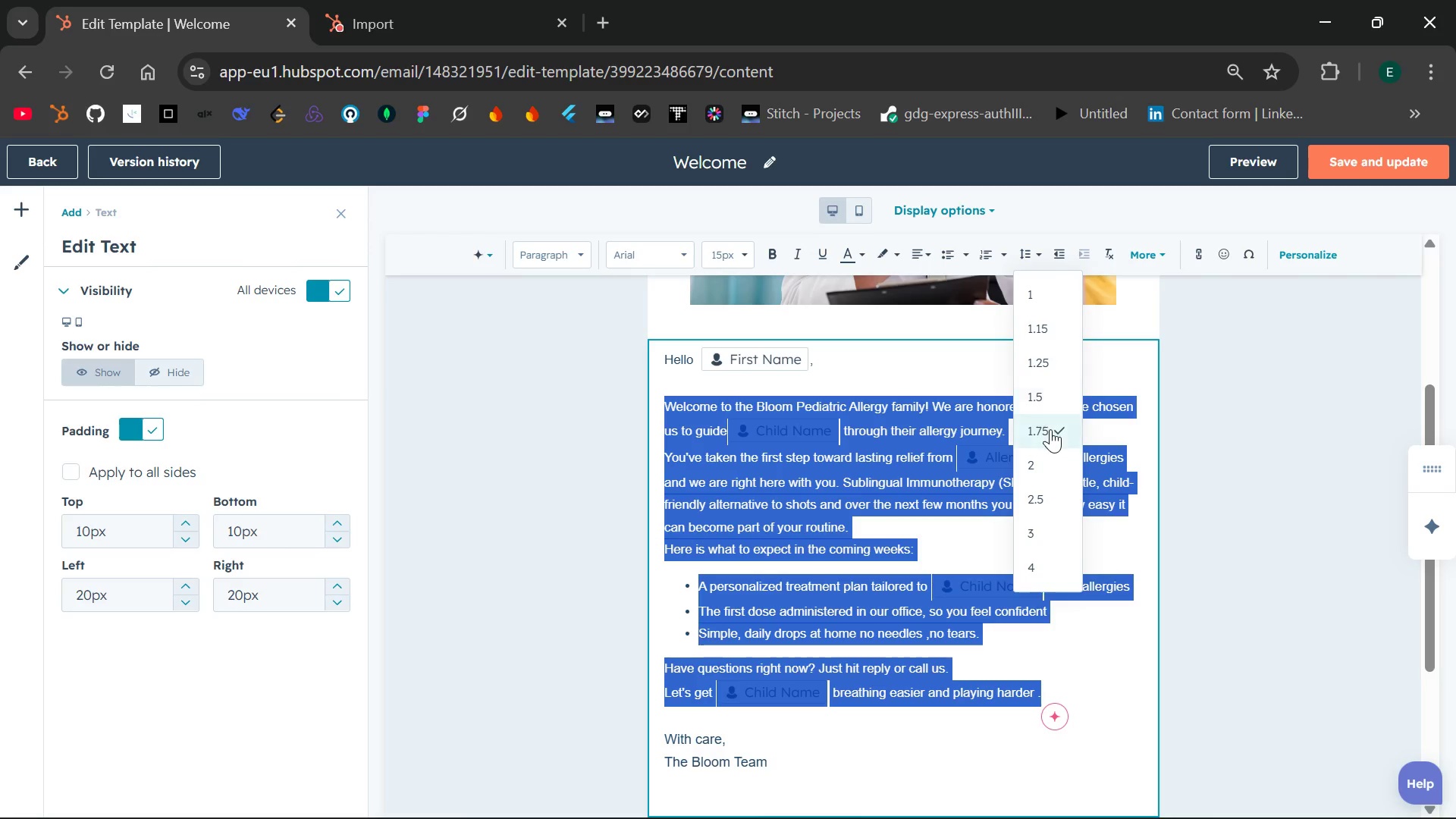 
left_click([1043, 459])
 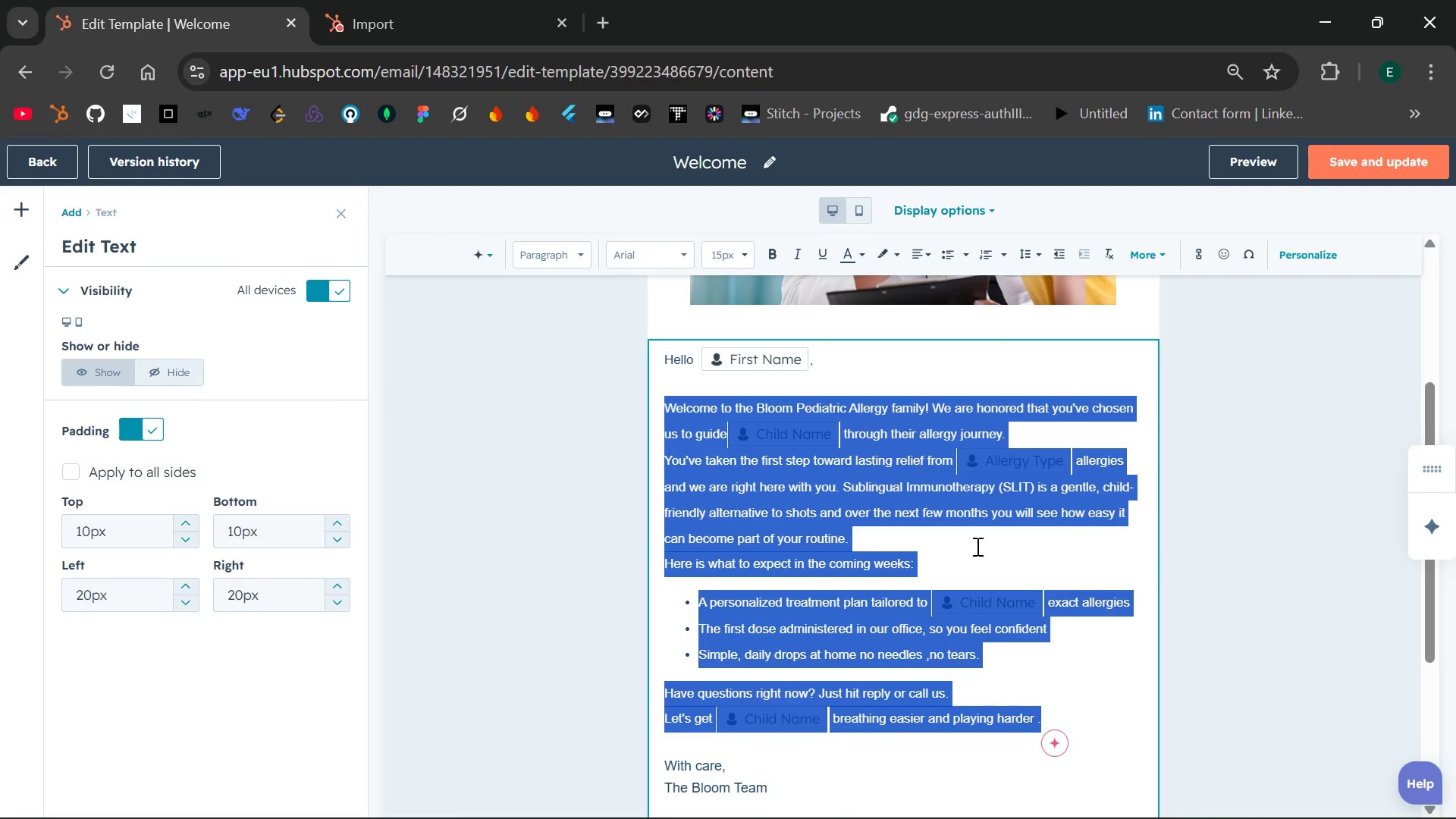 
left_click([970, 554])
 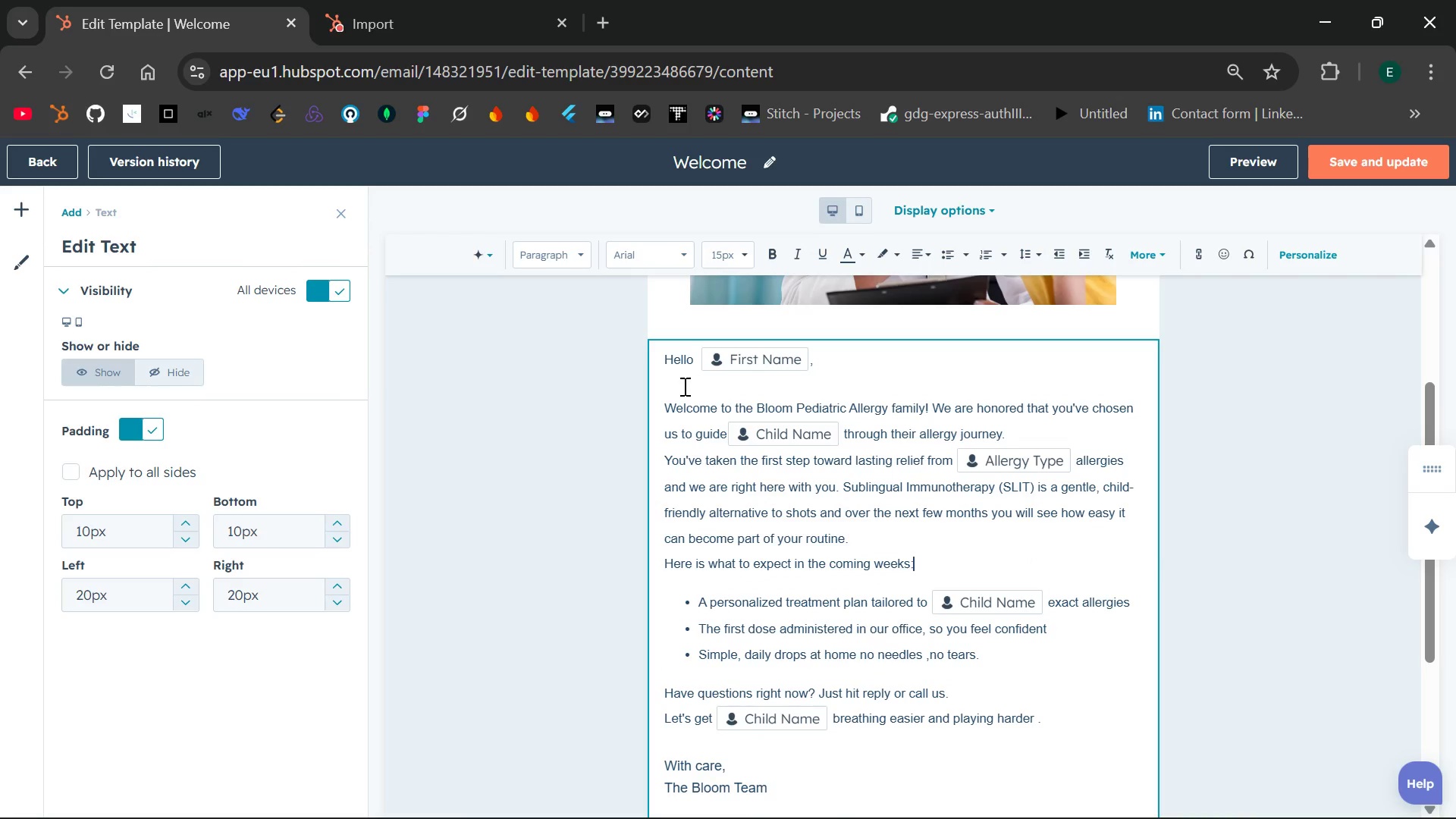 
wait(5.11)
 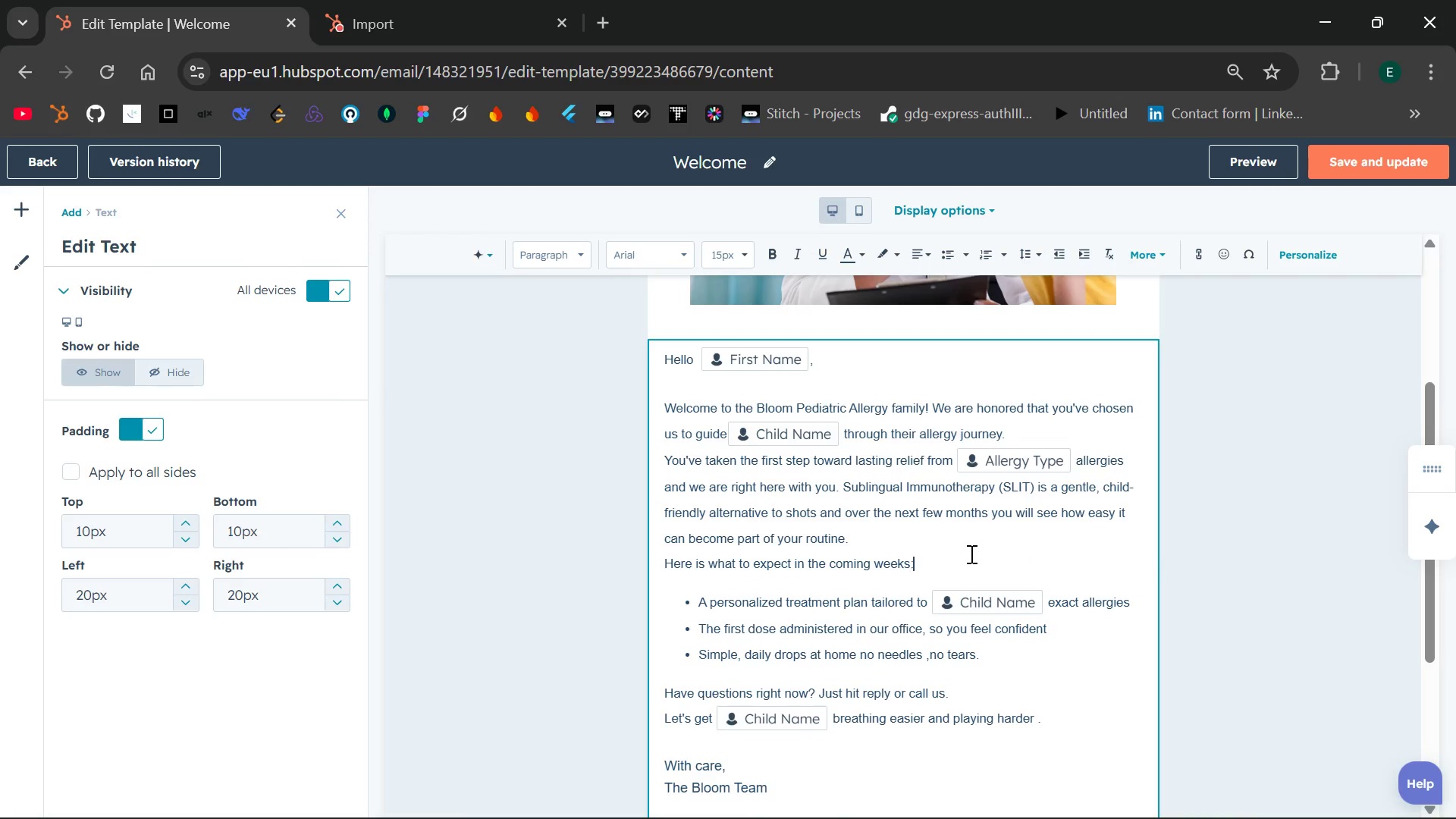 
left_click_drag(start_coordinate=[695, 360], to_coordinate=[665, 357])
 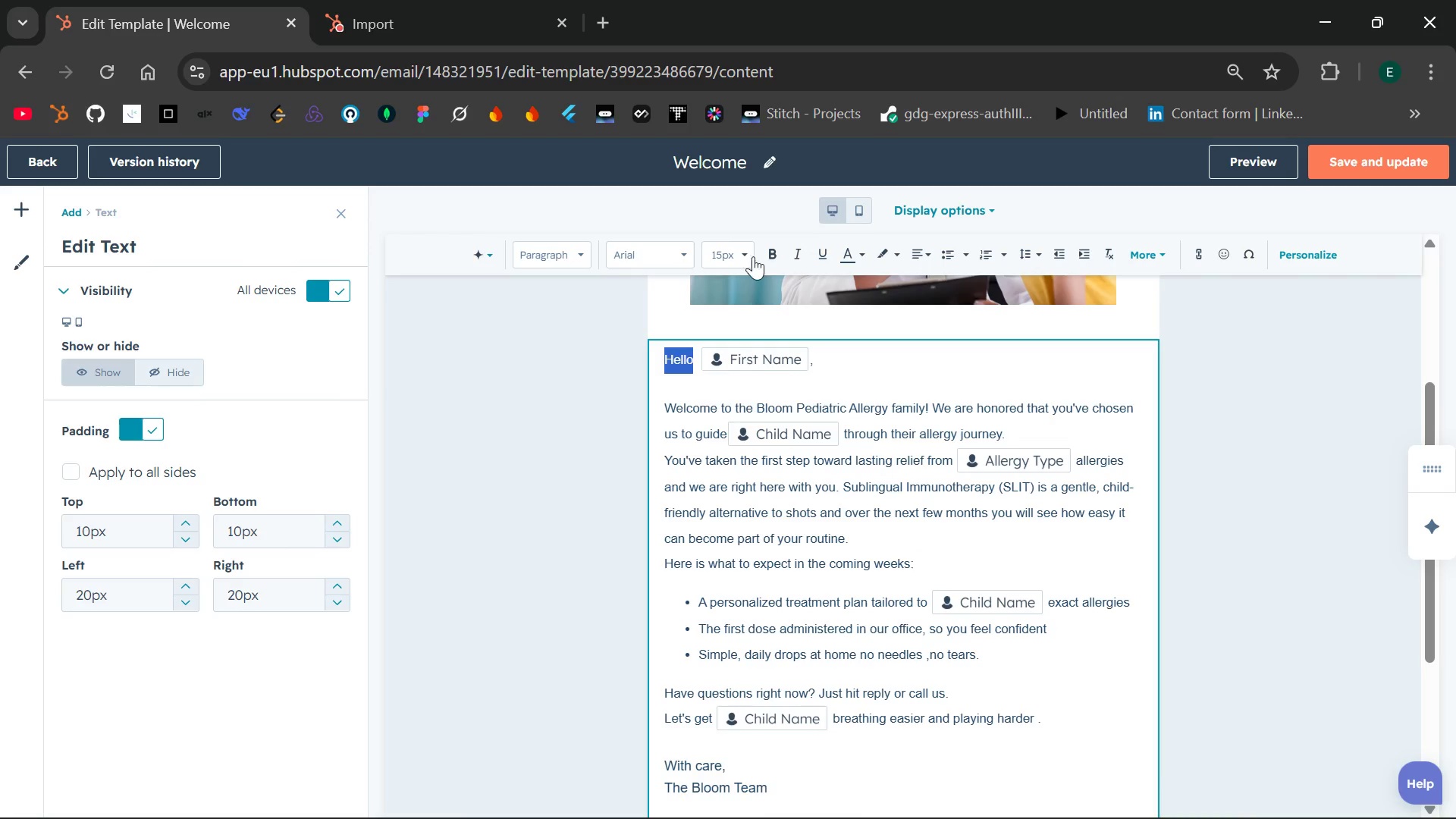 
left_click([750, 256])
 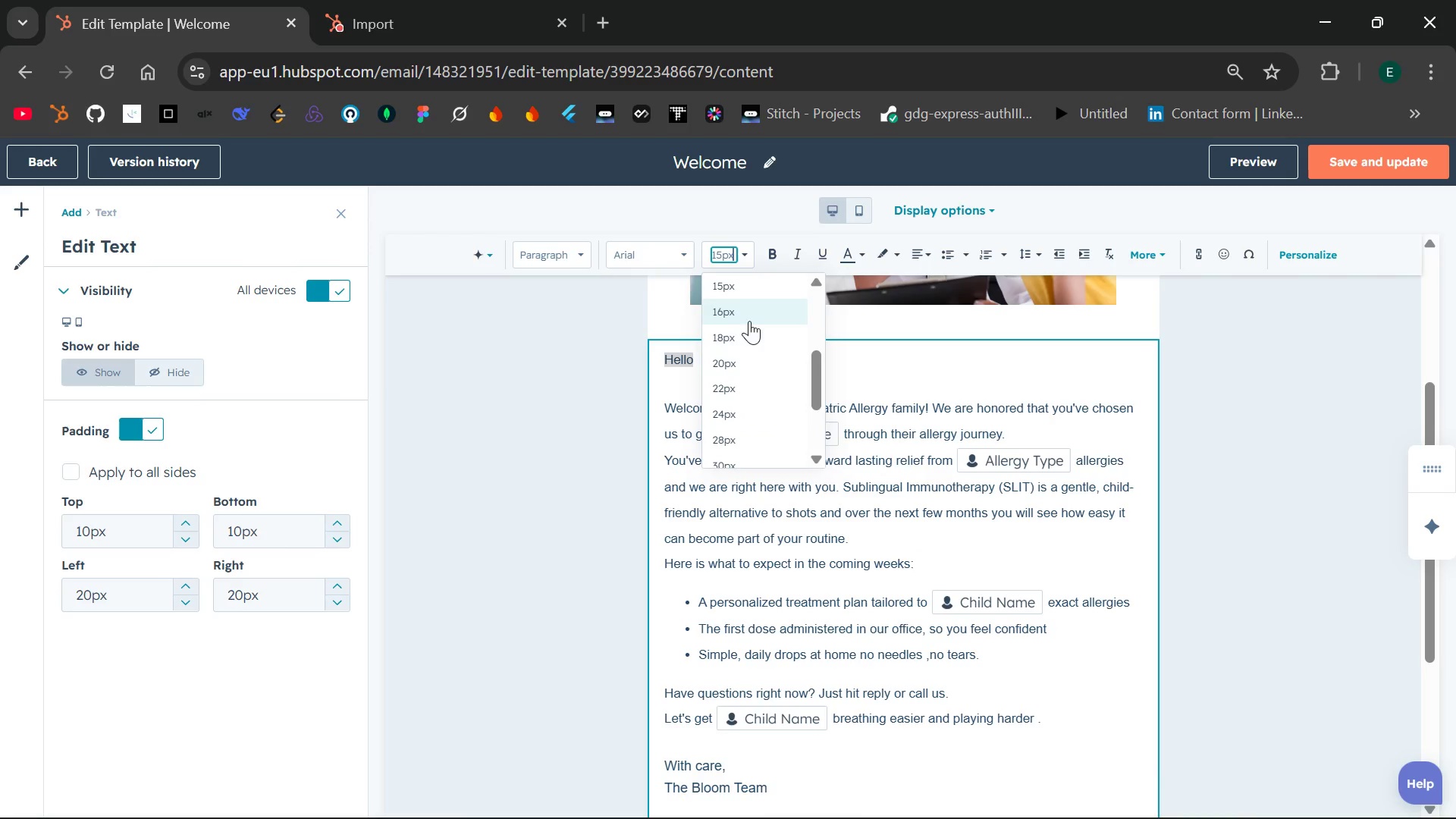 
left_click([746, 334])
 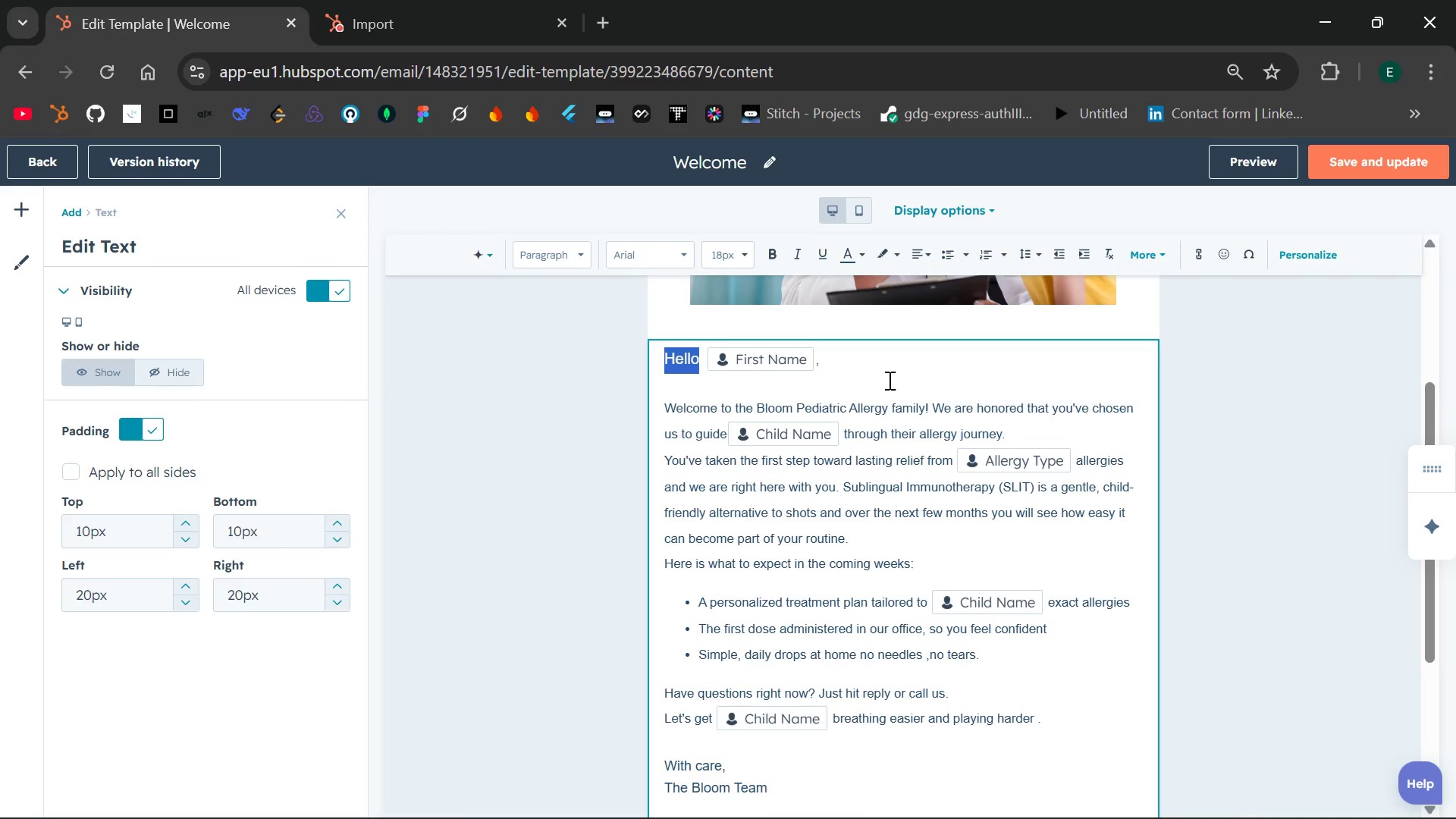 
left_click([892, 377])
 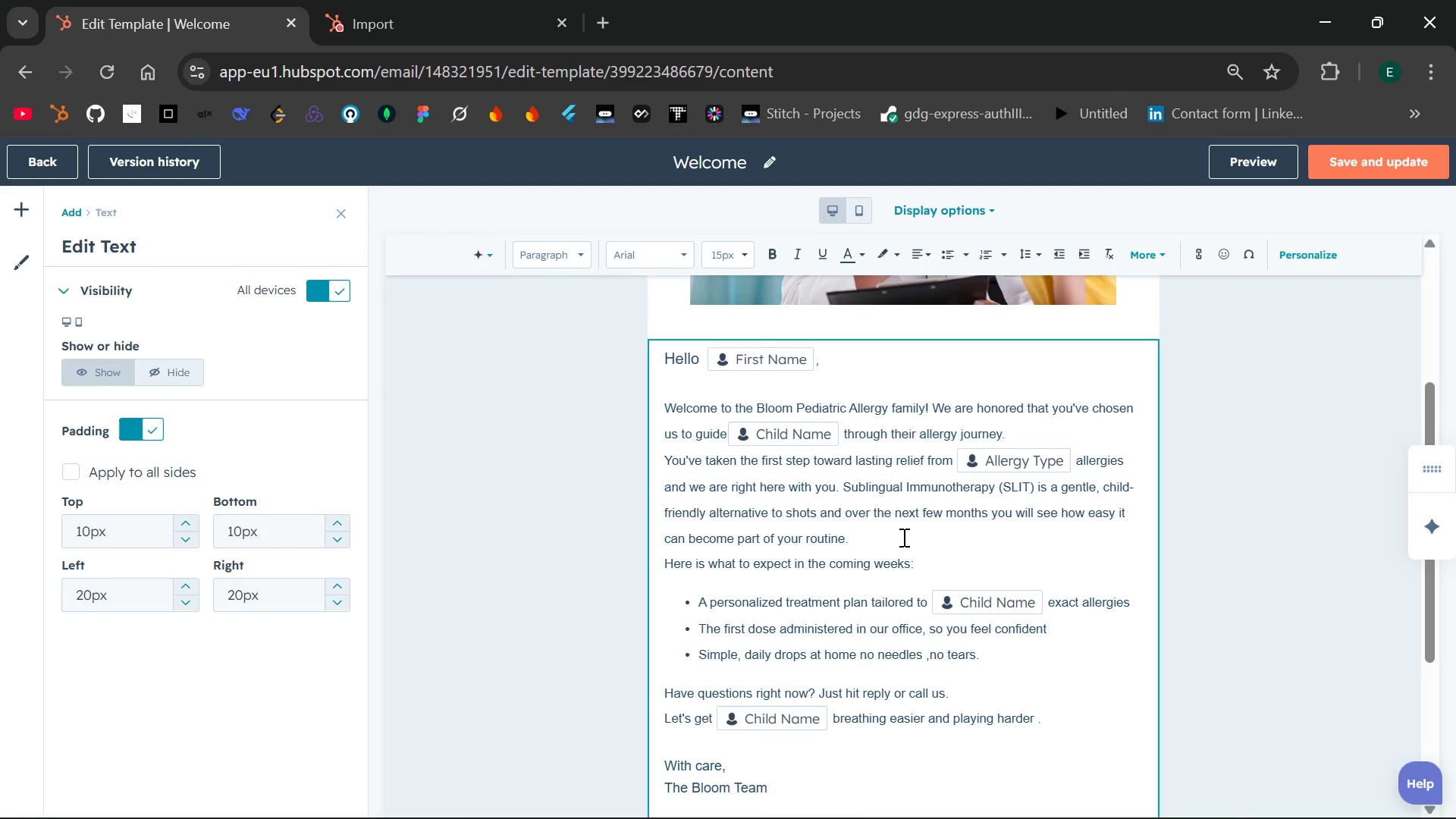 
left_click([937, 550])
 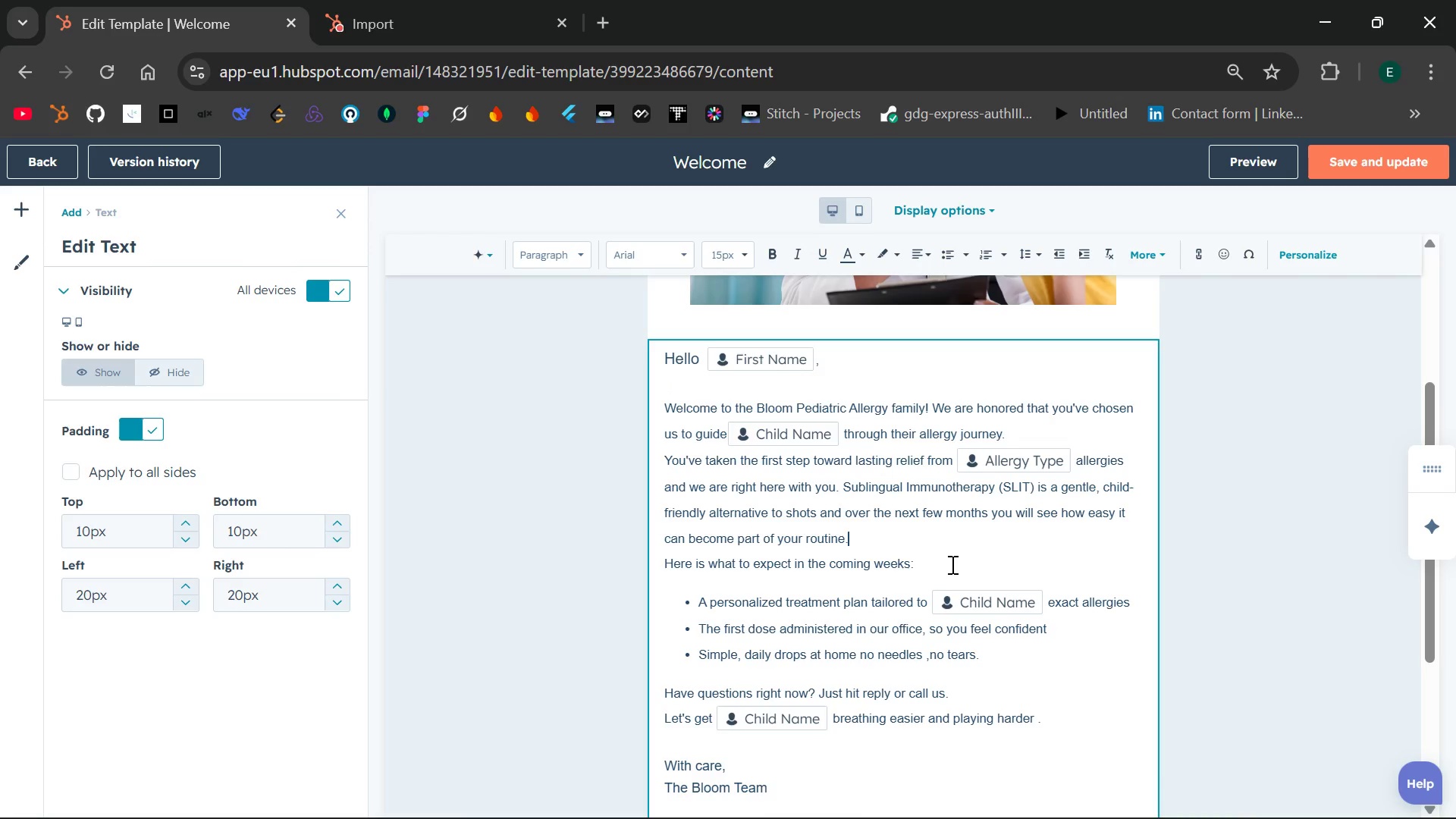 
left_click([954, 566])
 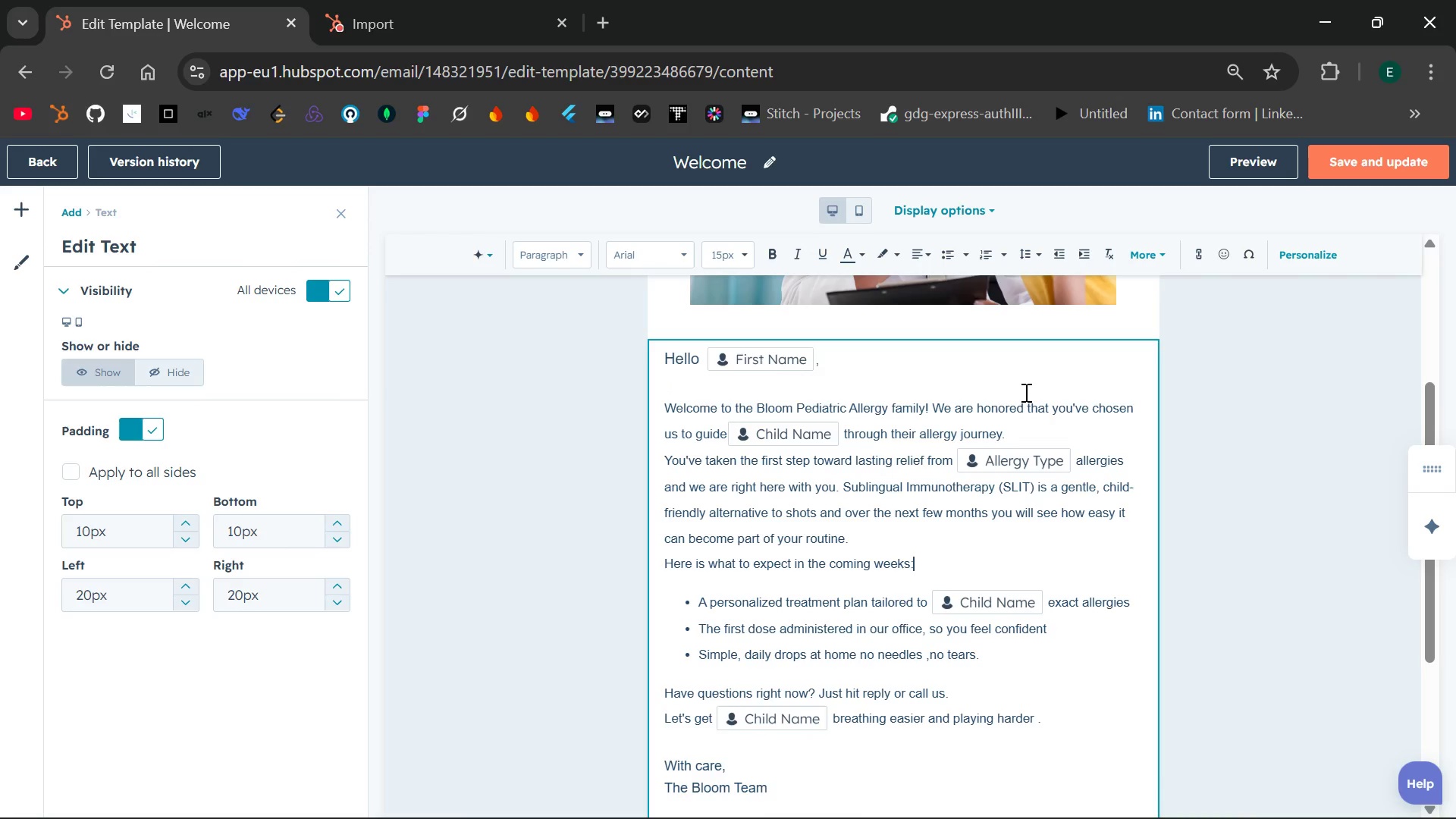 
wait(9.66)
 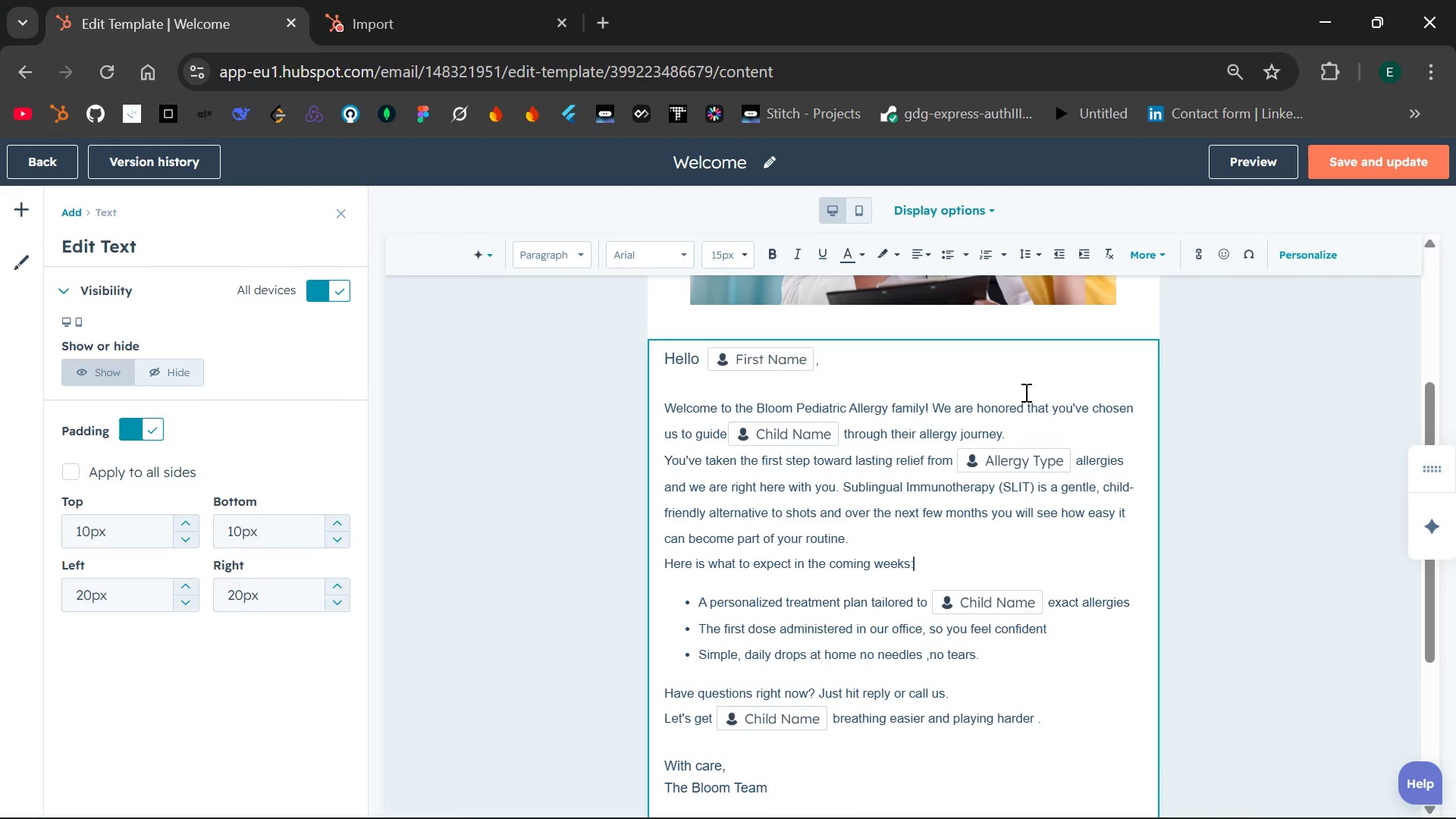 
left_click([604, 462])
 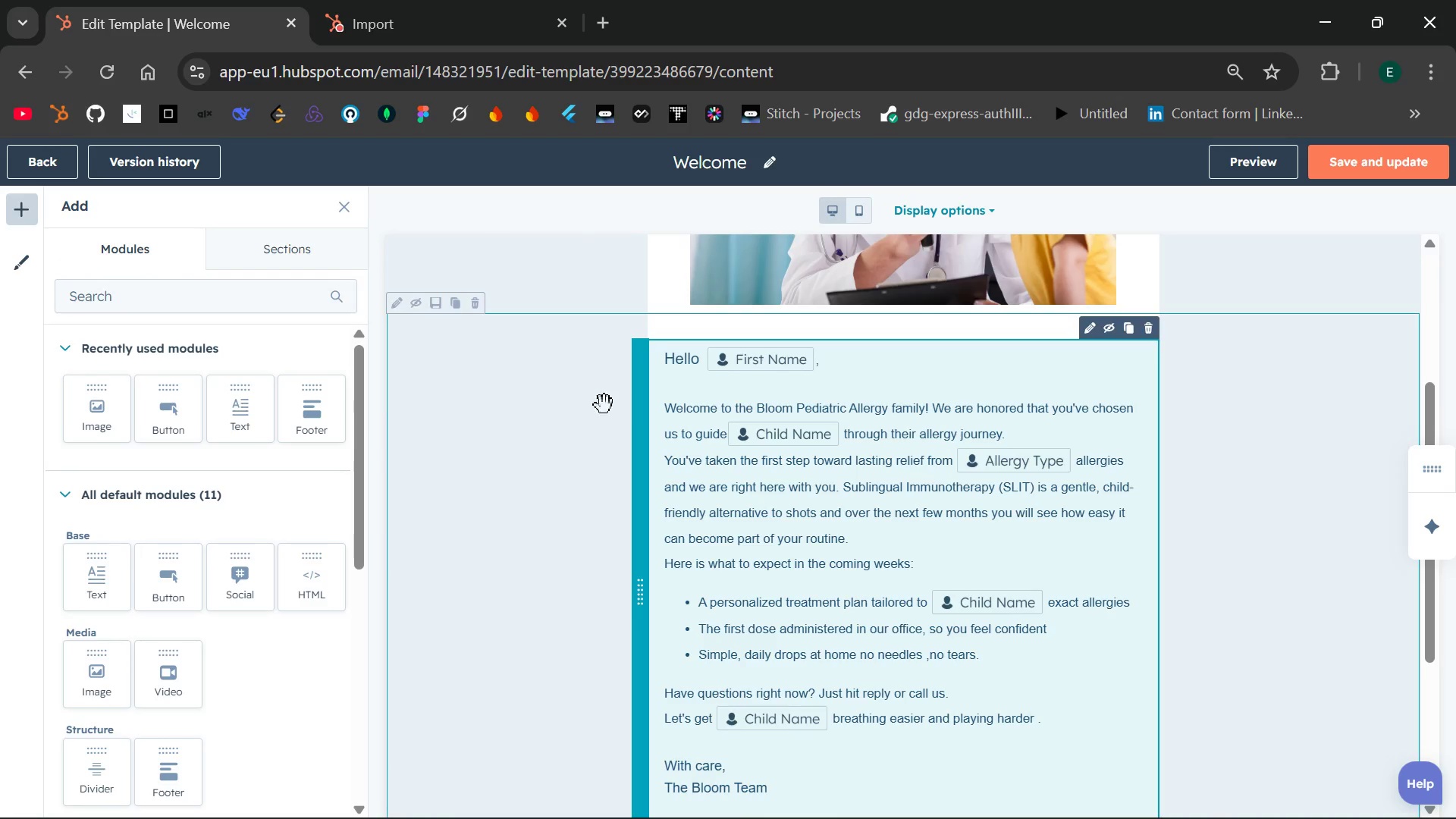 
left_click([576, 432])
 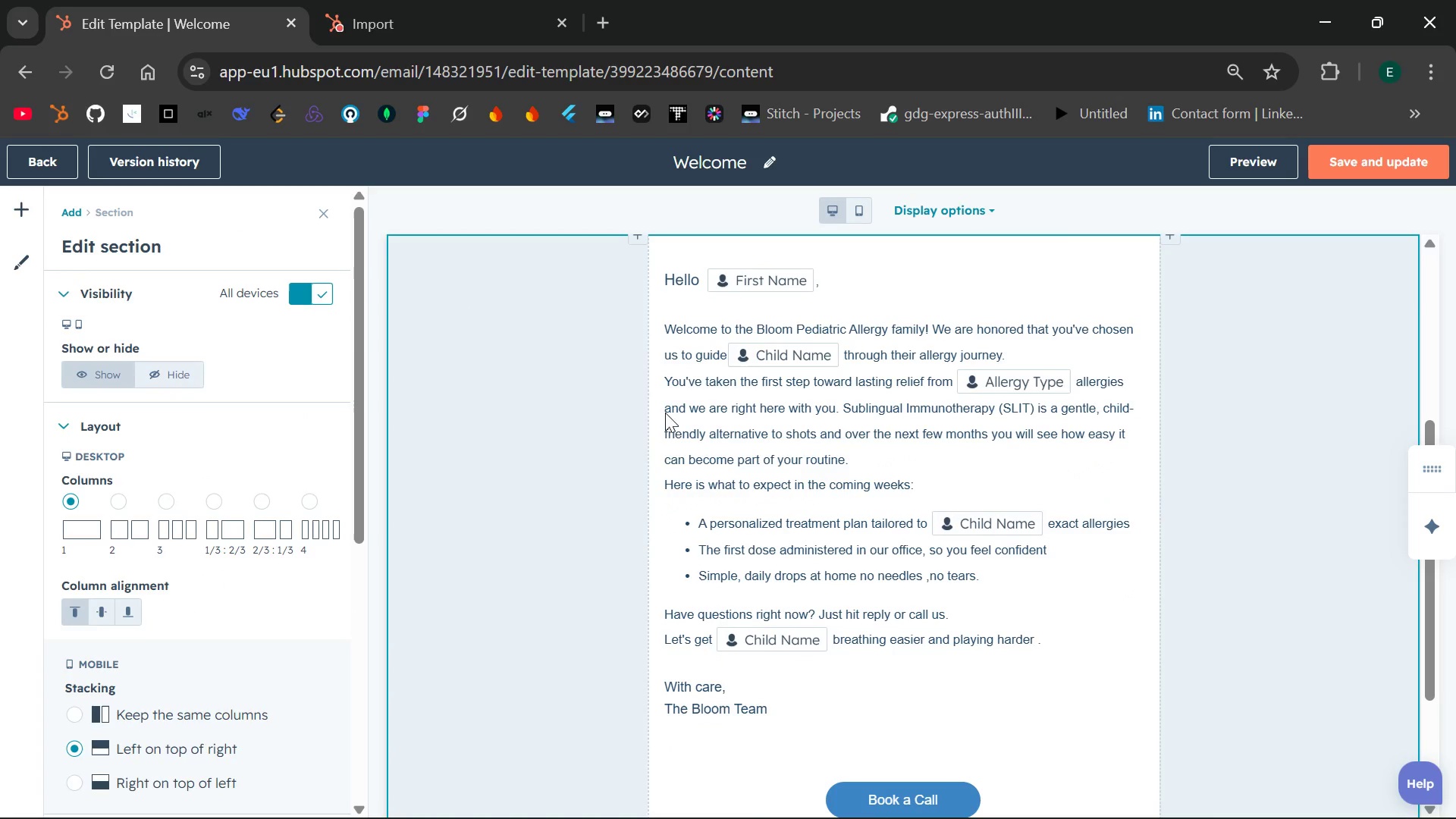 
left_click([764, 405])
 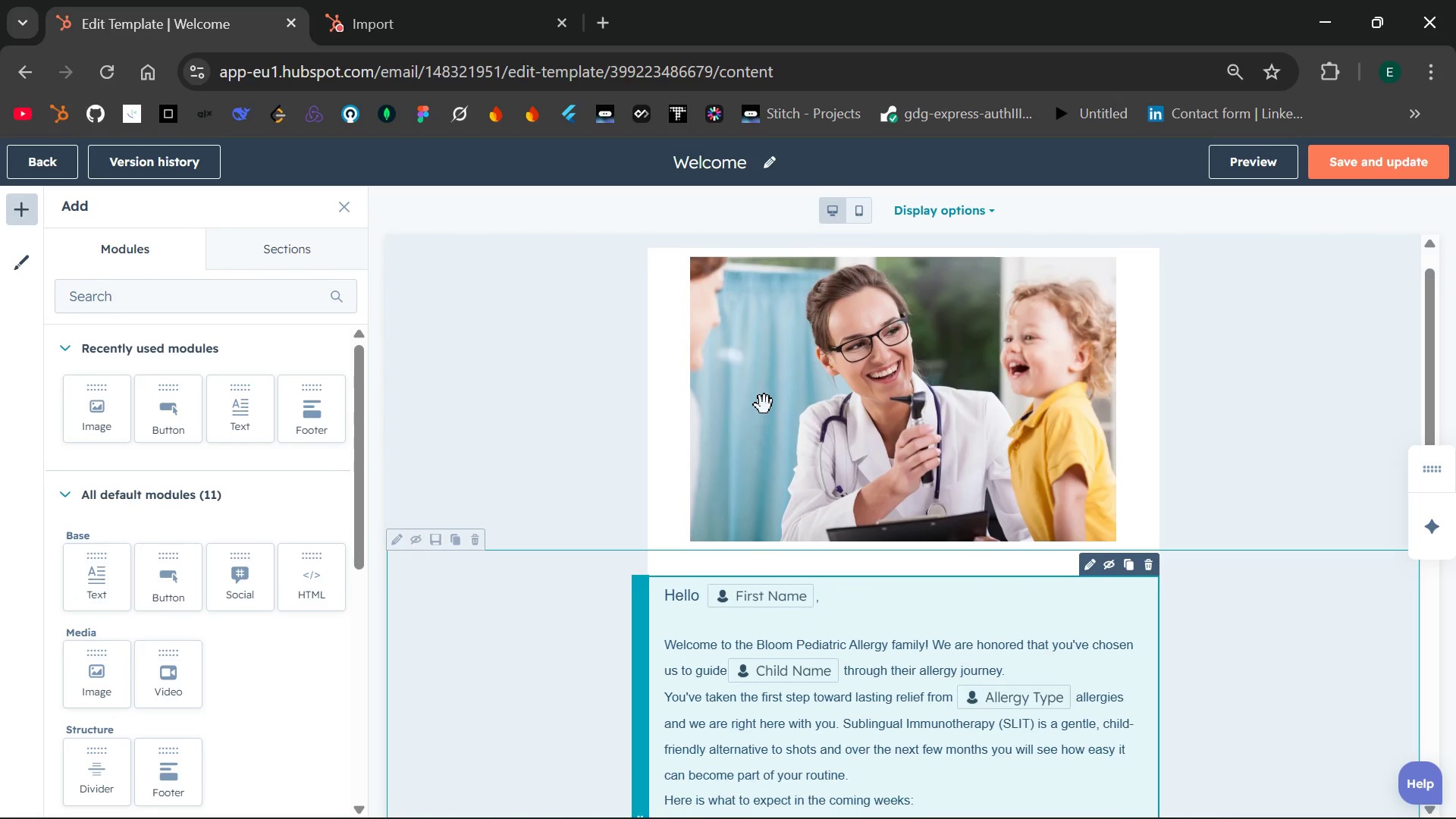 
wait(5.91)
 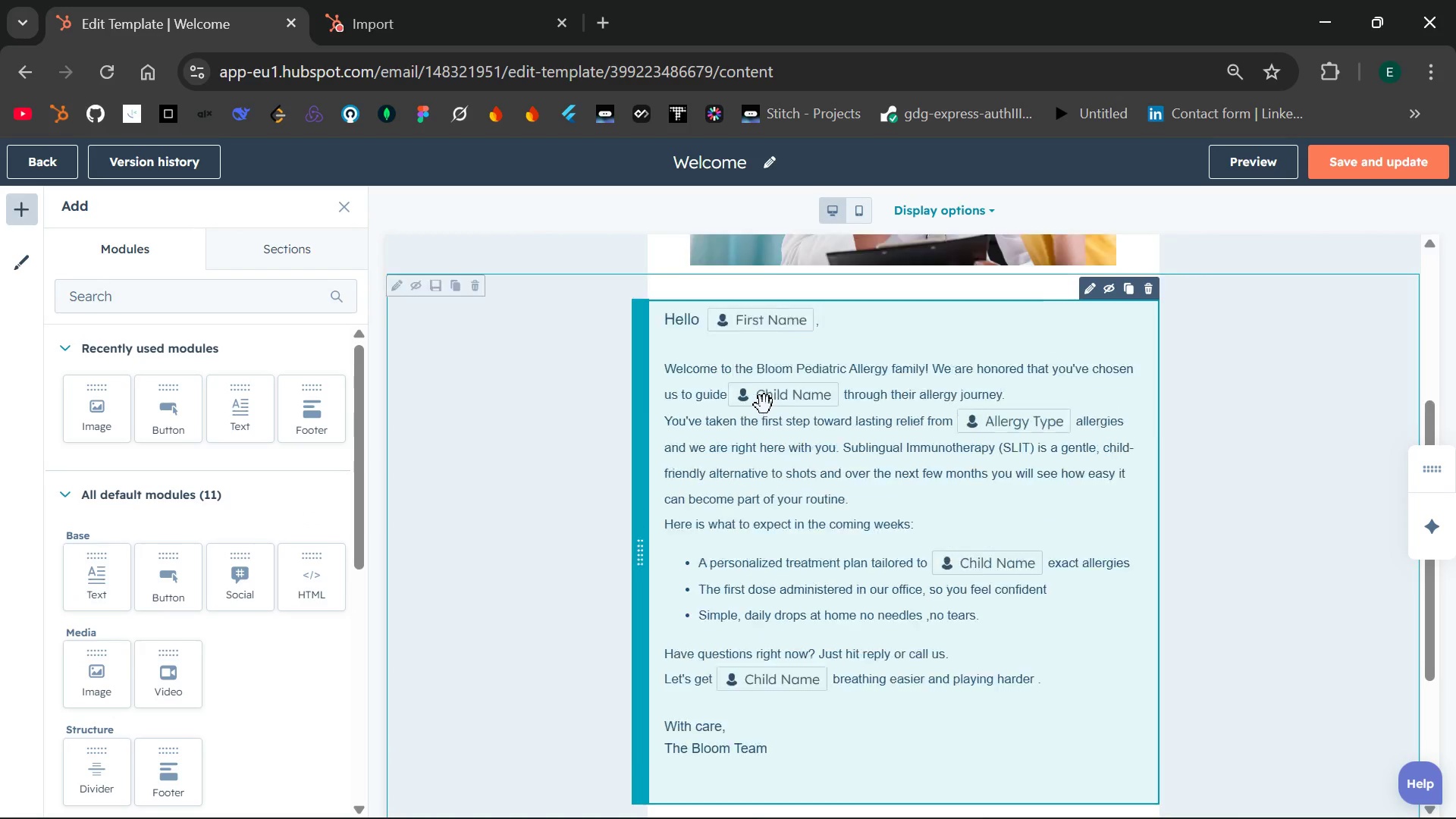 
left_click([837, 580])
 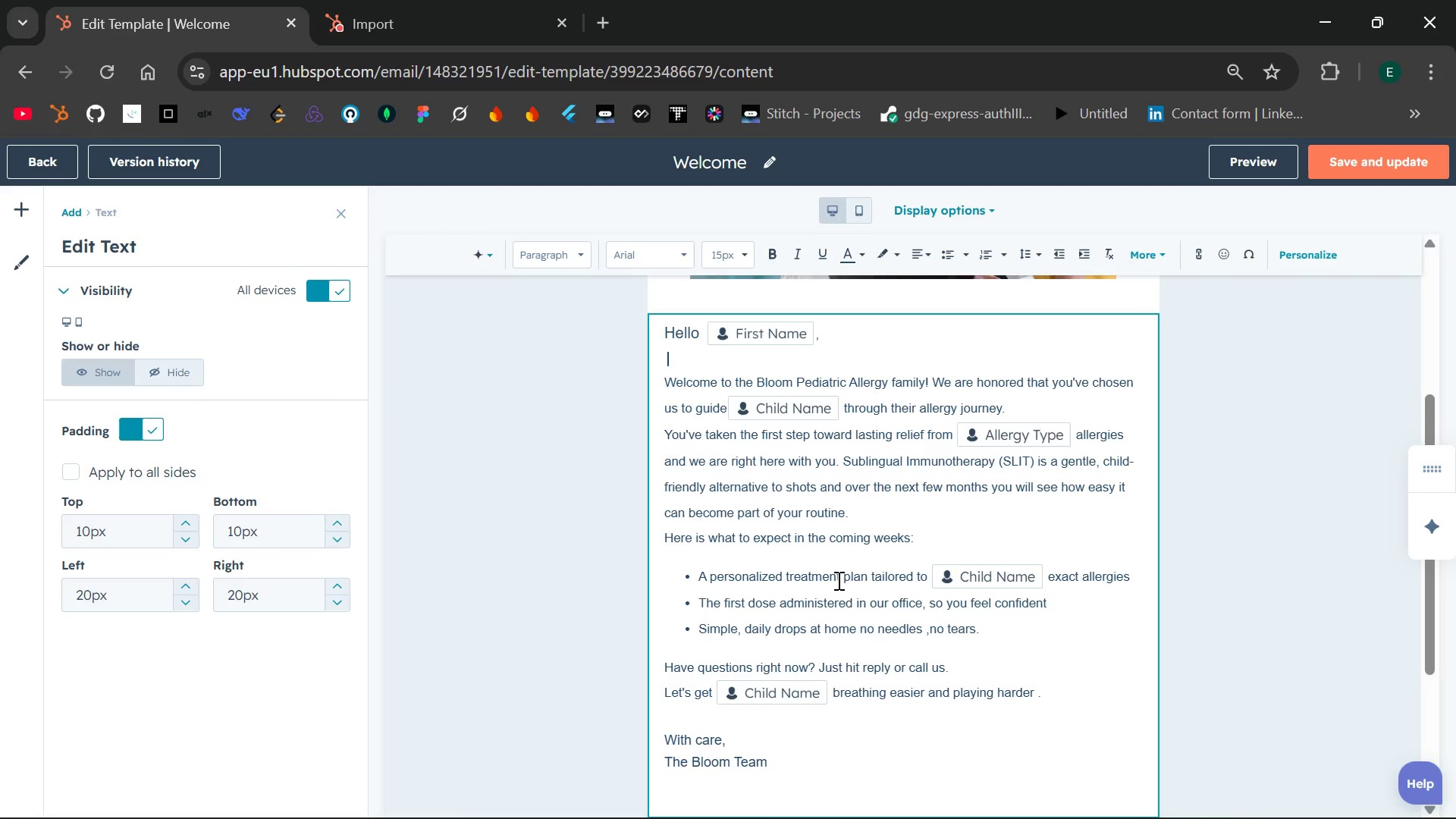 
wait(17.2)
 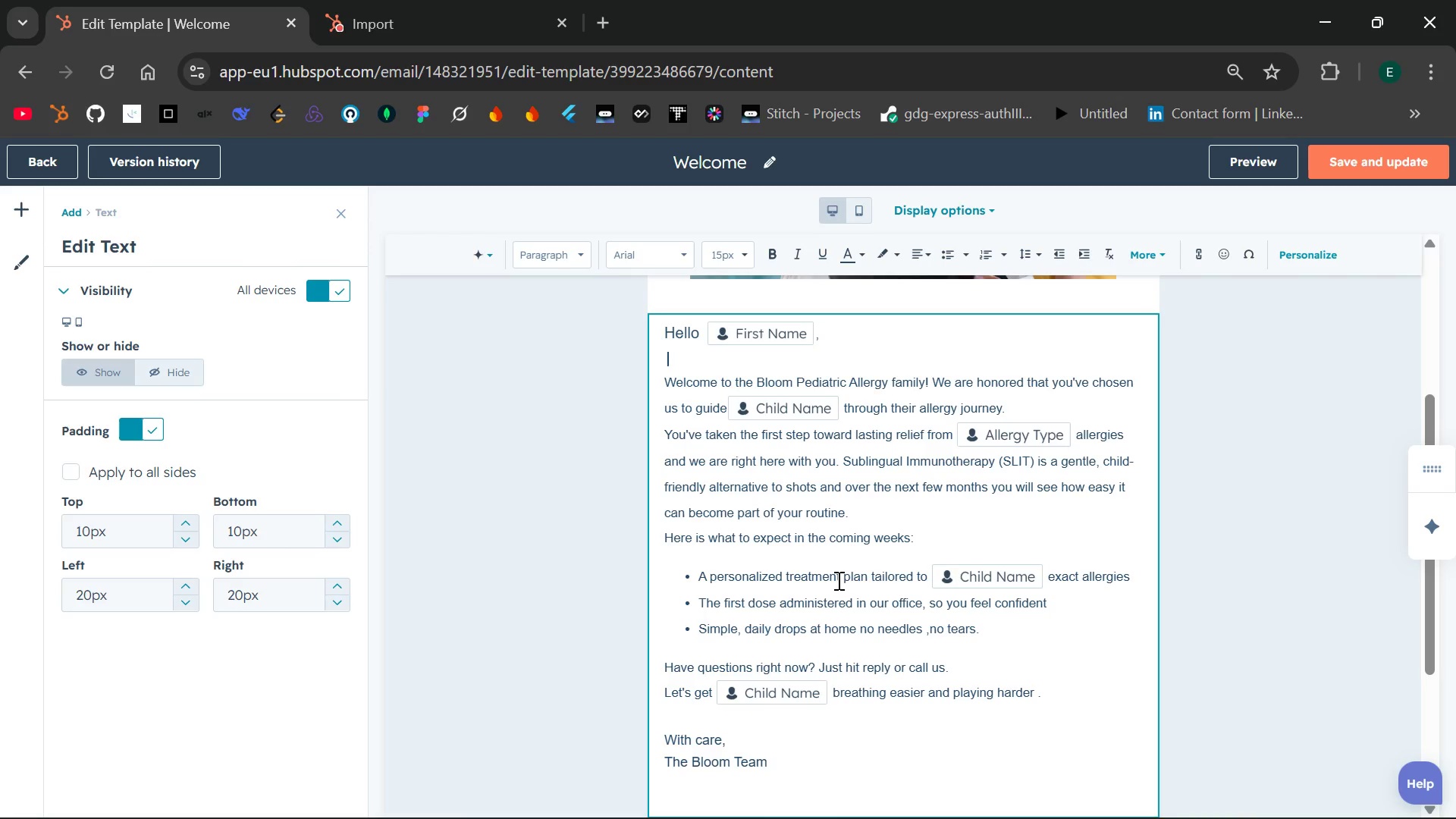 
left_click([893, 260])
 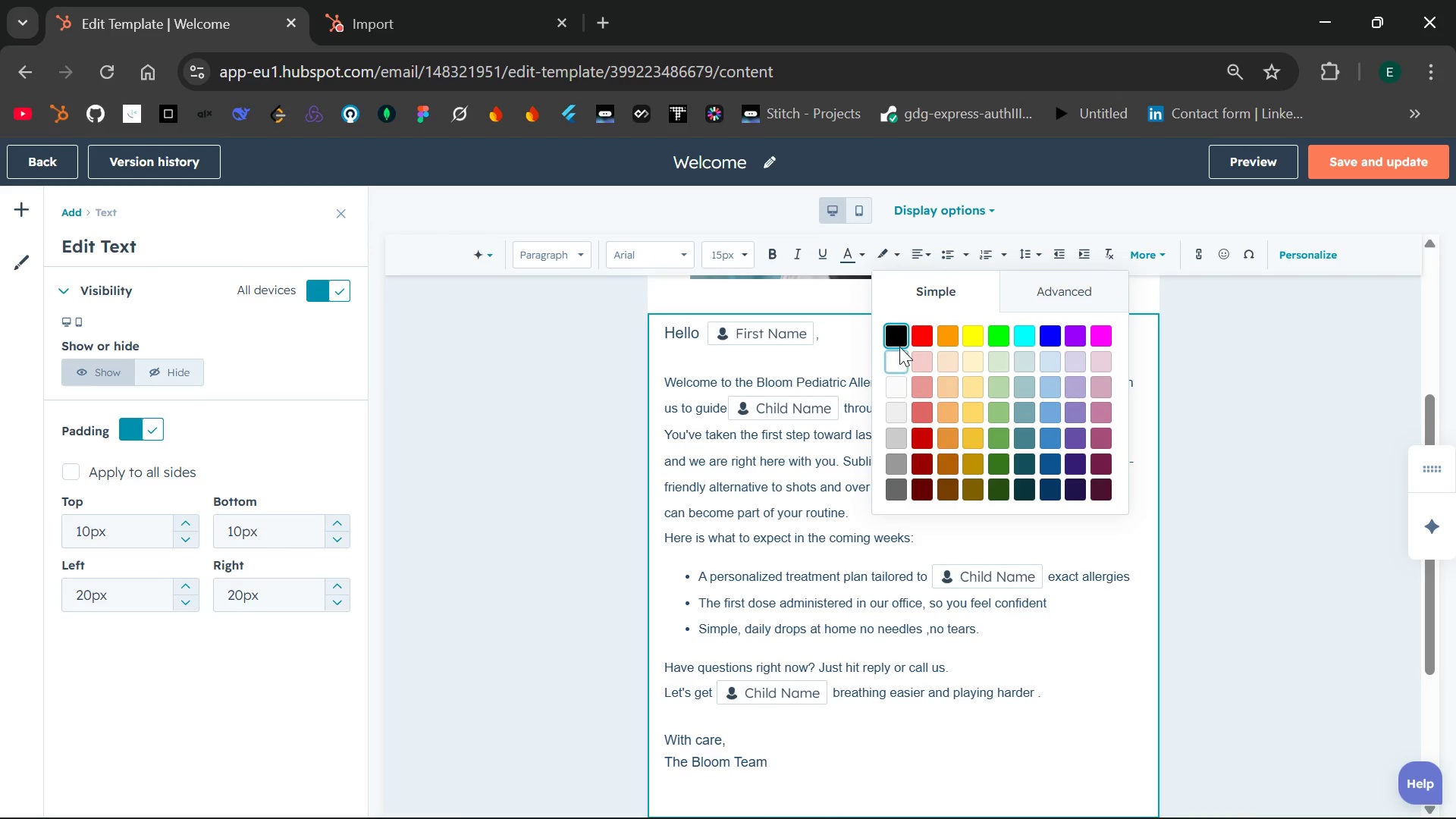 
left_click([902, 355])
 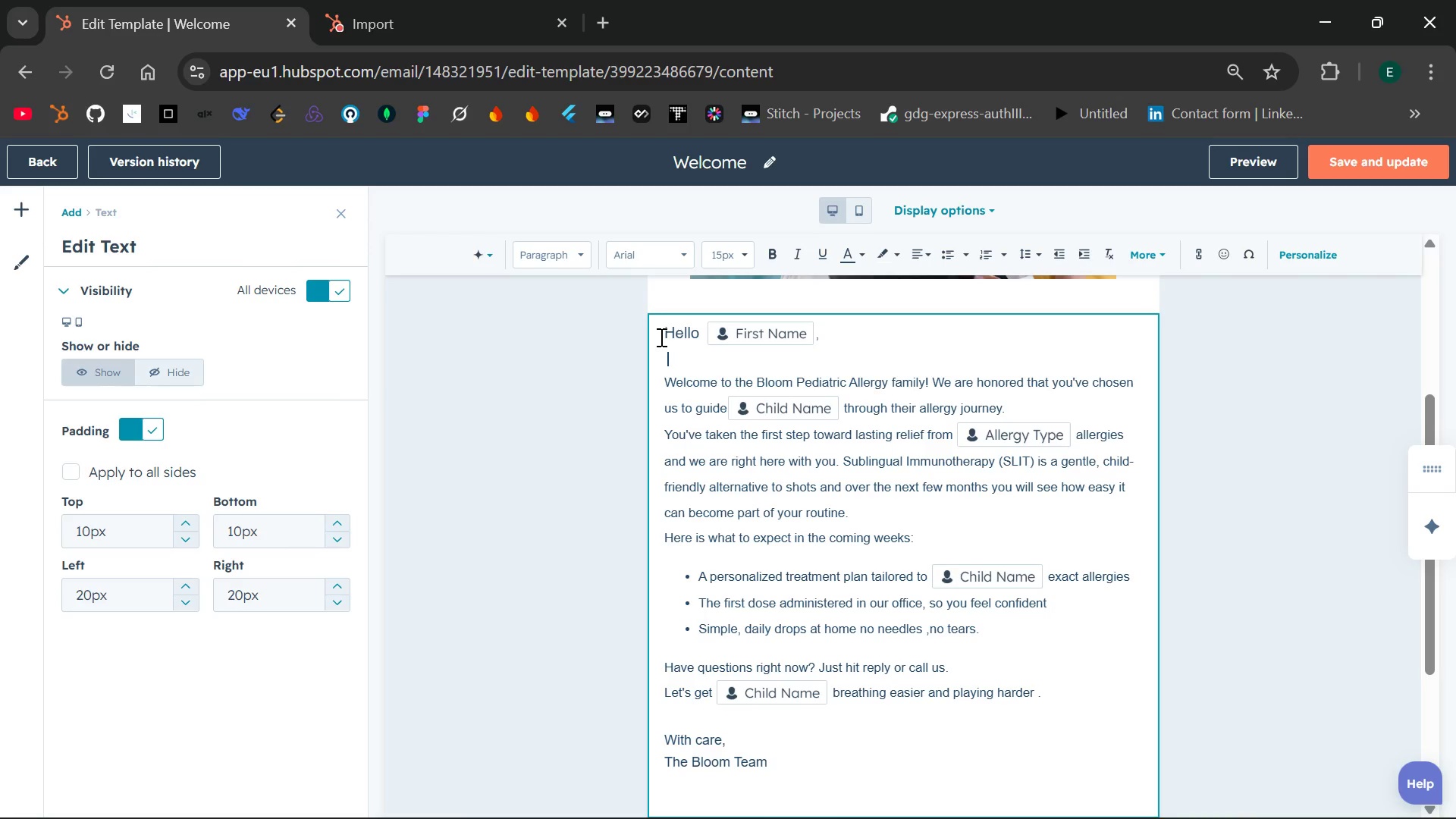 
wait(5.08)
 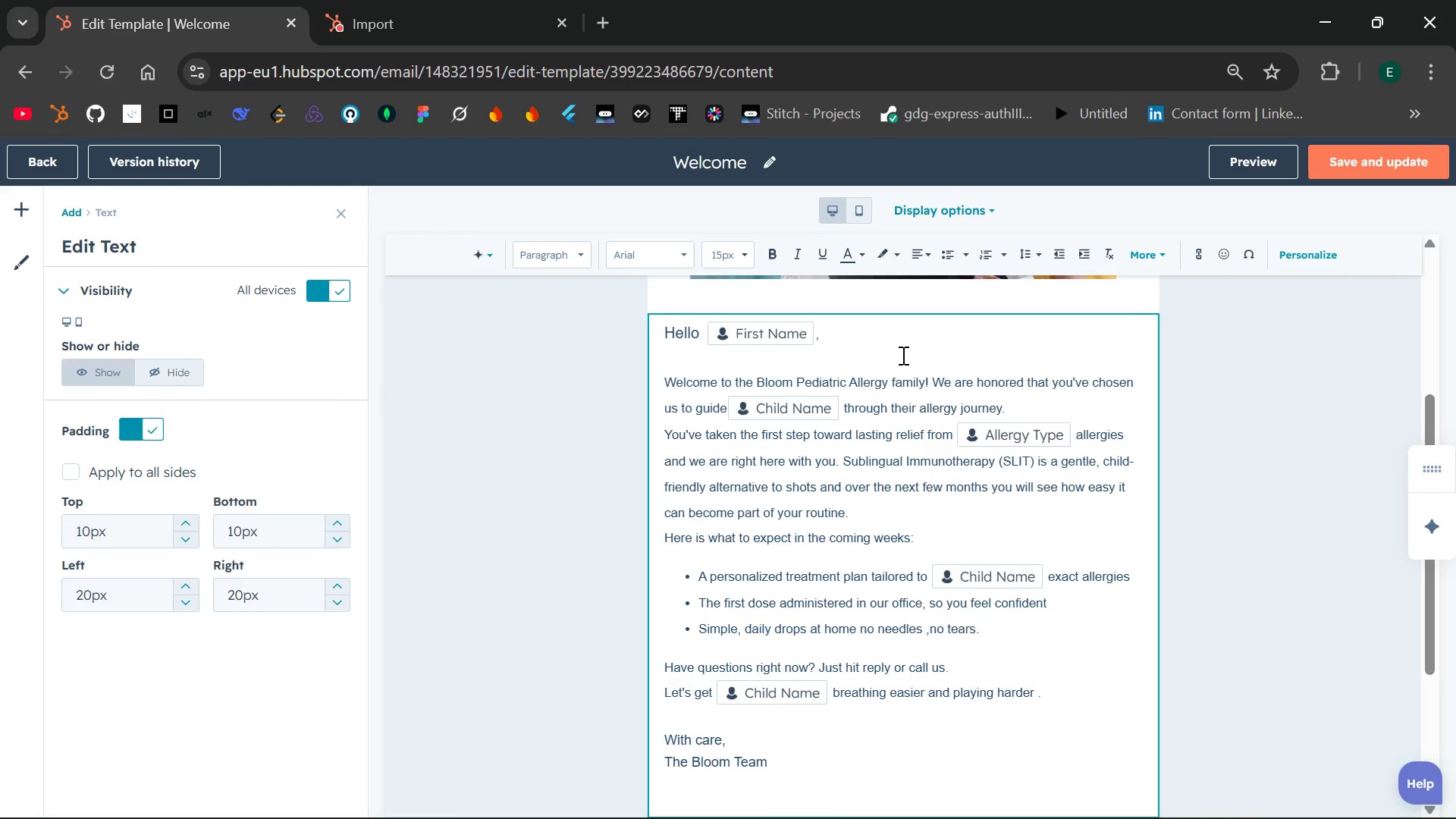 
left_click([773, 729])
 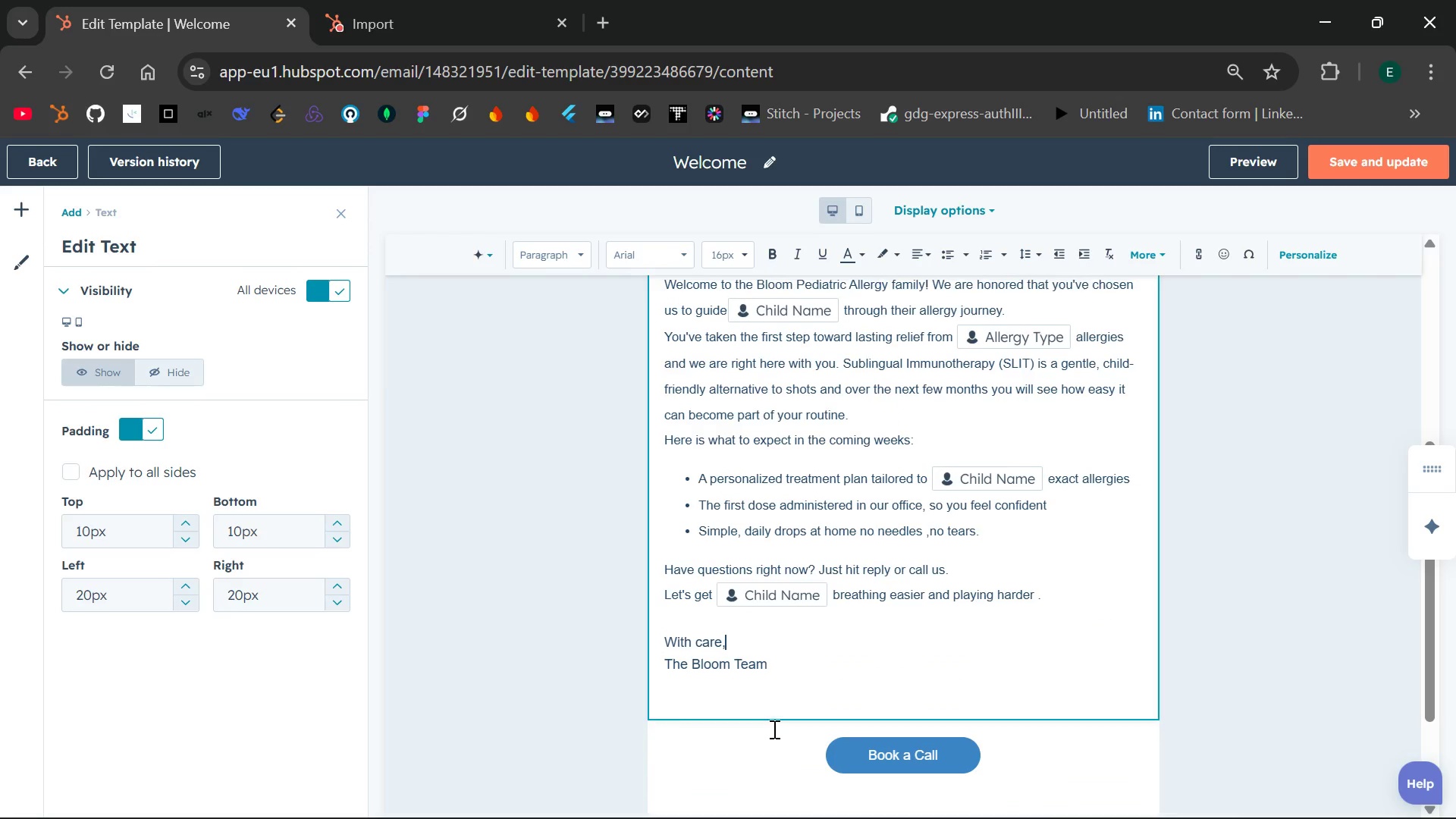 
left_click([800, 673])
 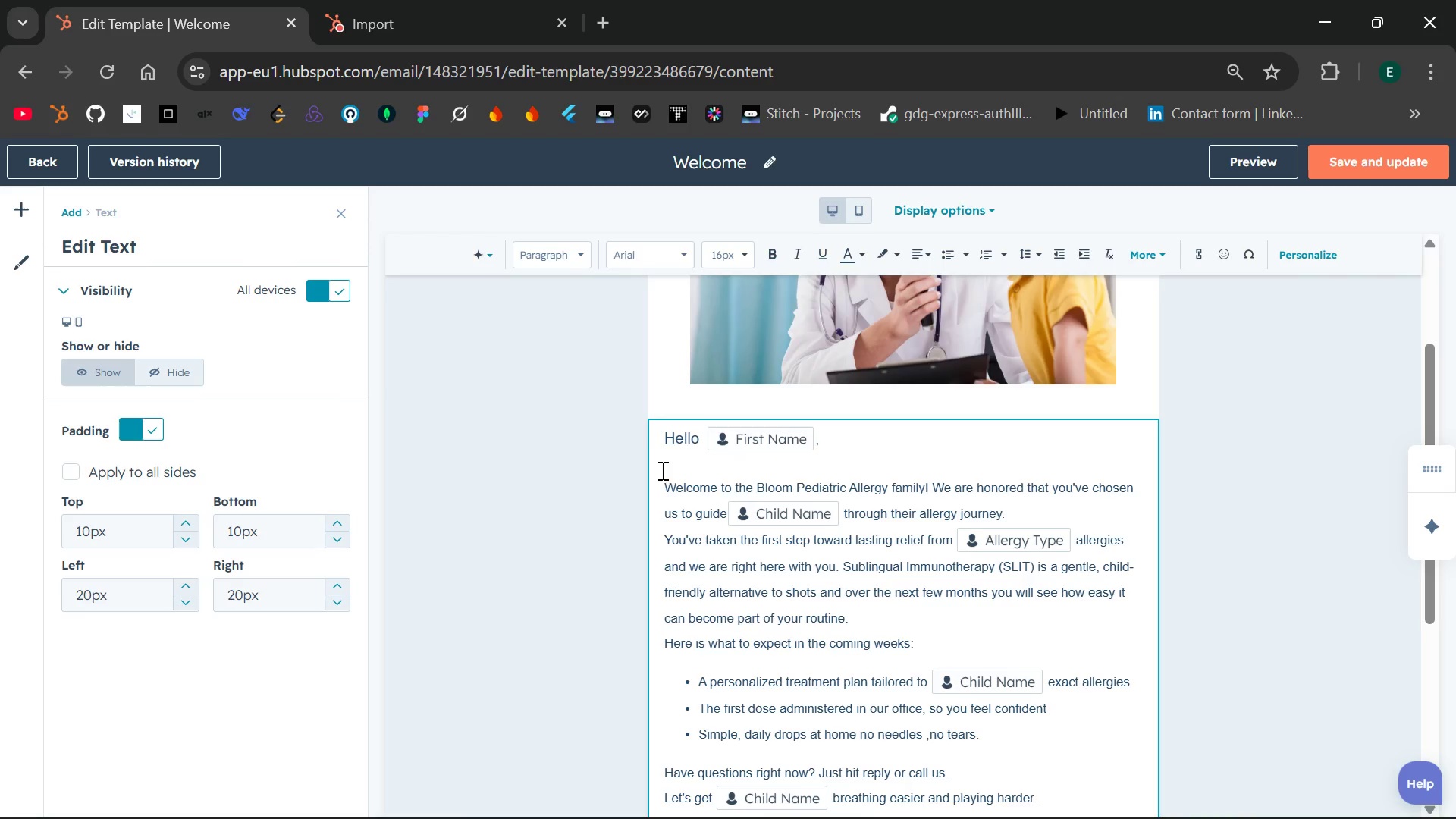 
left_click([604, 454])
 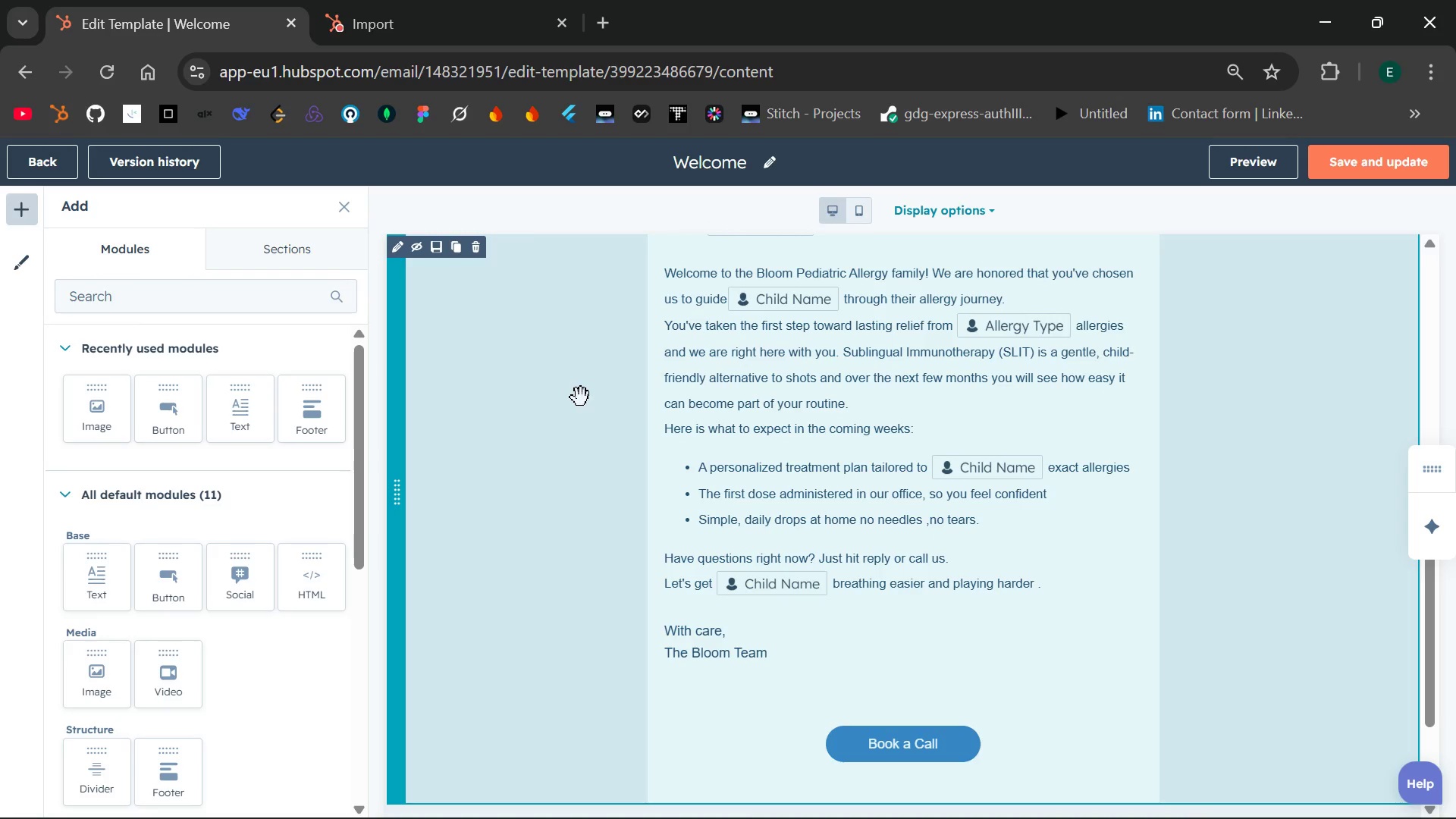 
wait(23.14)
 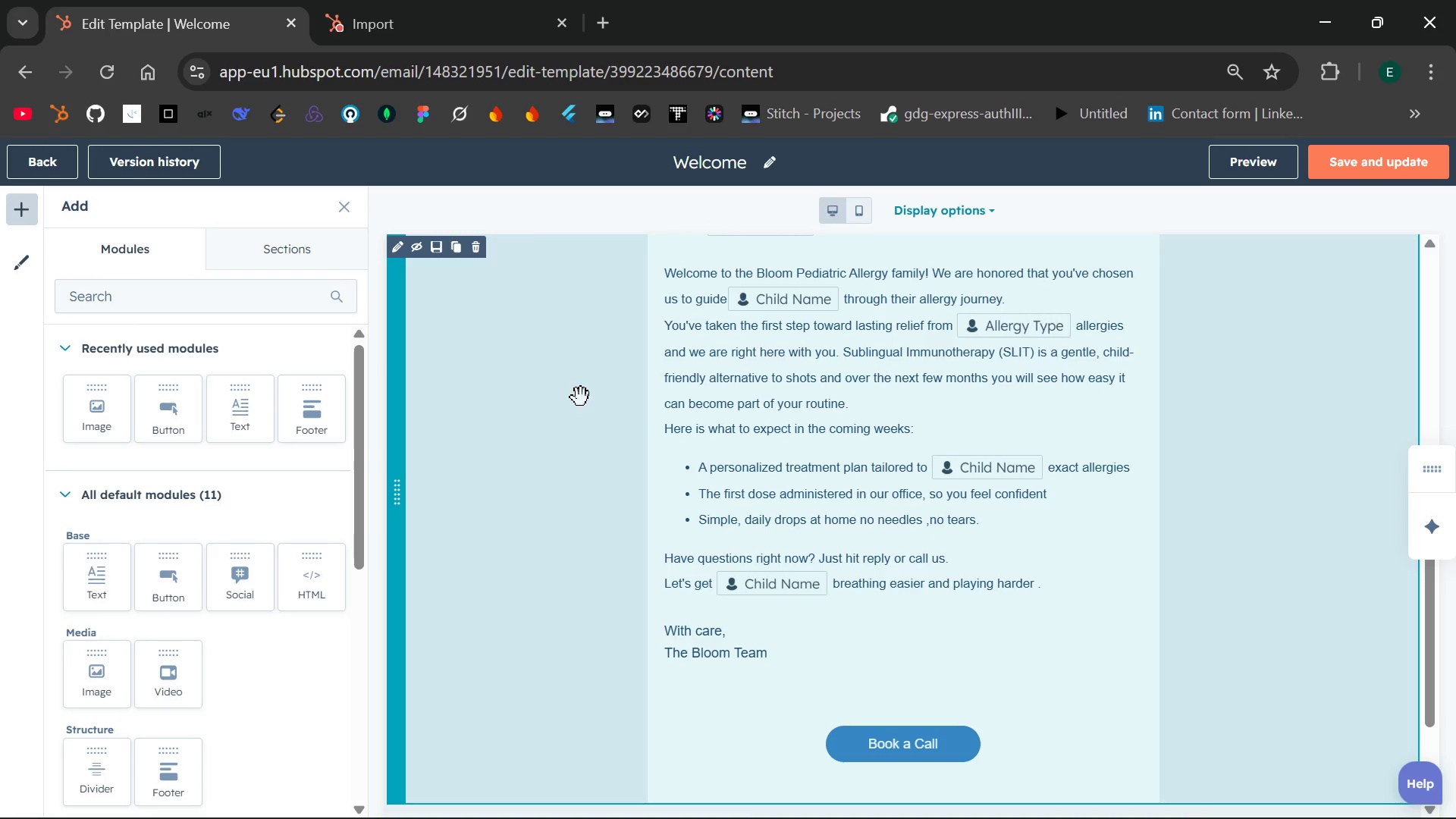 
left_click([811, 309])
 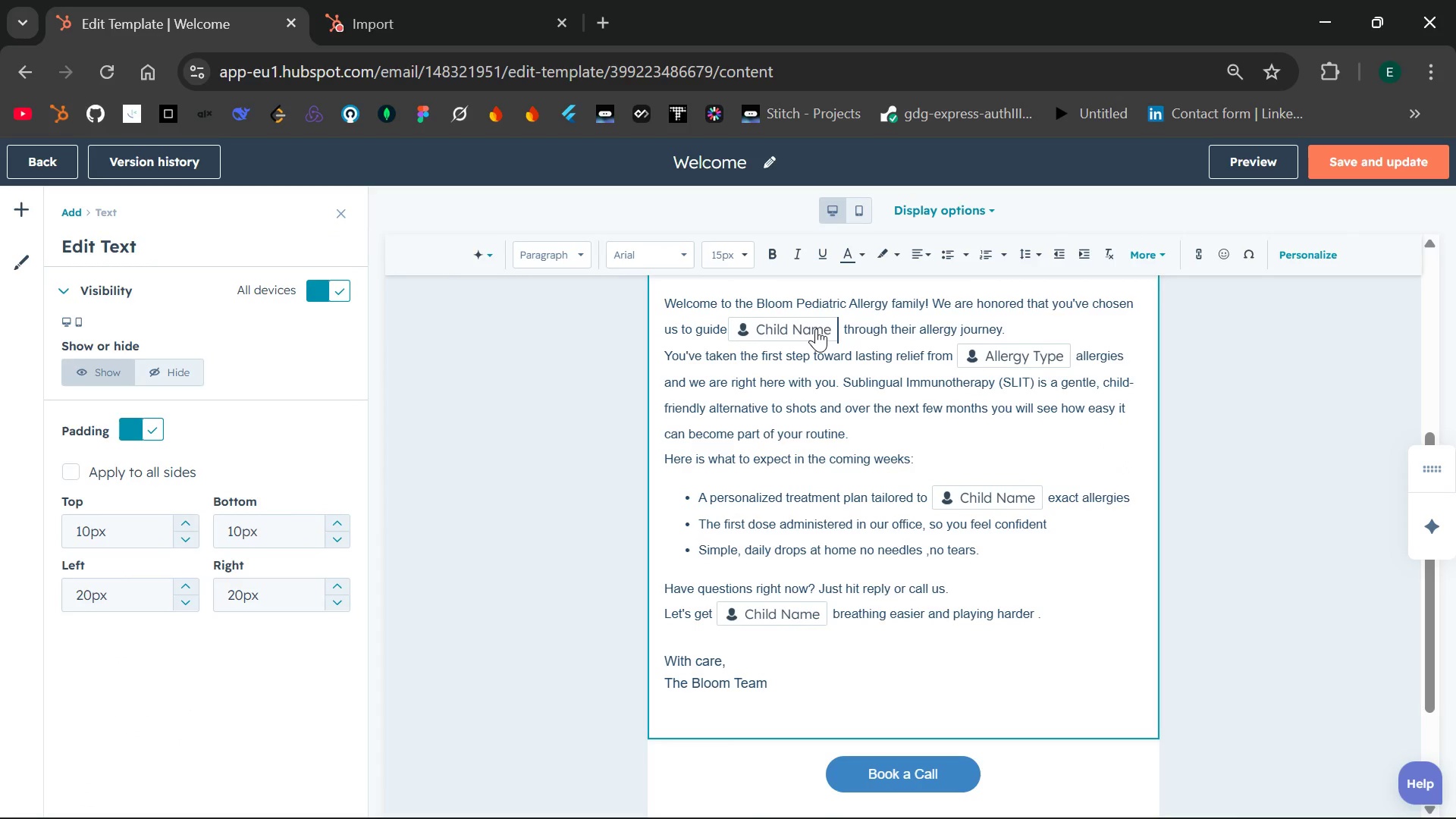 
double_click([816, 328])
 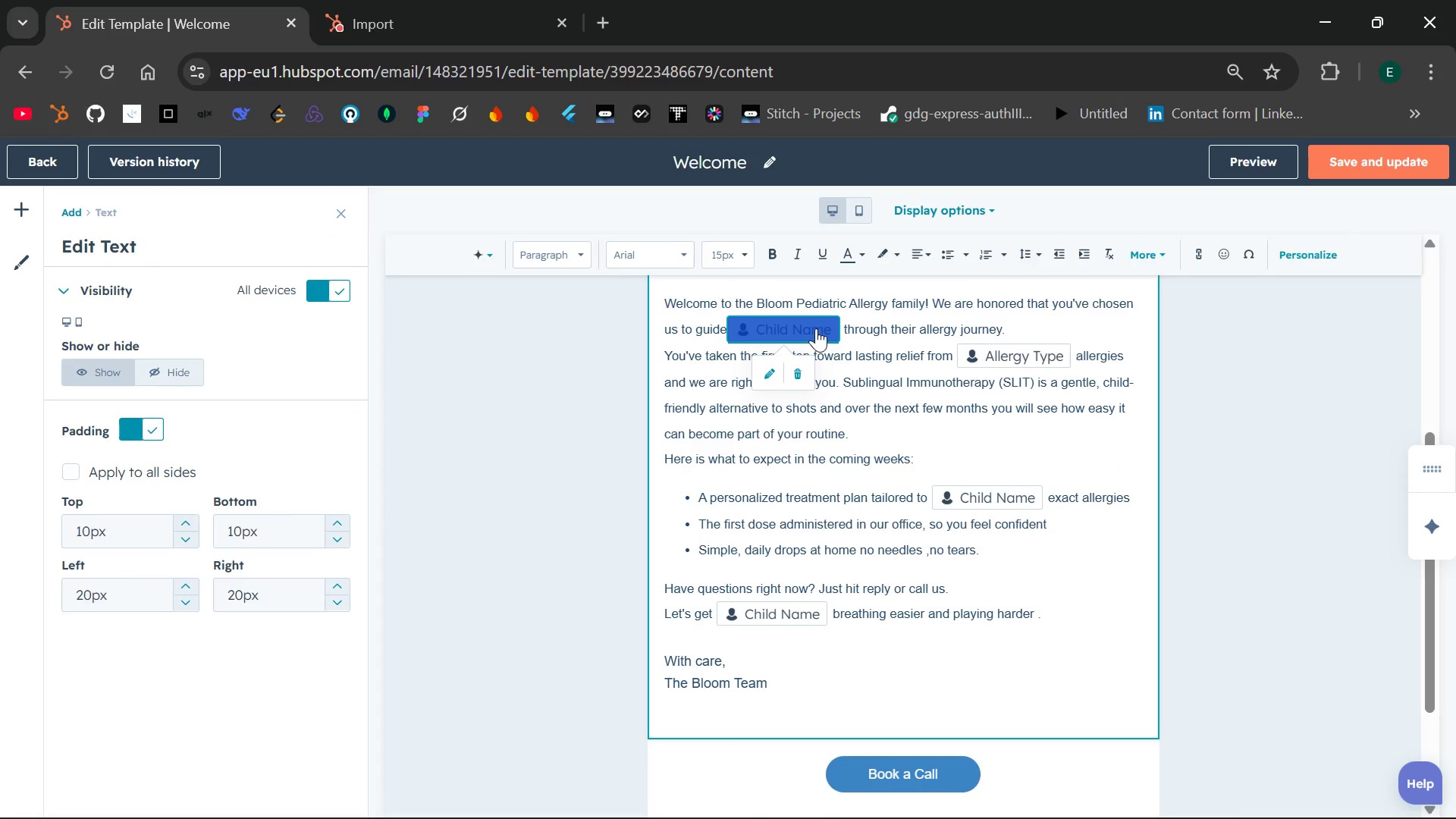 
left_click([816, 328])
 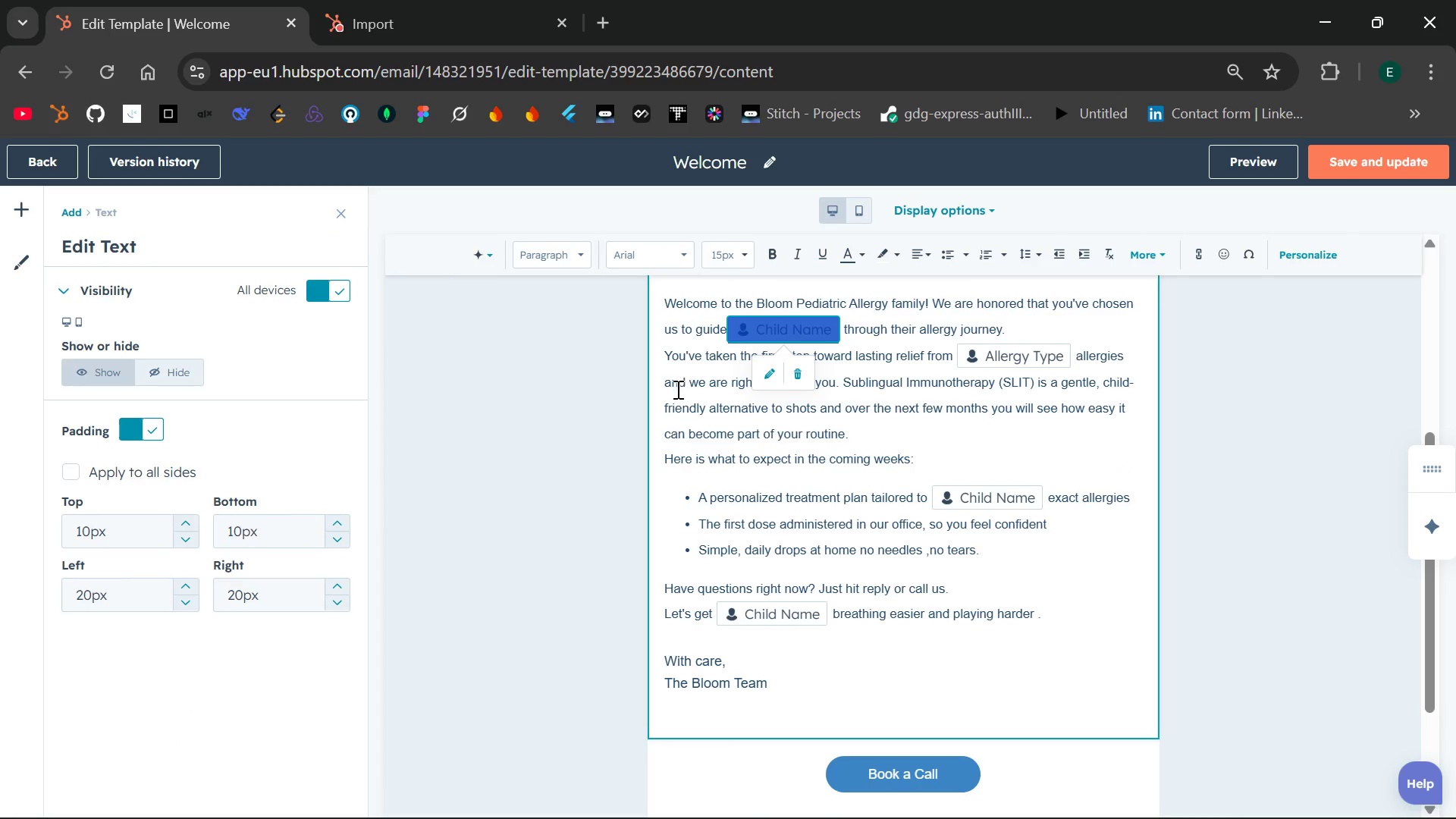 
left_click([676, 394])
 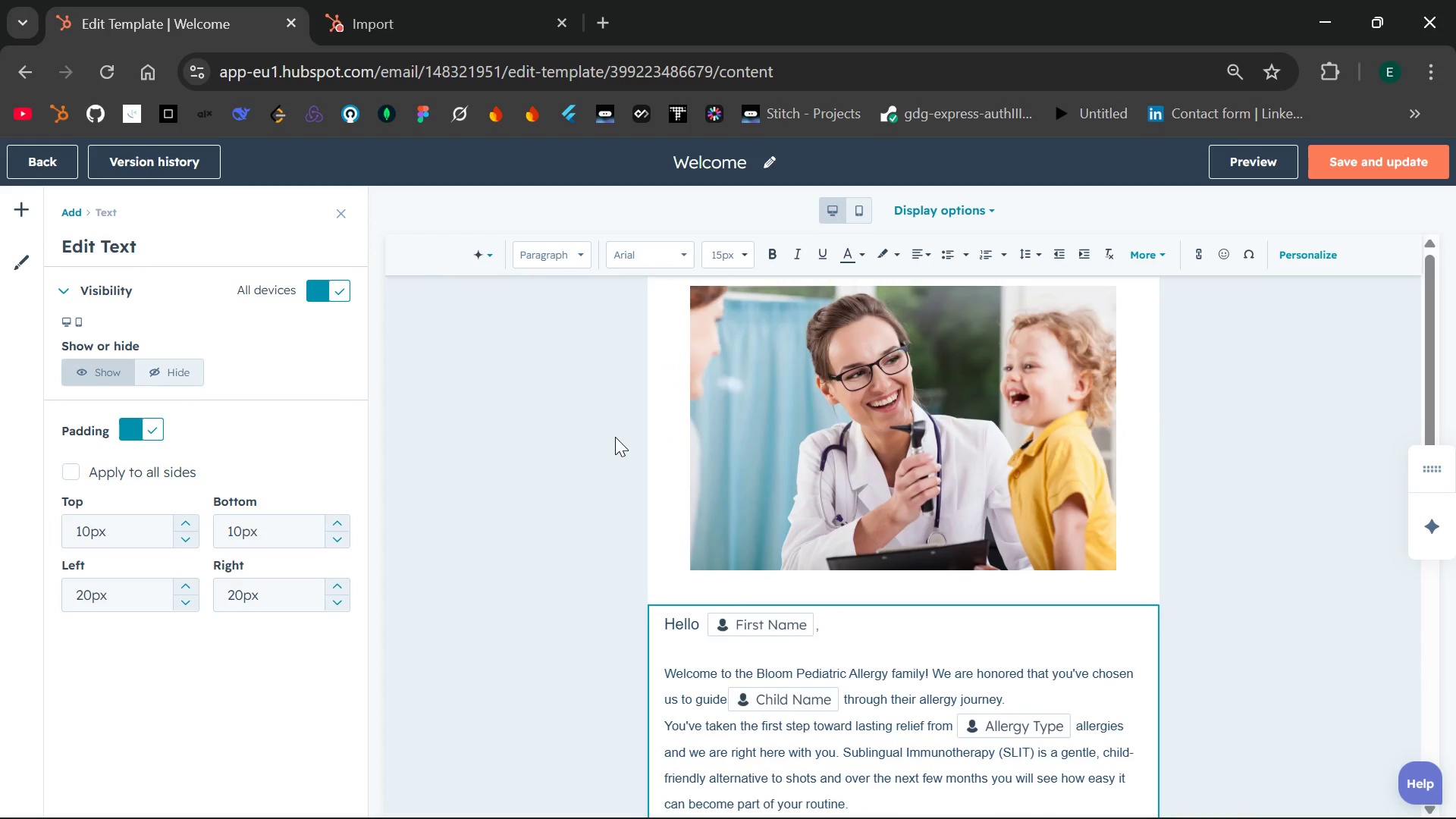 
wait(29.25)
 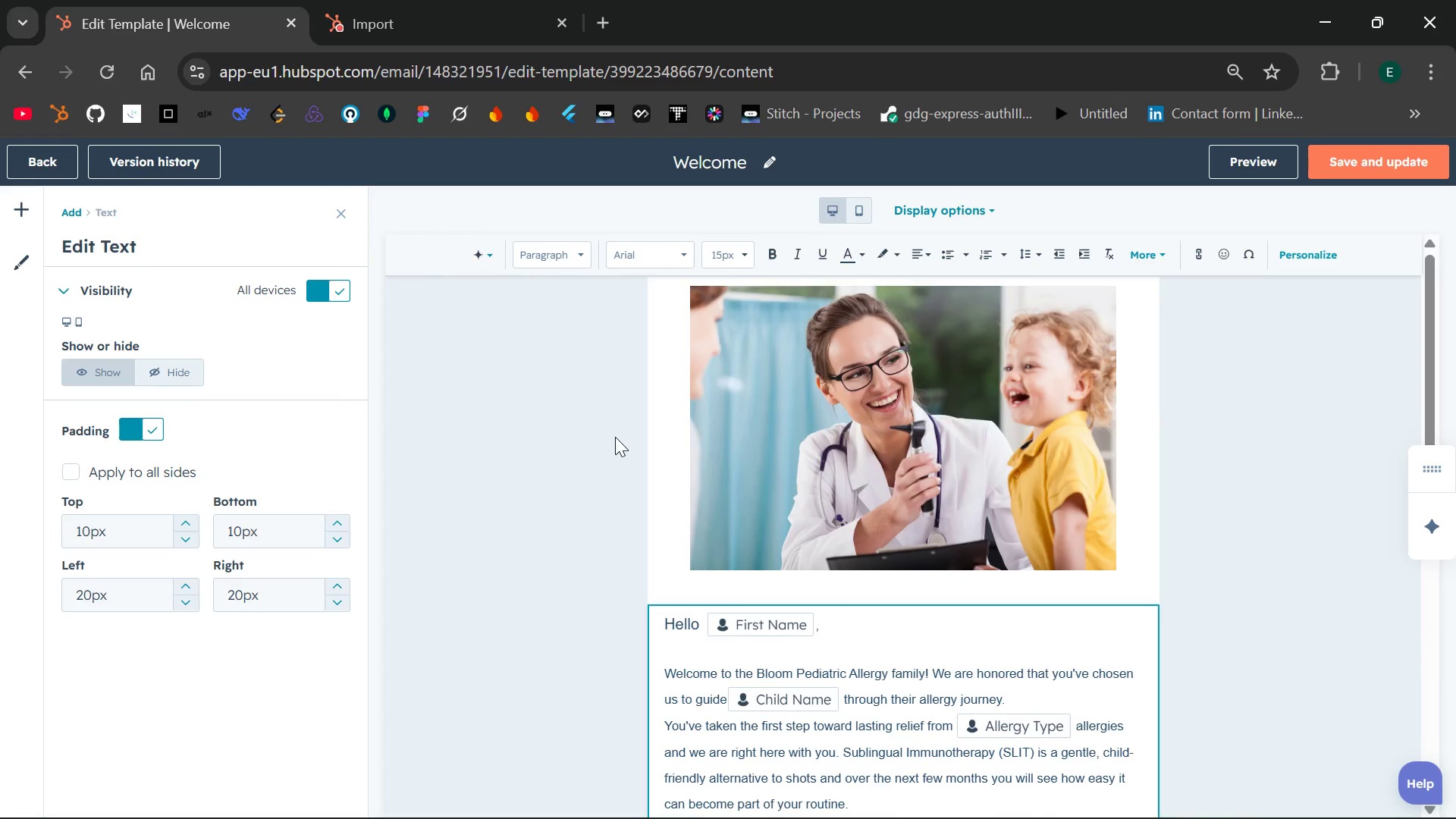 
left_click([1355, 162])
 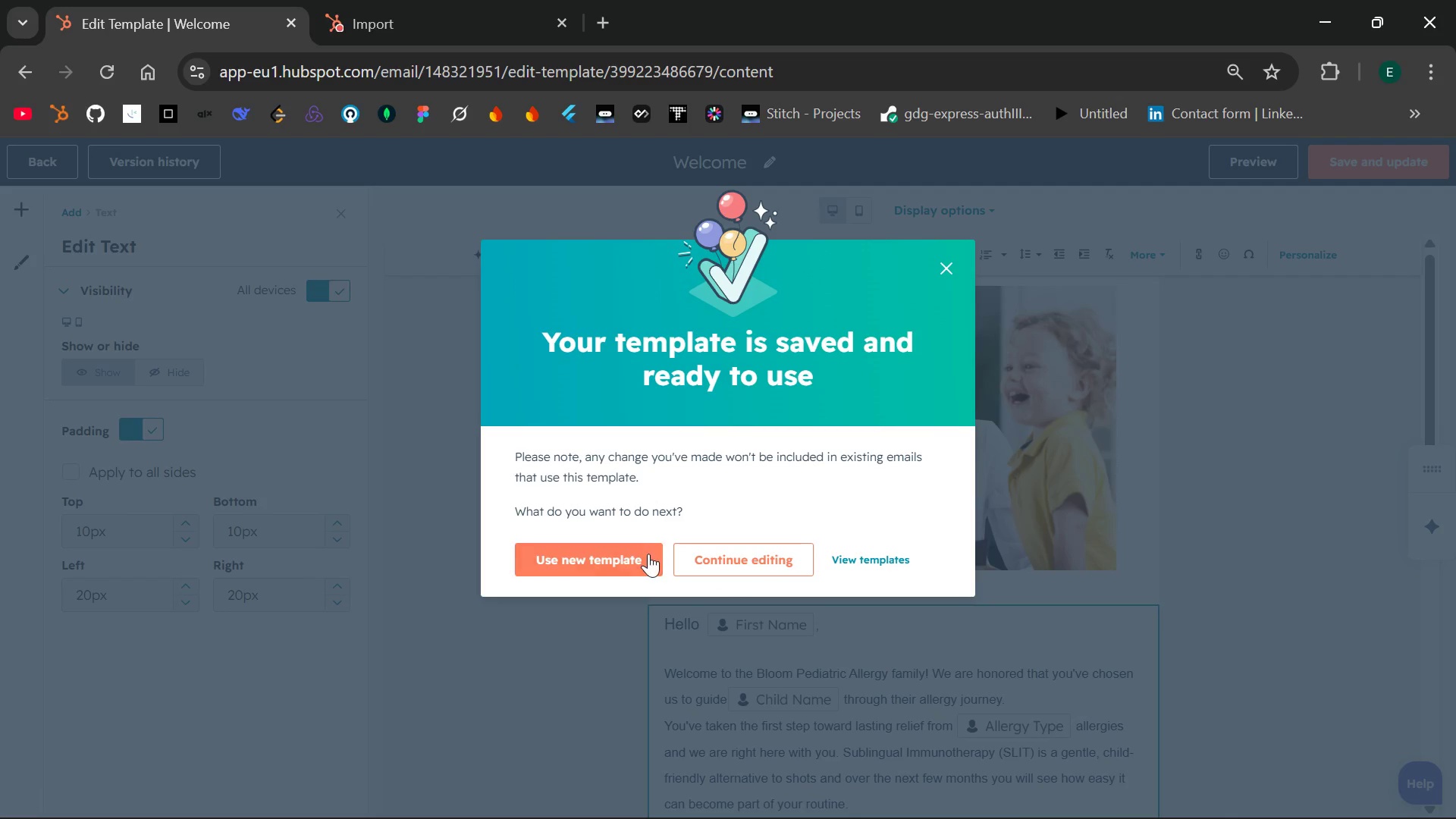 
wait(6.73)
 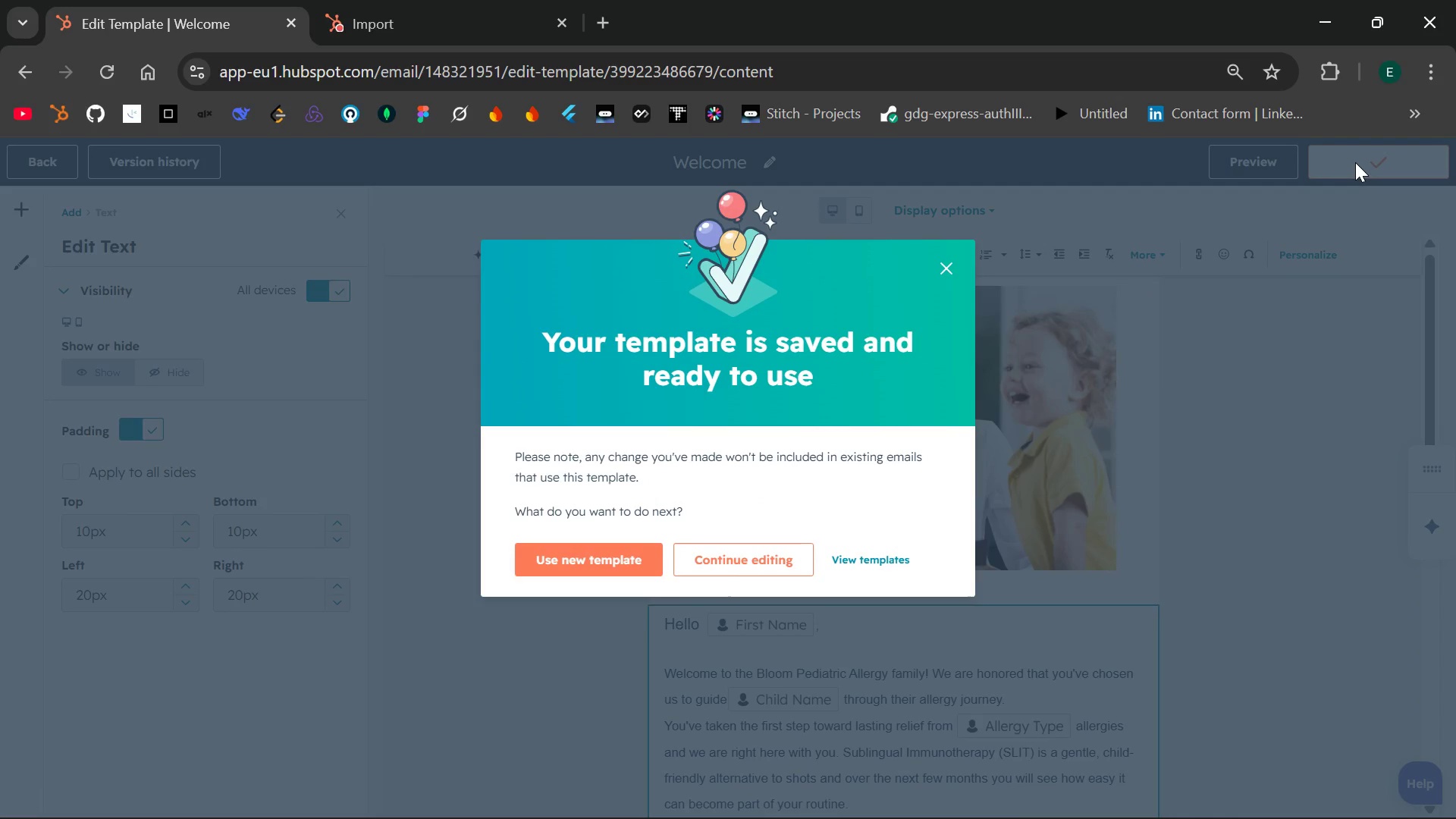 
left_click([734, 560])
 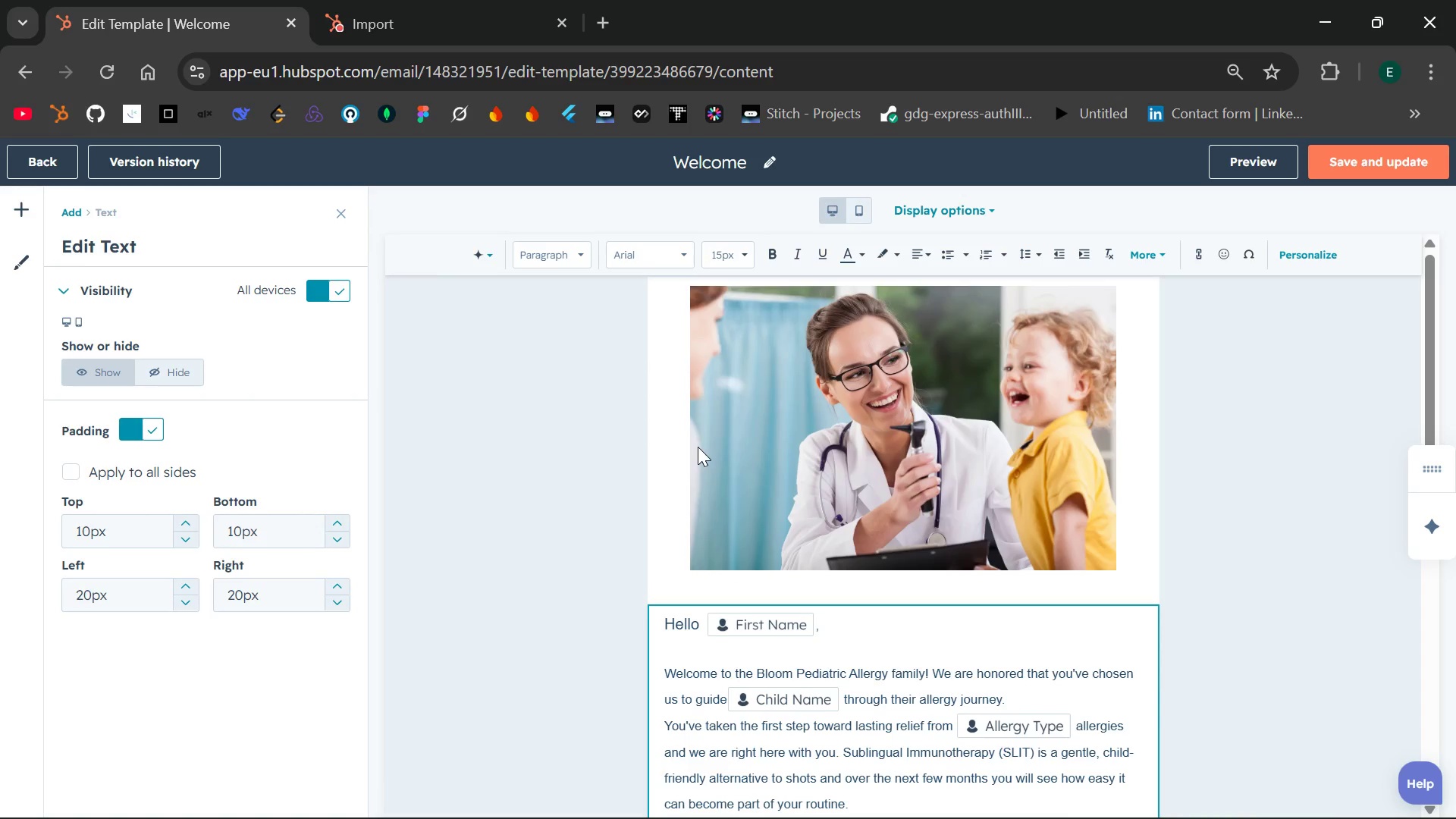 
wait(6.28)
 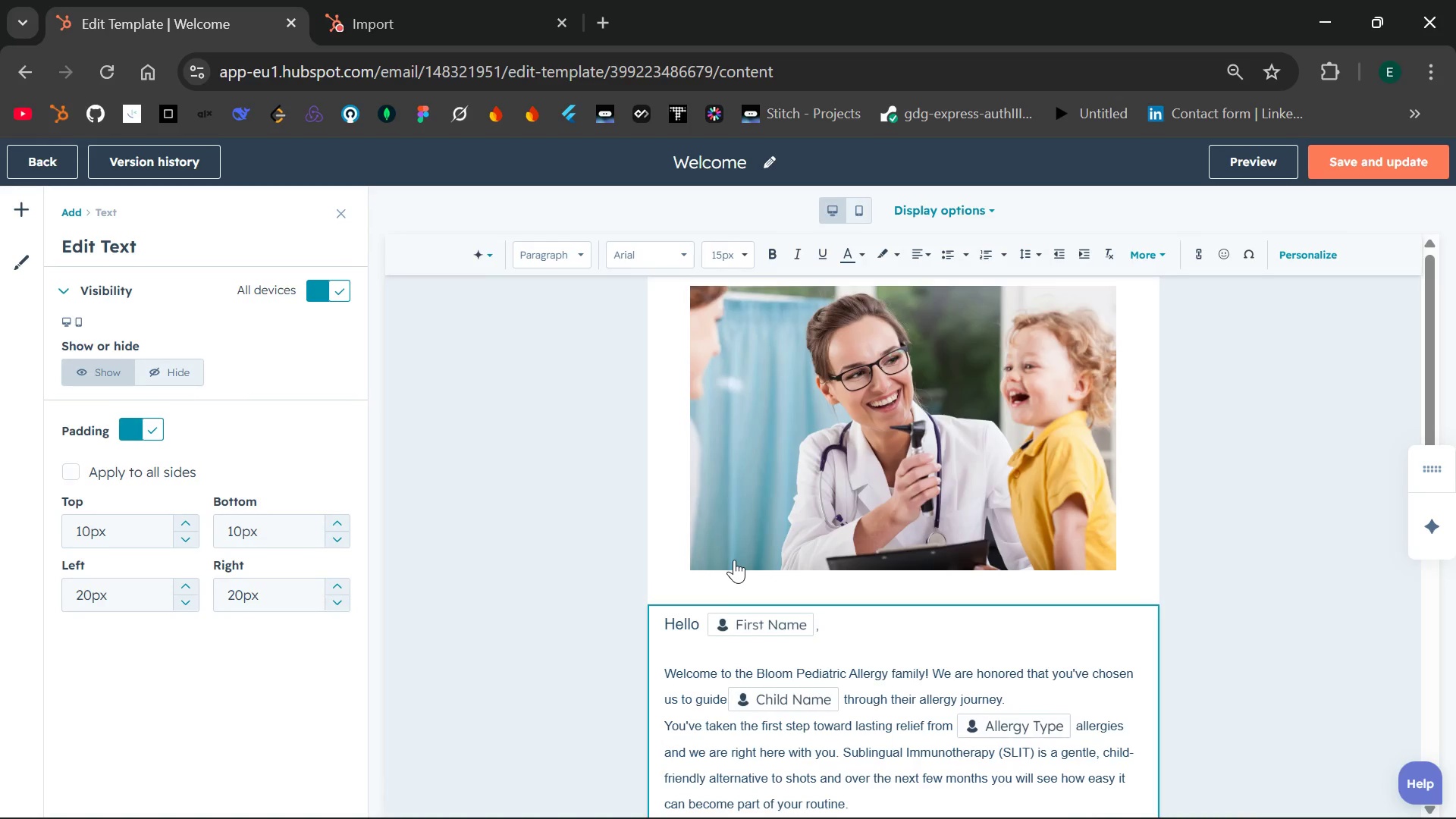 
left_click([1247, 162])
 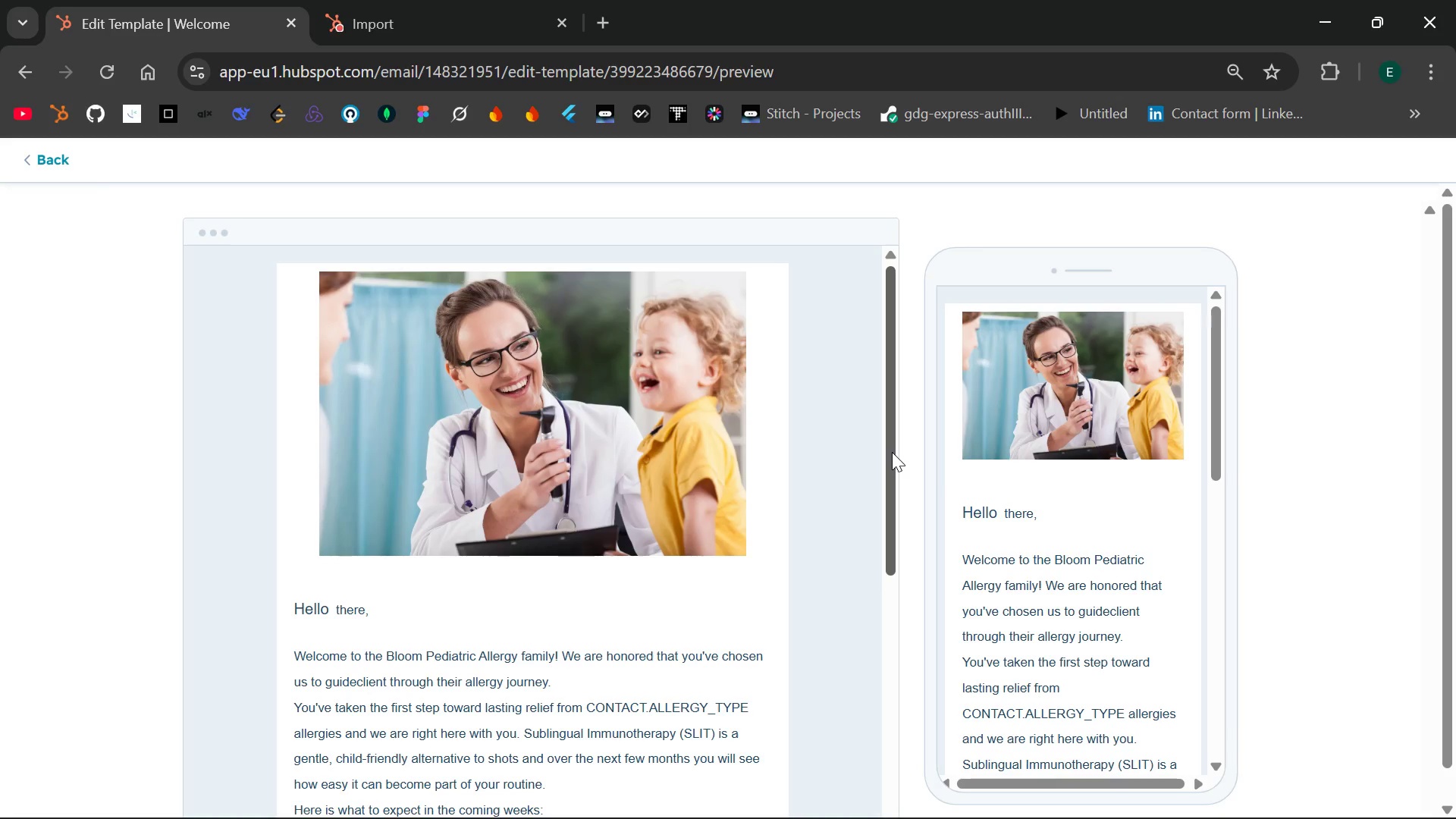 
wait(6.12)
 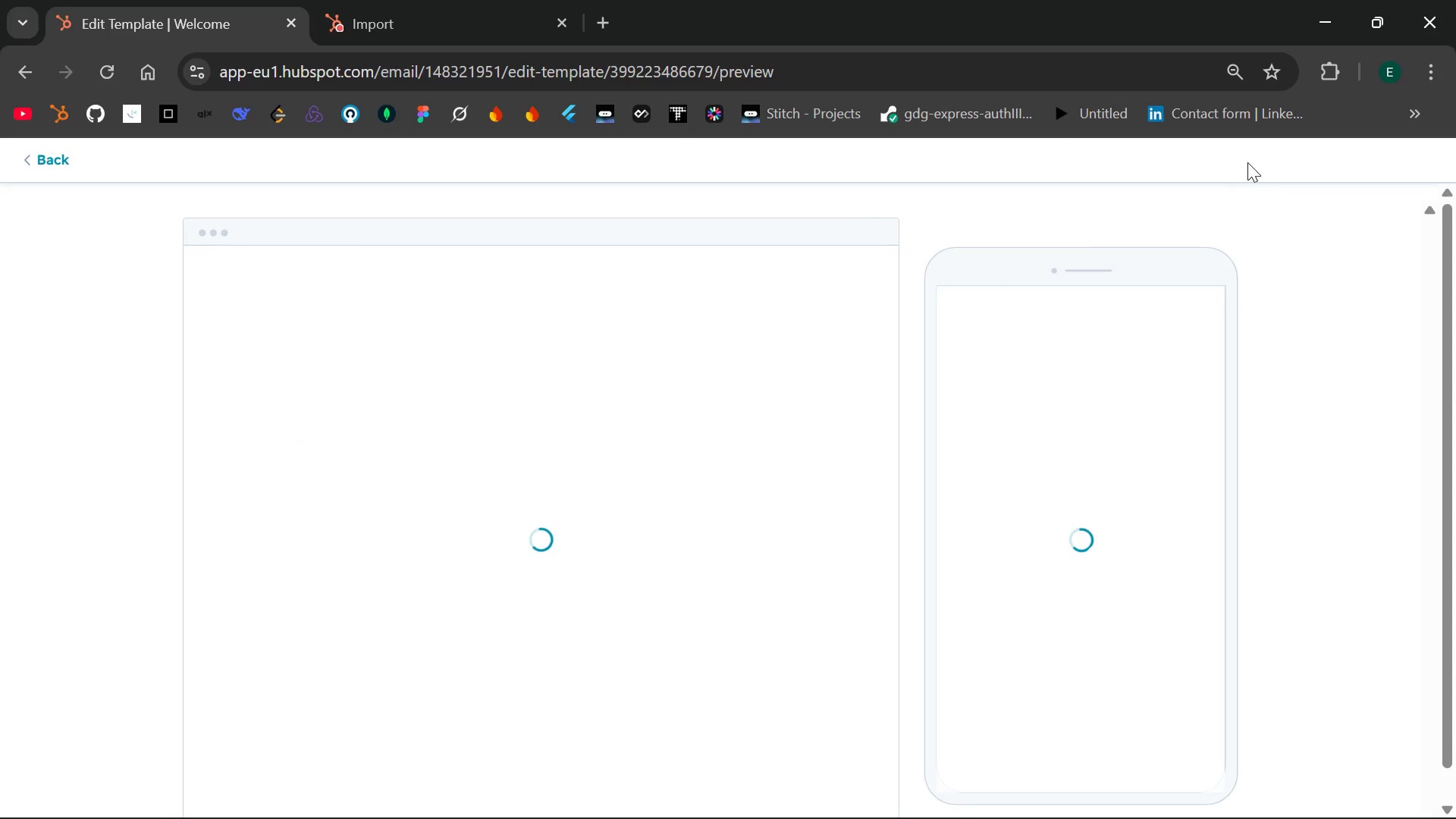 
left_click([859, 549])
 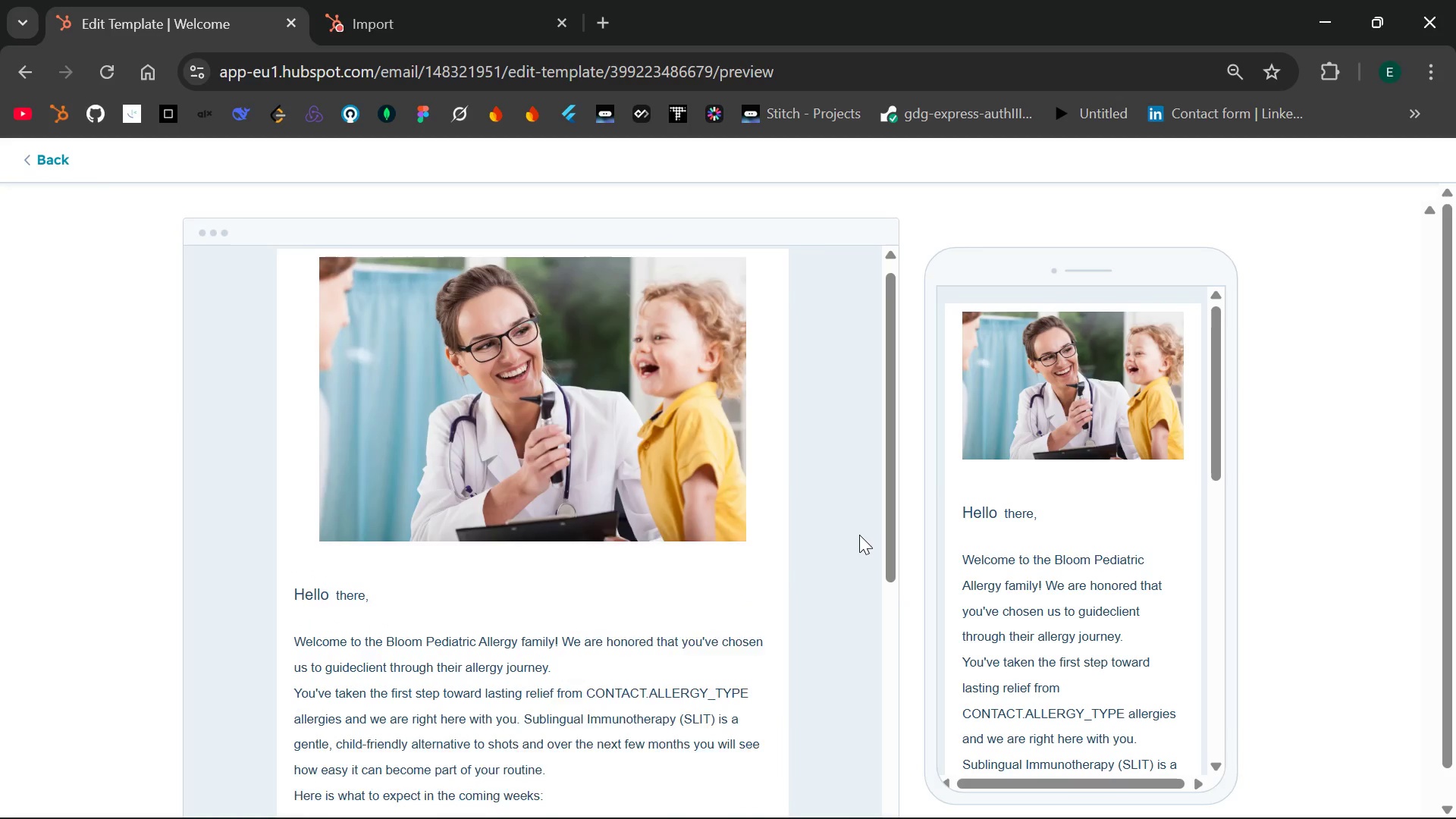 
wait(5.86)
 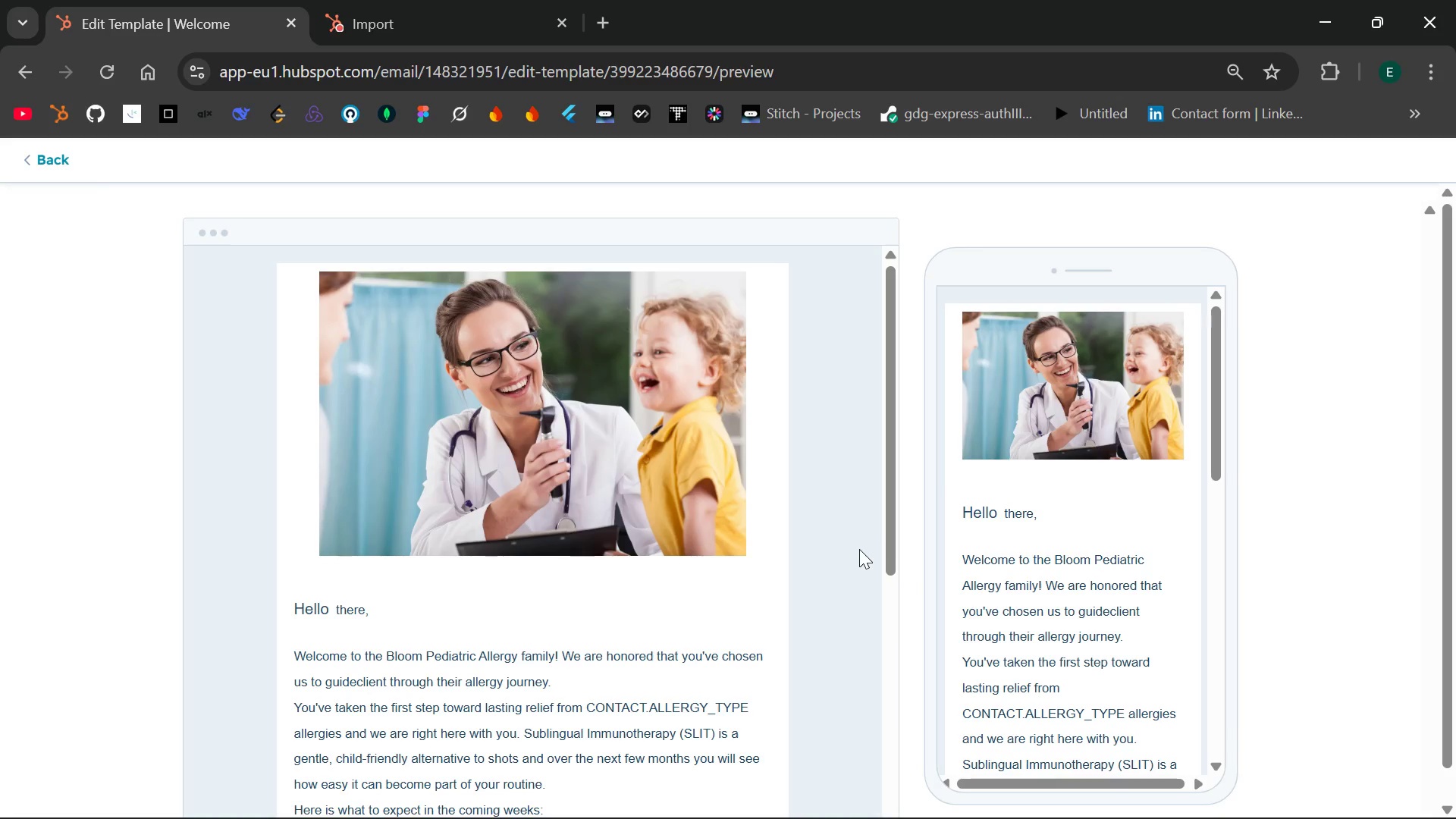 
key(PrintScreen)
 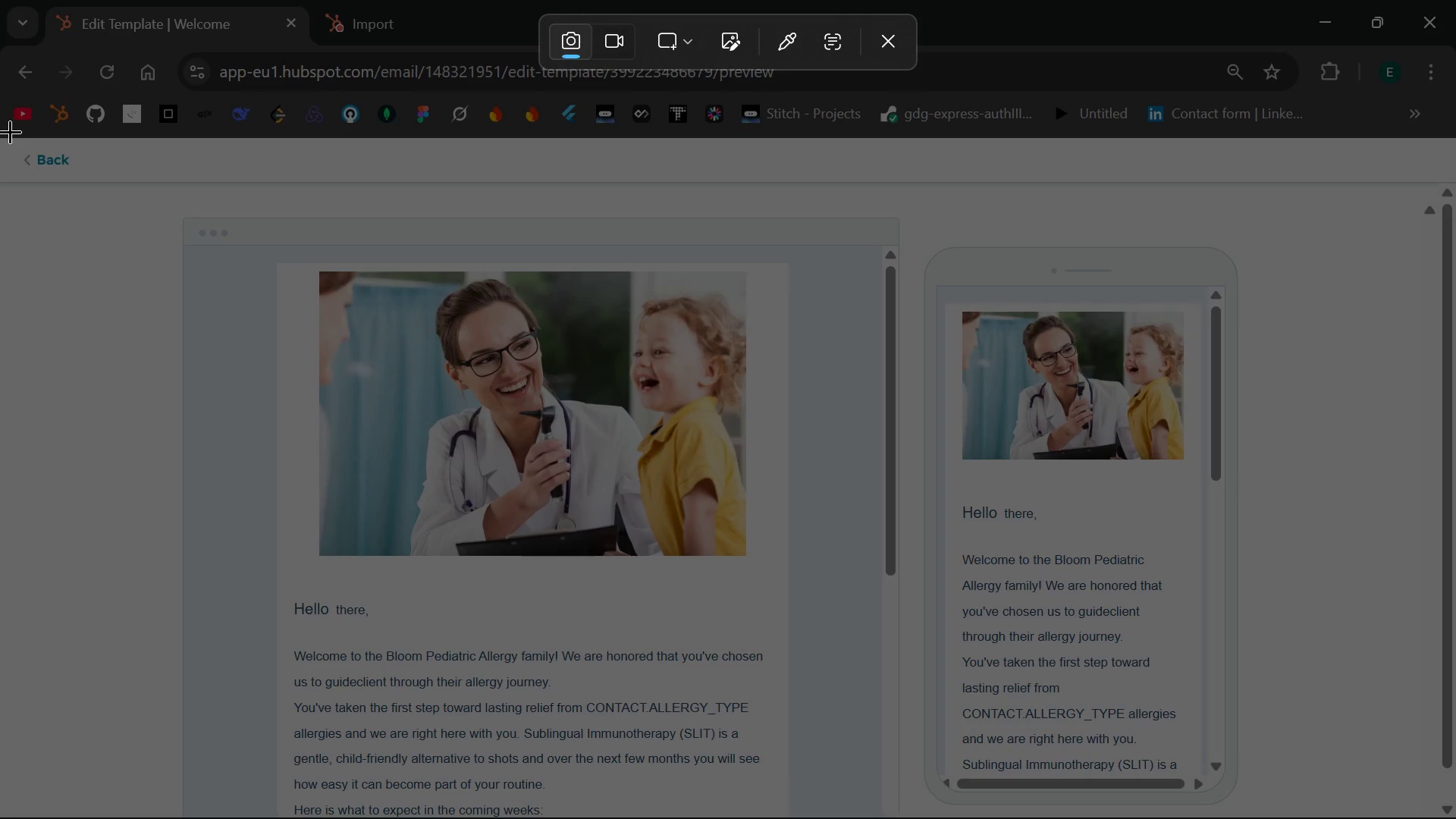 
left_click_drag(start_coordinate=[10, 131], to_coordinate=[1455, 818])
 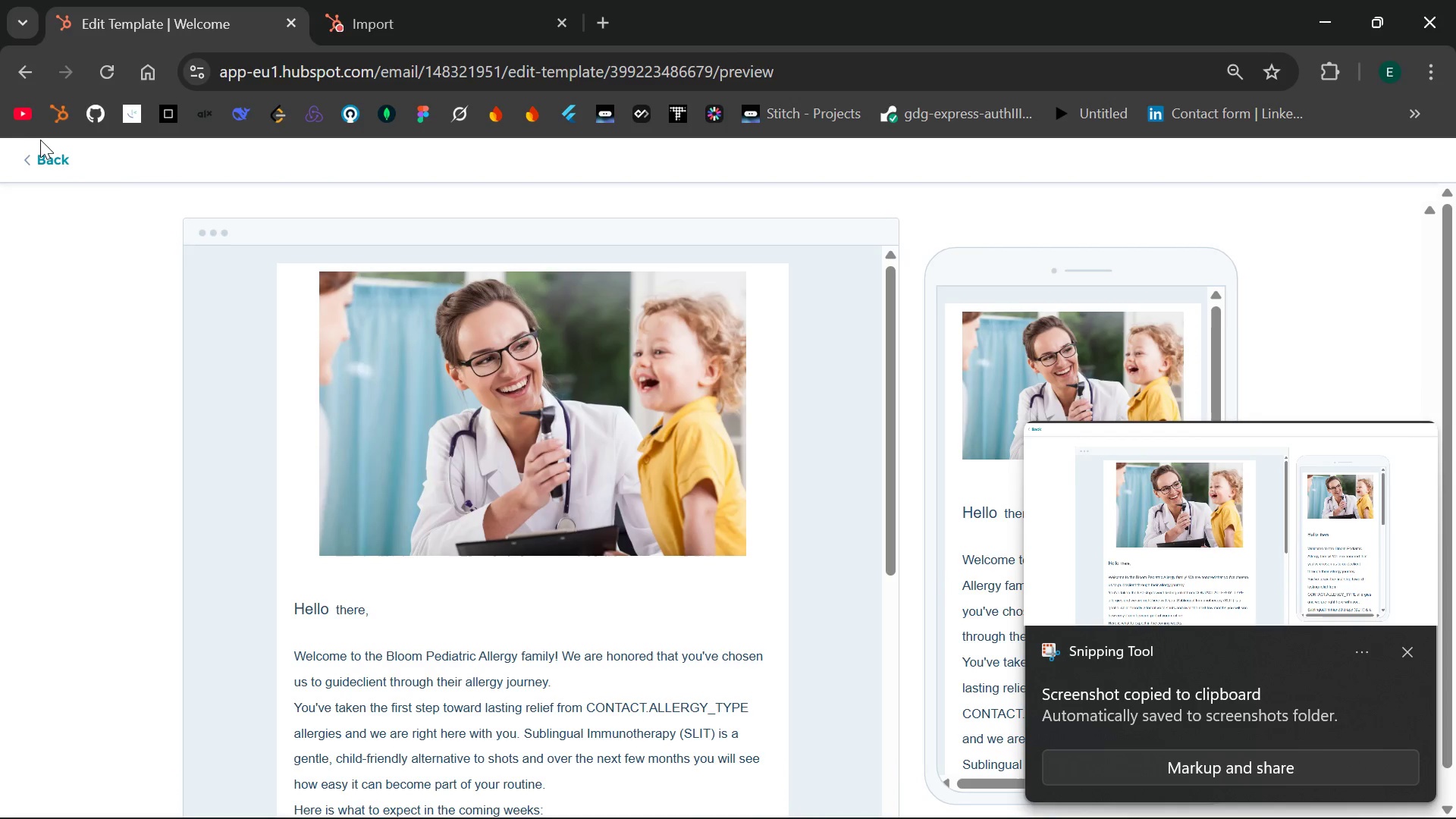 
left_click([50, 155])
 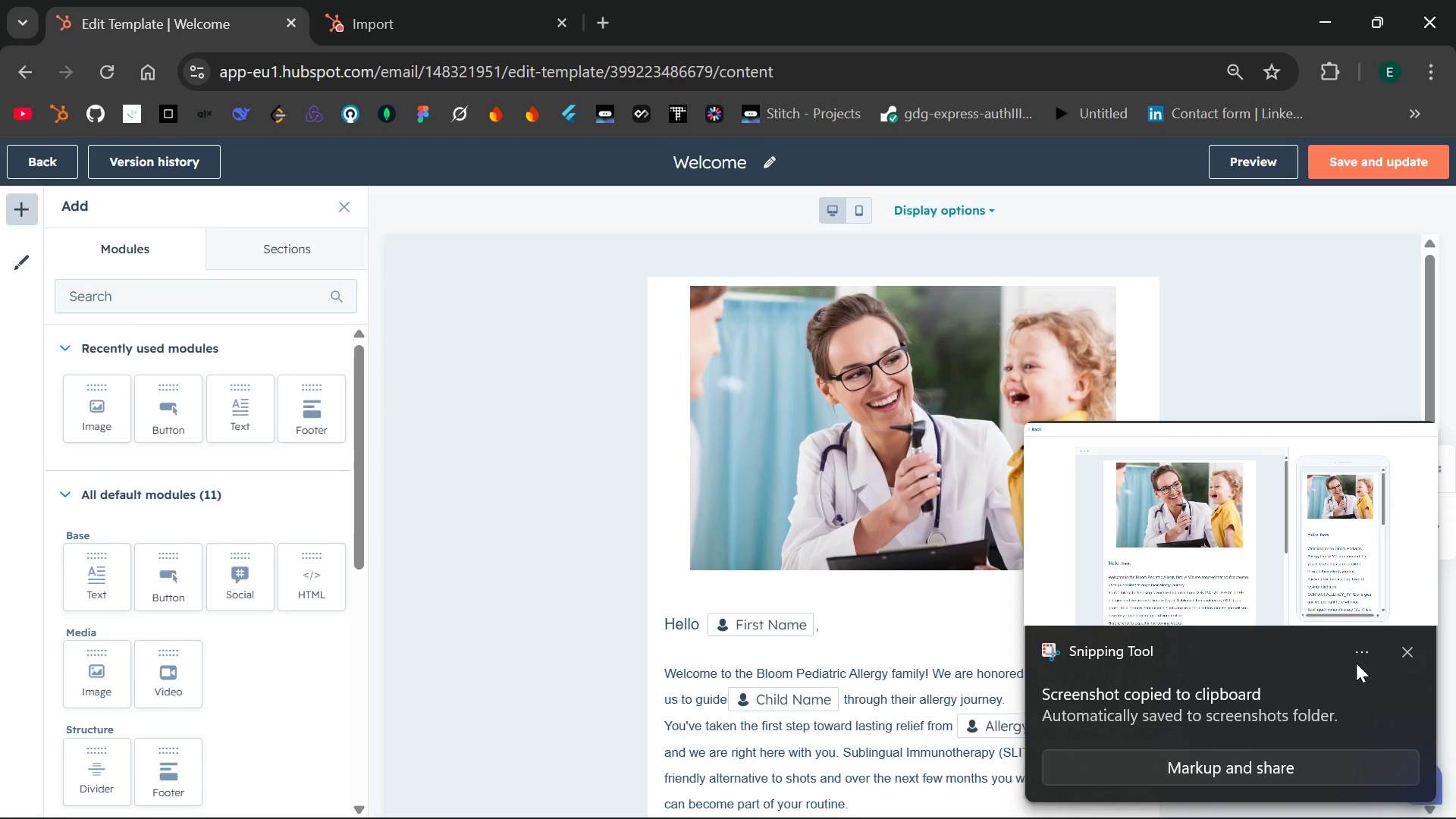 
left_click([1411, 651])
 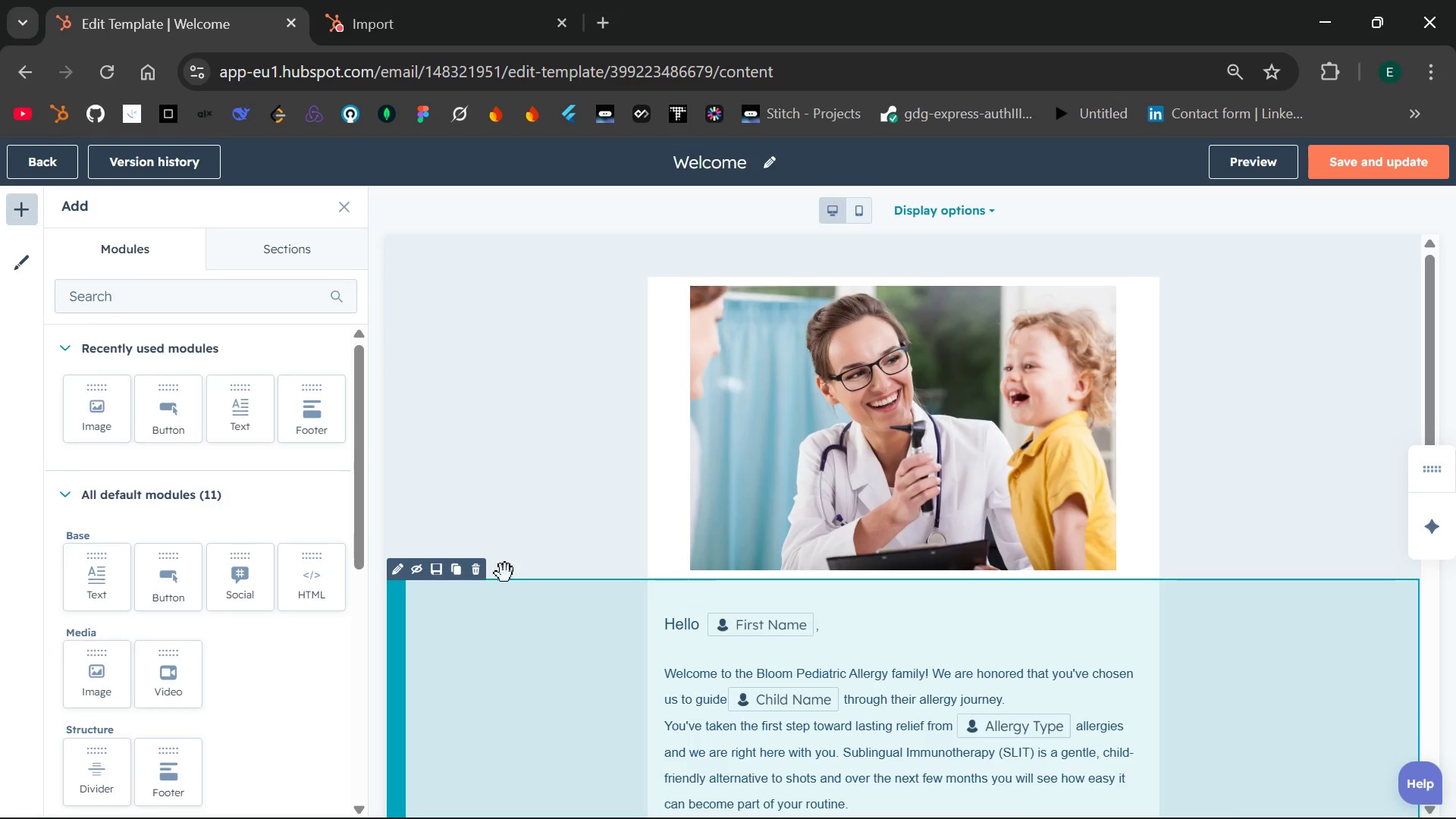 
wait(8.0)
 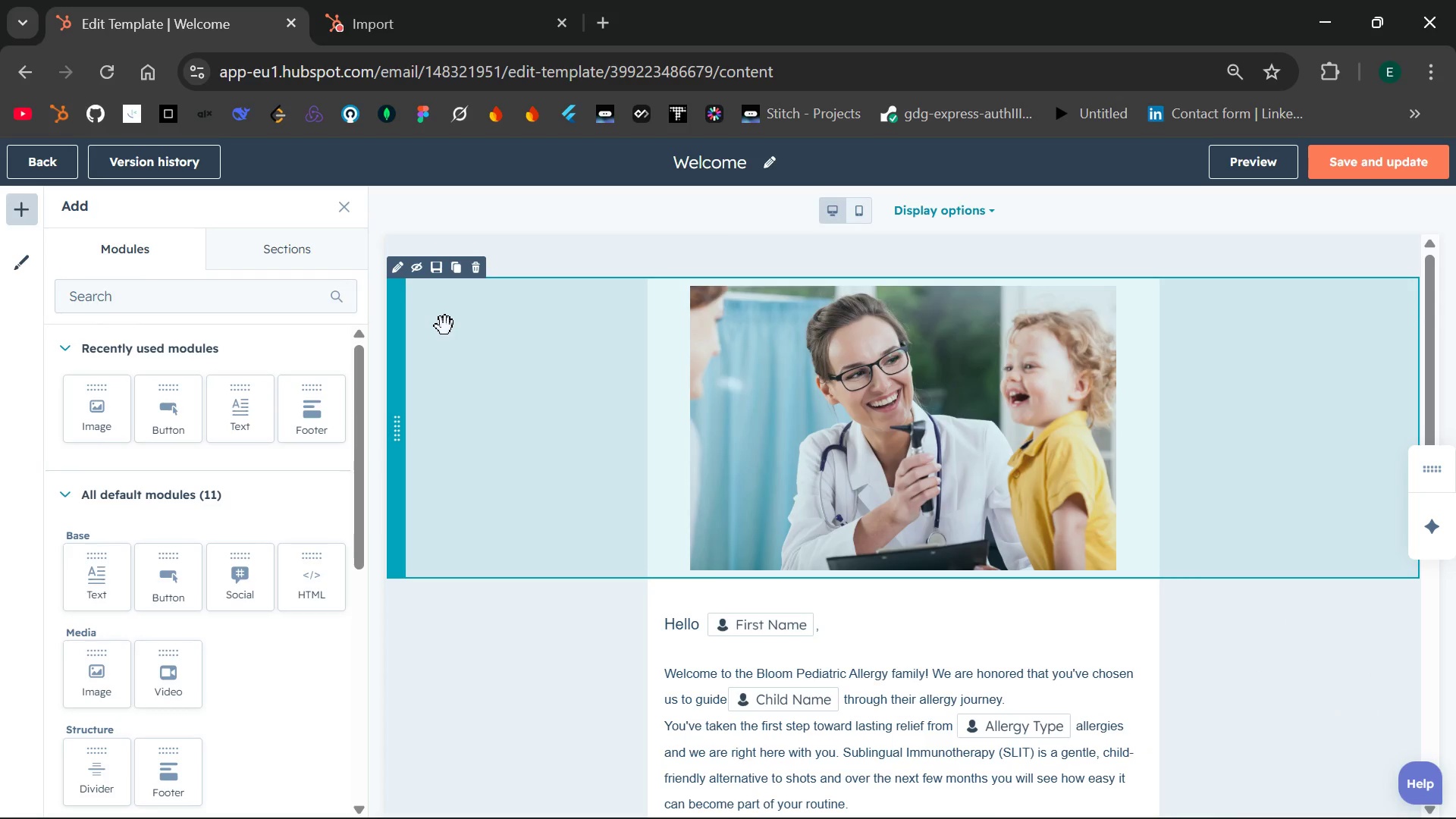 
left_click([16, 253])
 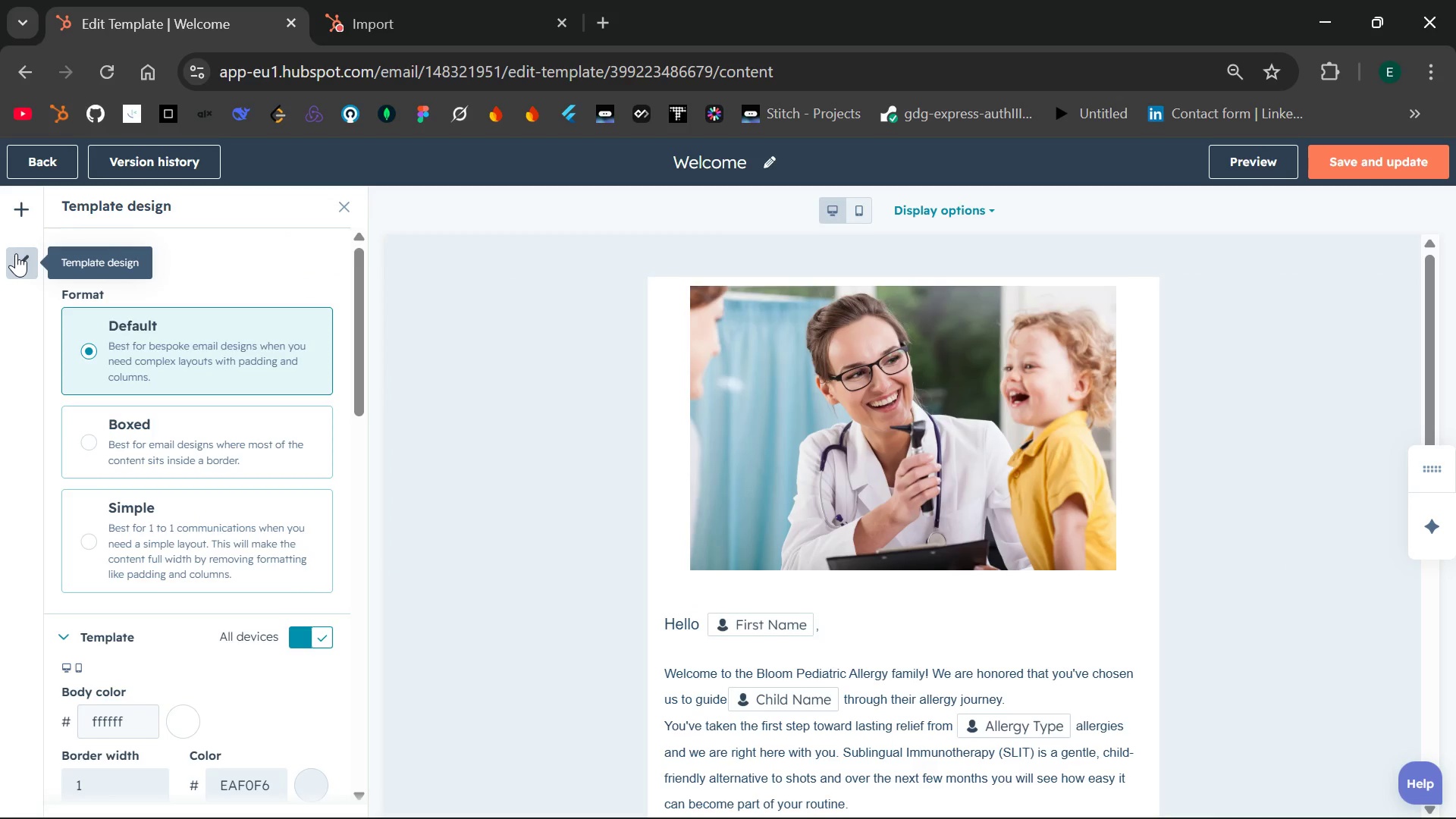 
left_click([18, 213])
 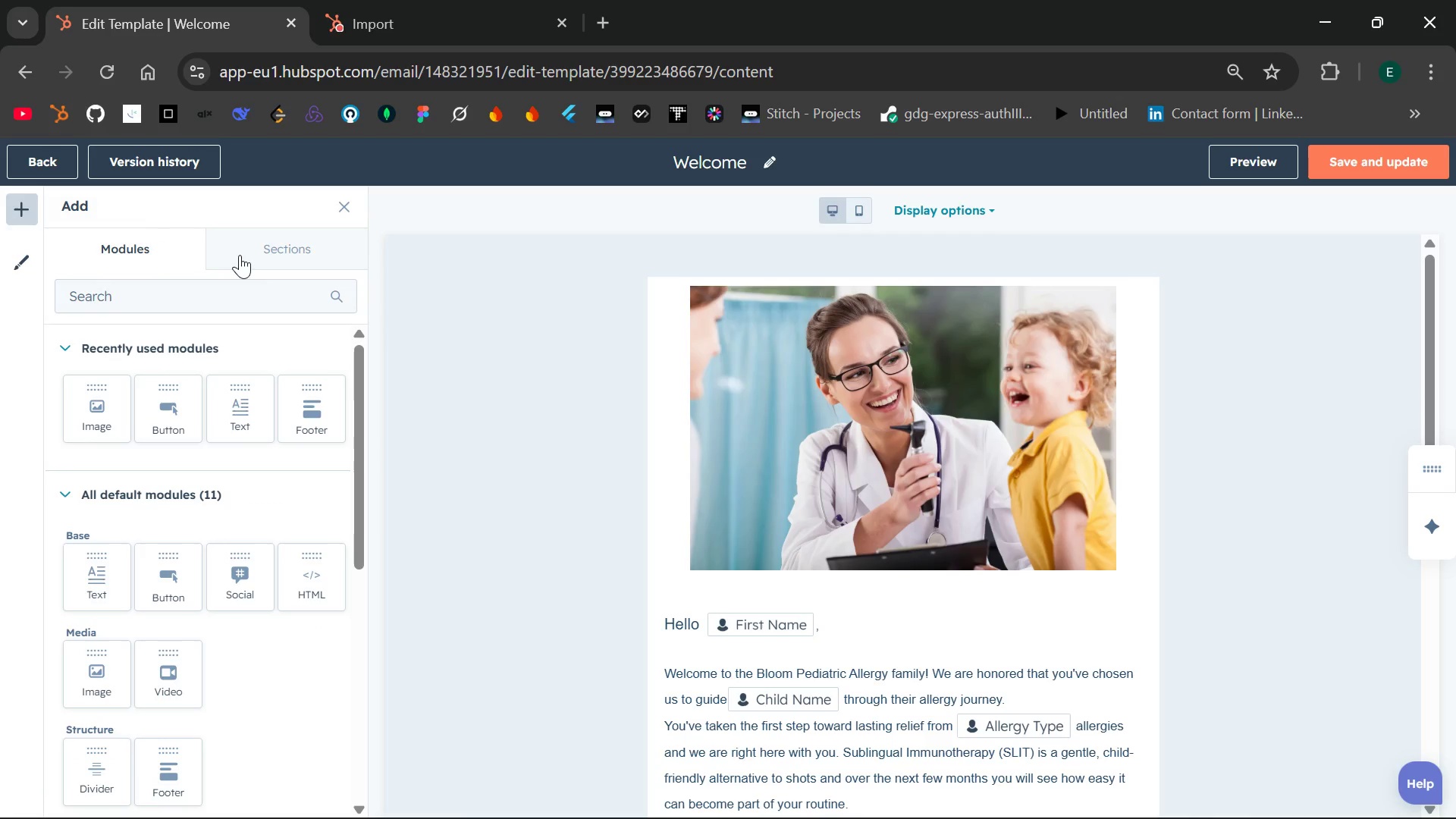 
left_click([280, 250])
 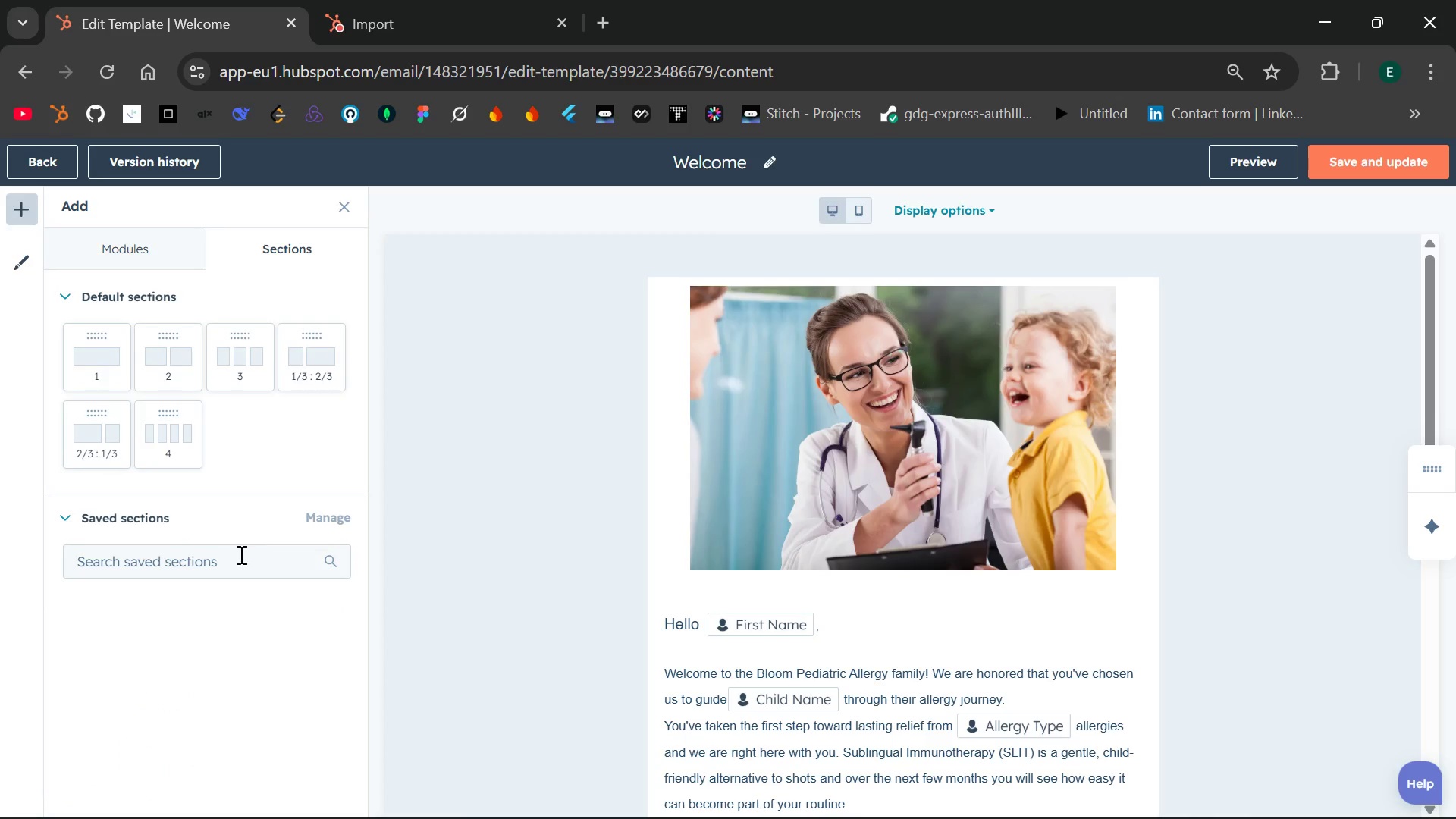 
left_click([229, 557])
 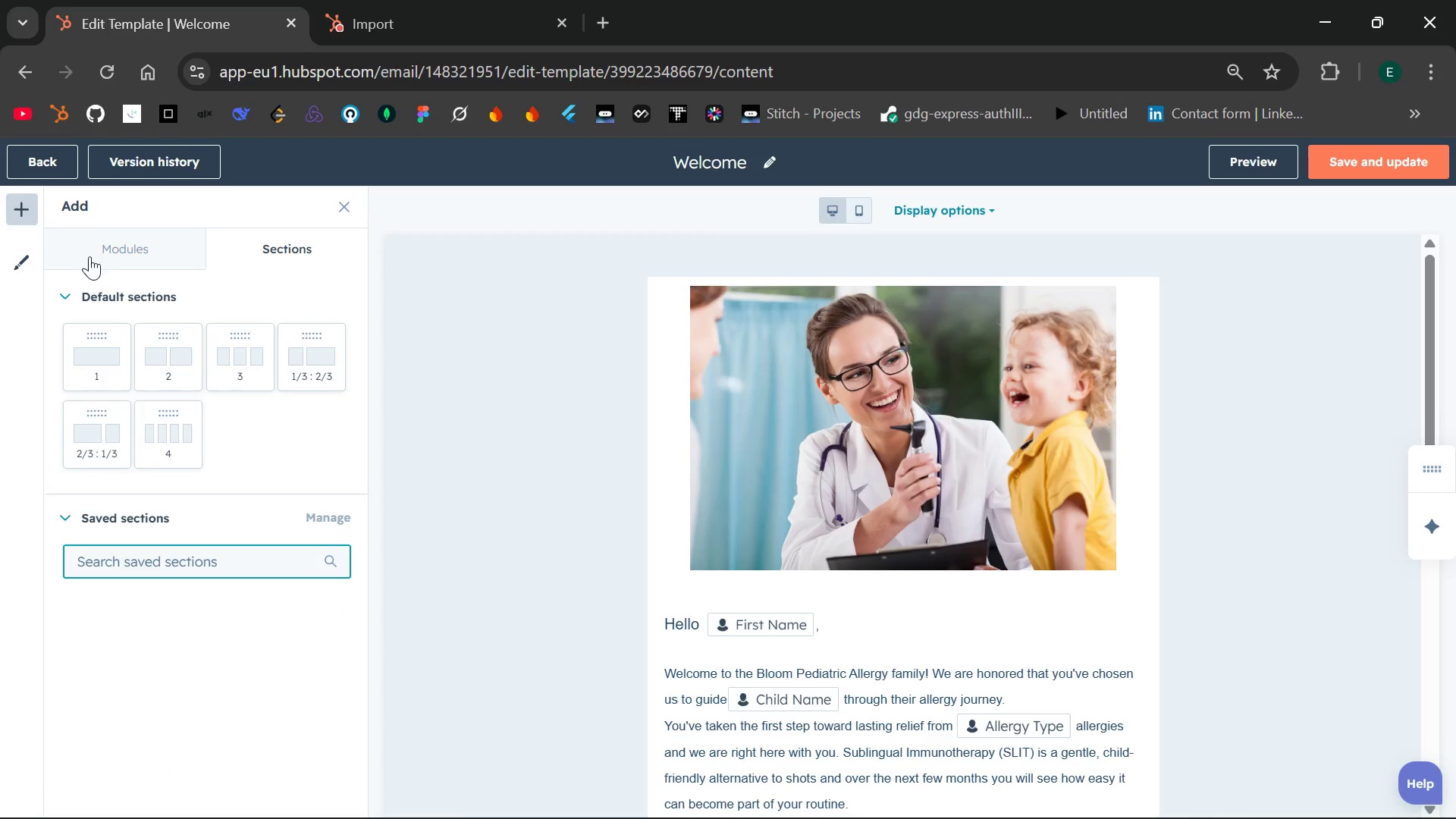 
left_click([75, 208])
 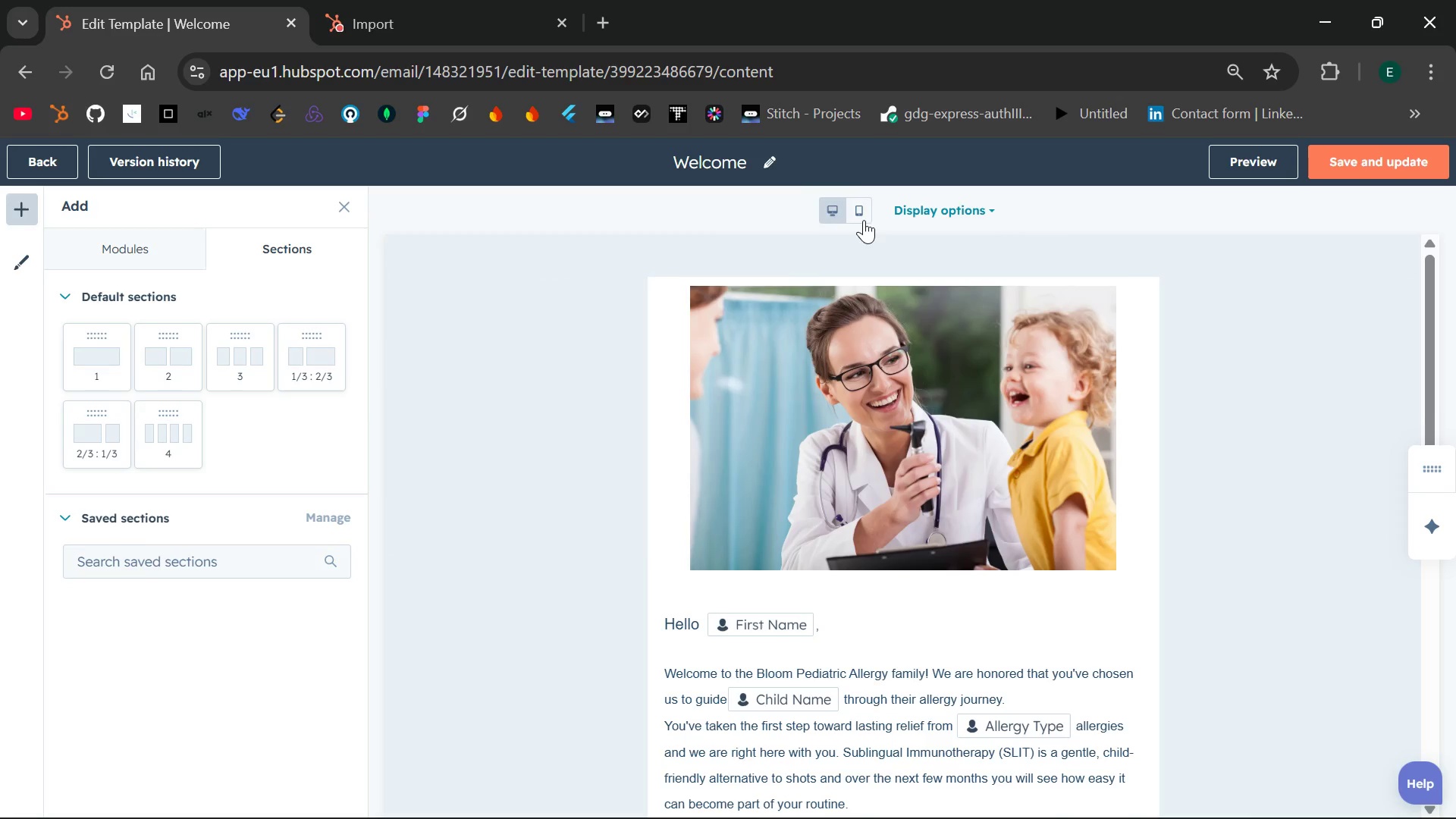 
wait(5.16)
 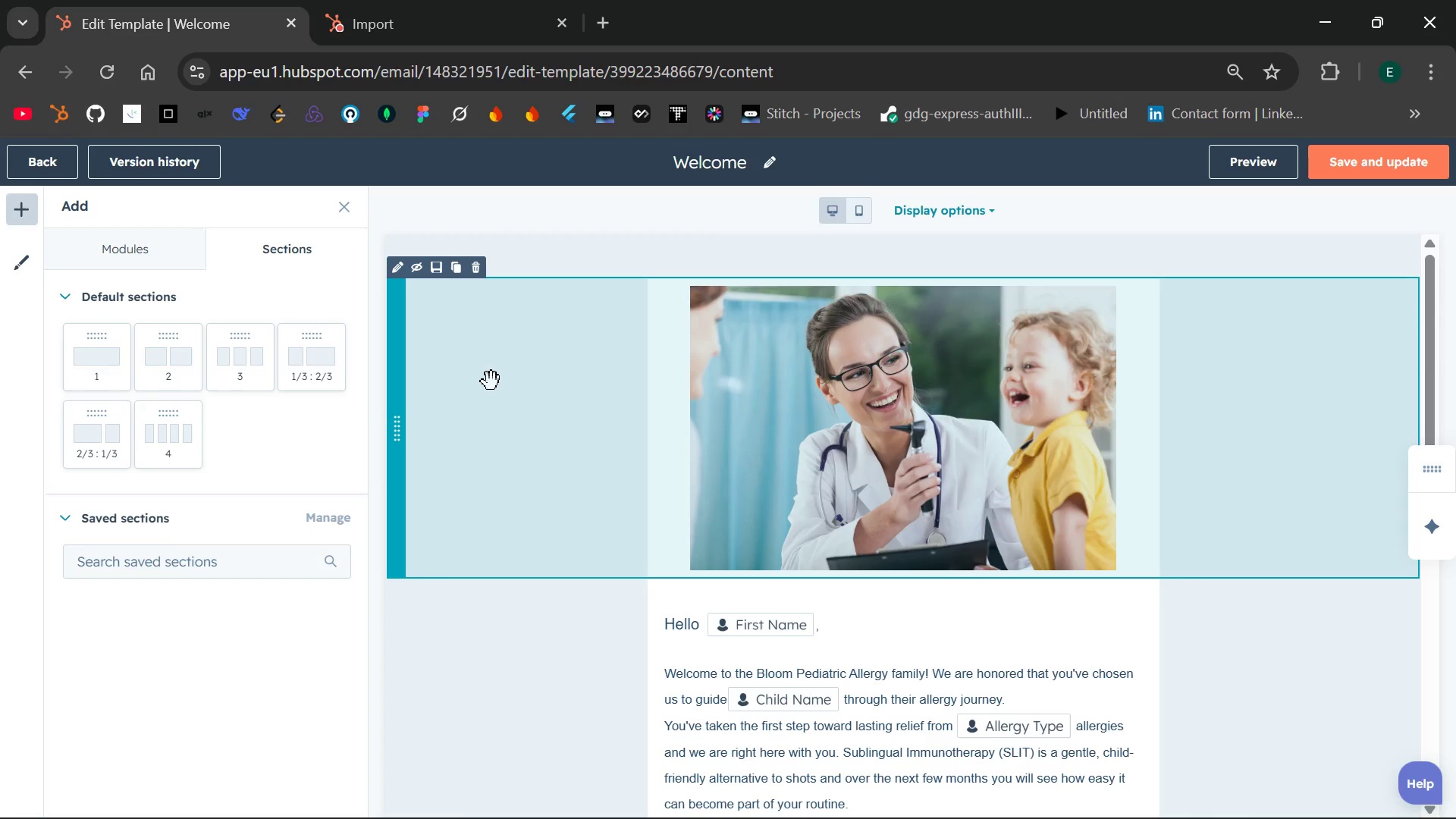 
left_click([978, 214])
 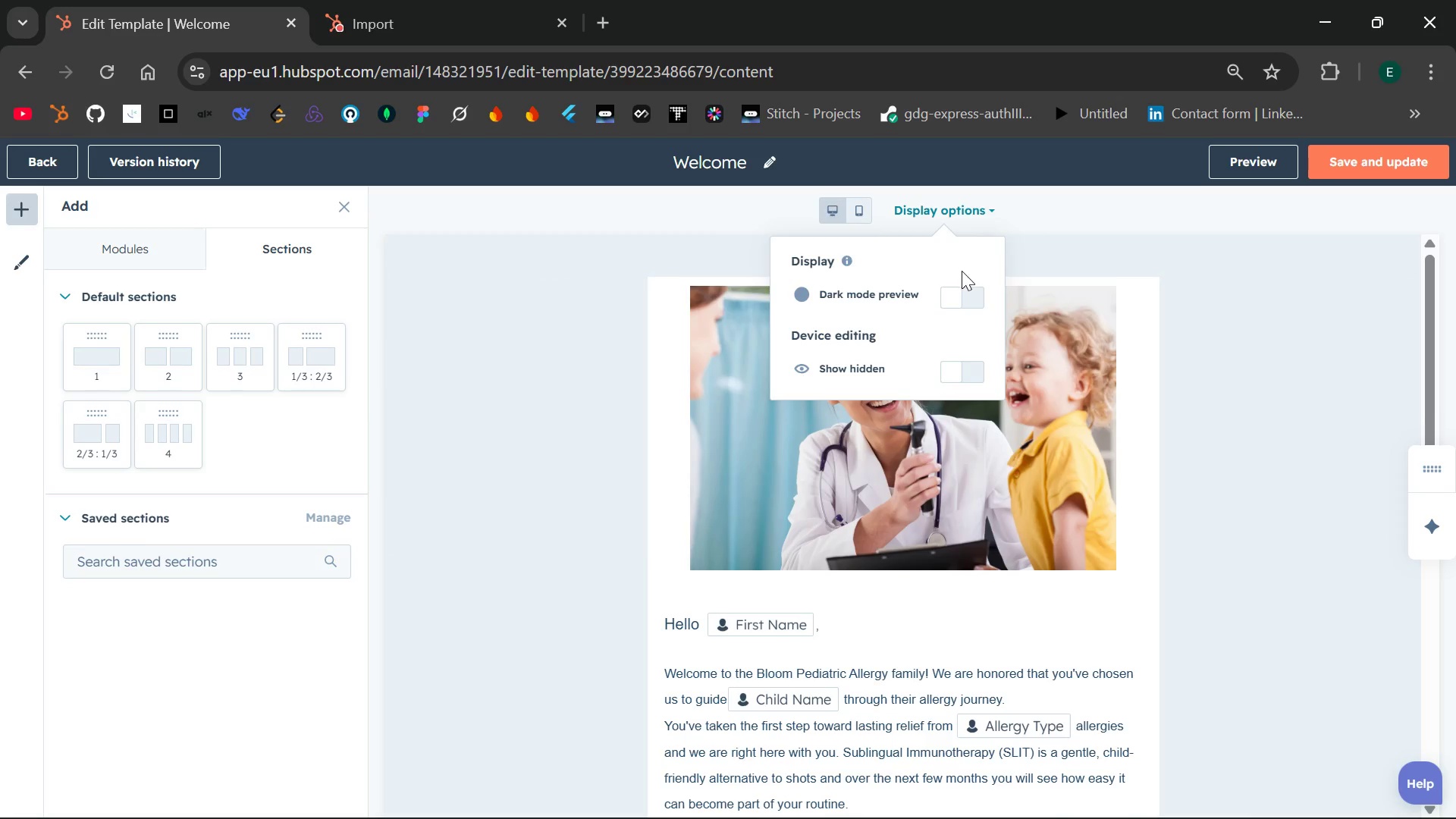 
left_click([958, 286])
 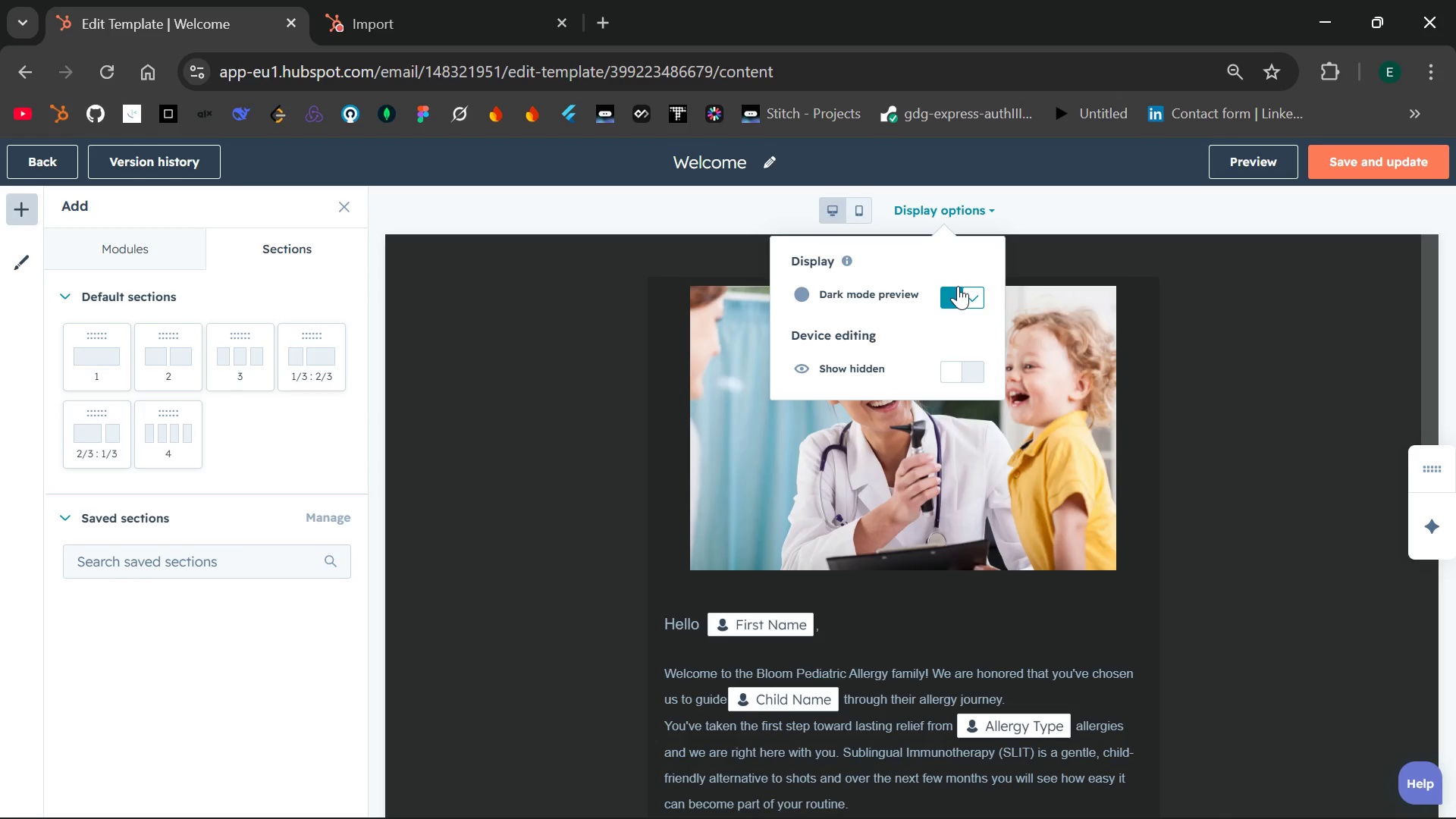 
left_click([958, 286])
 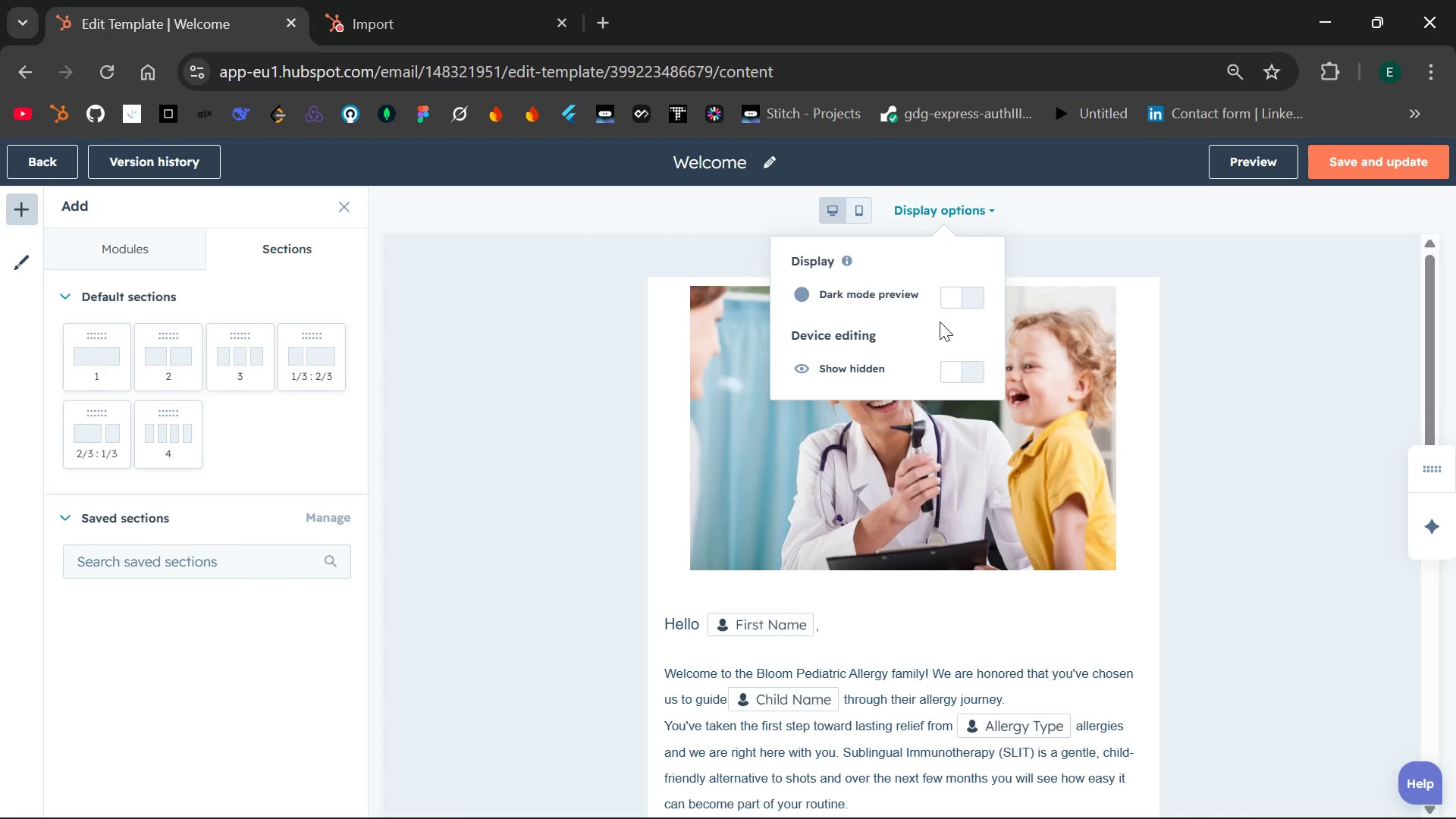 
left_click([954, 371])
 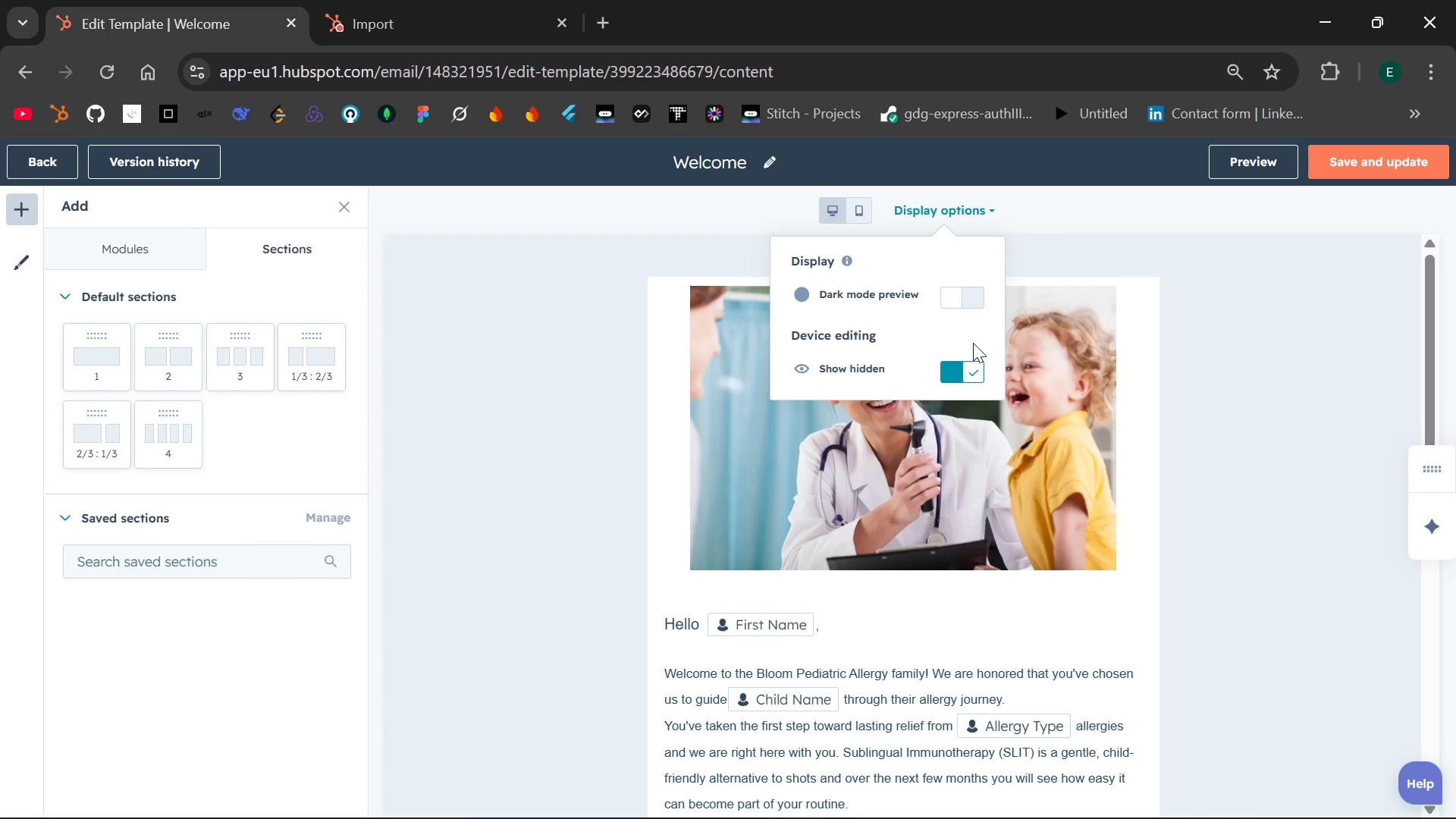 
wait(5.62)
 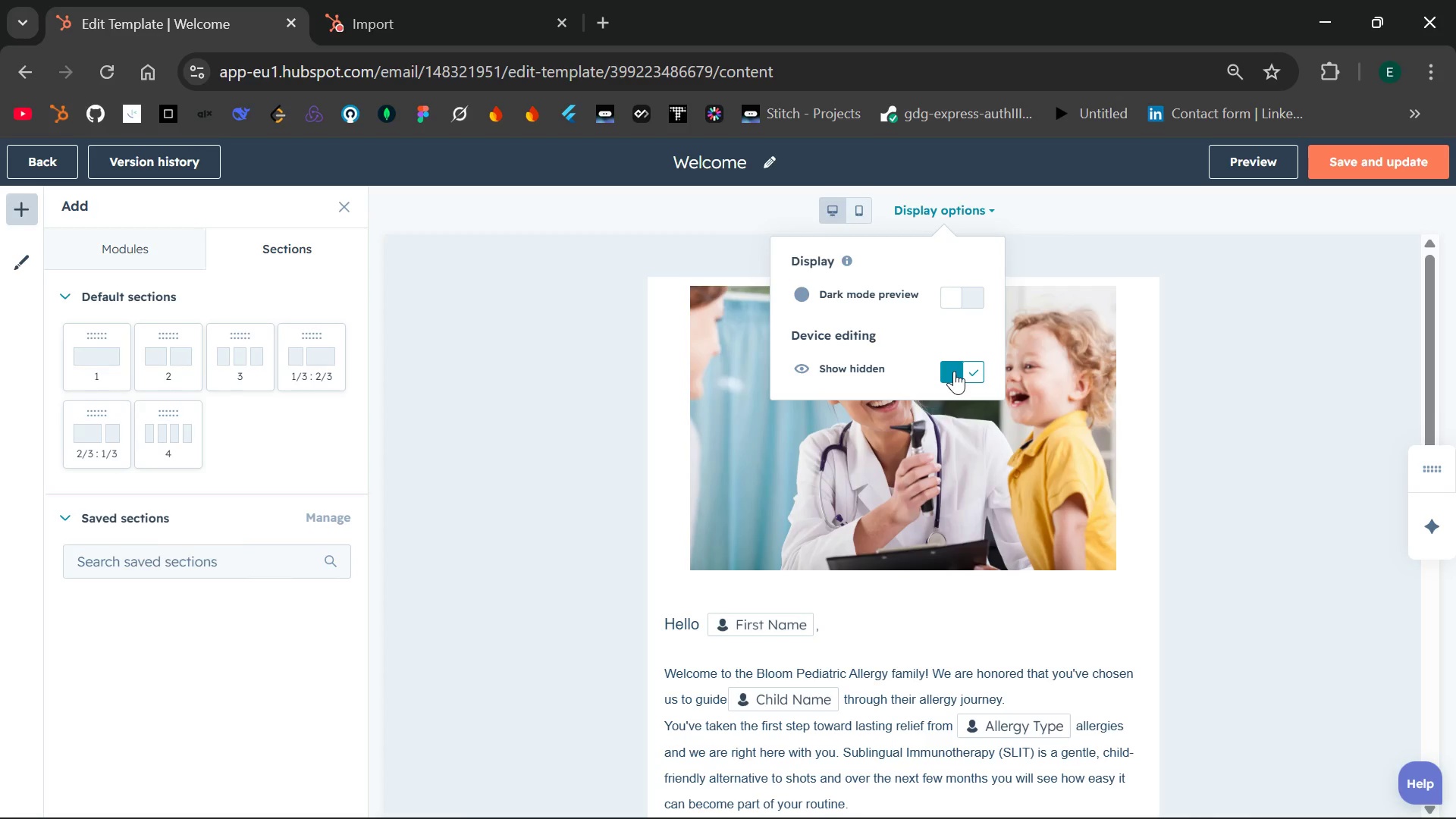 
left_click([968, 366])
 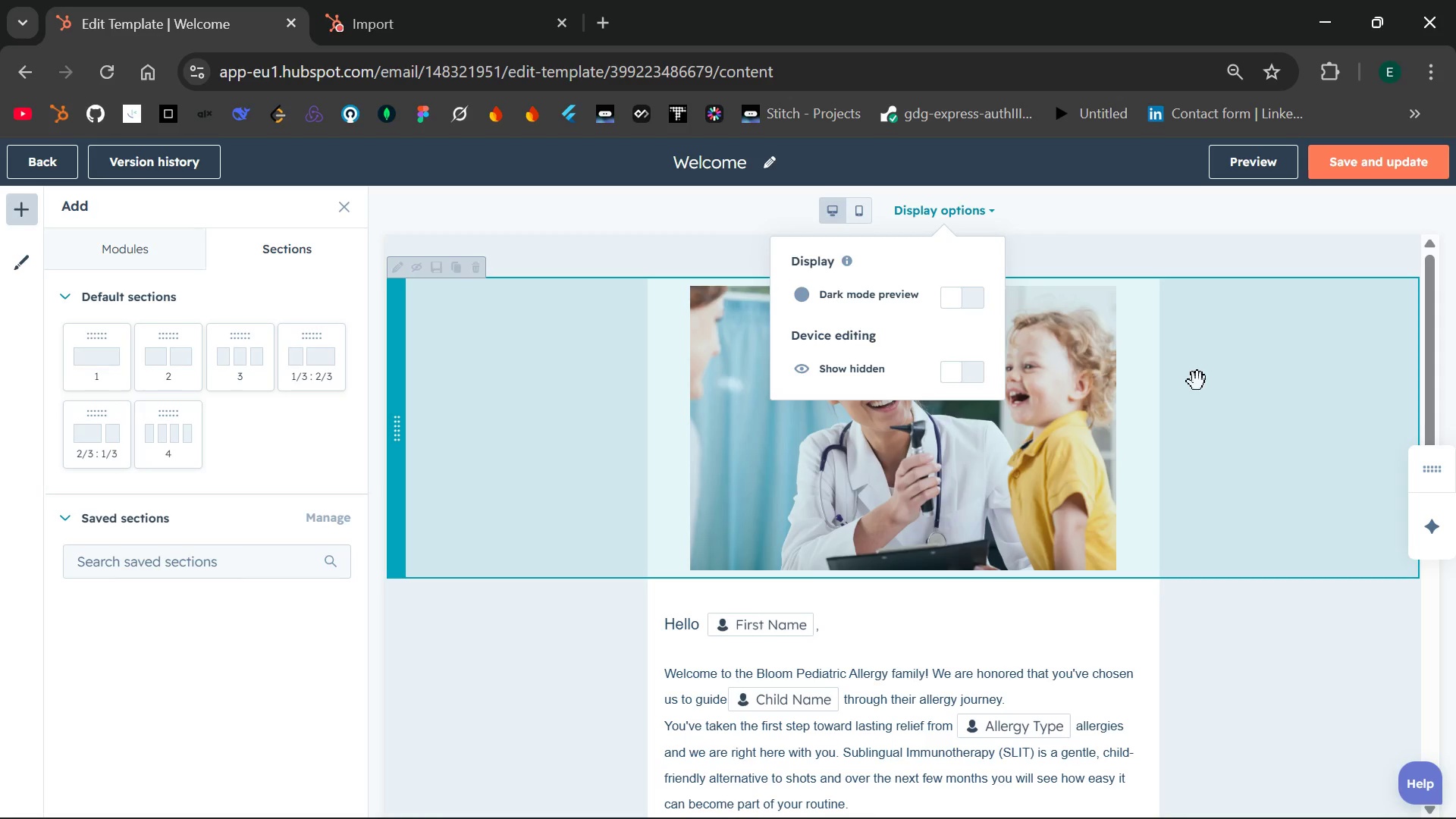 
left_click([1228, 293])
 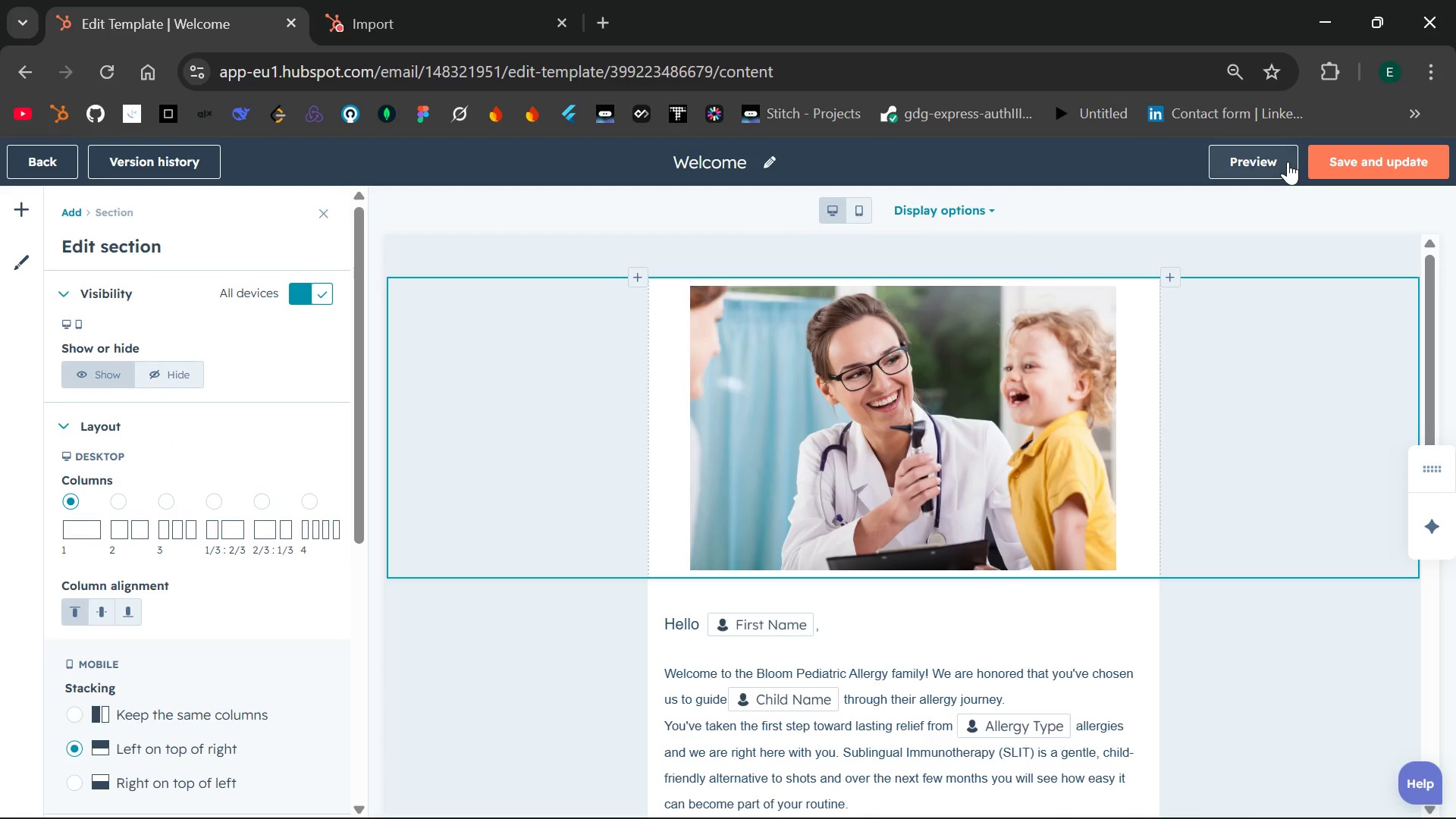 
left_click([1363, 169])
 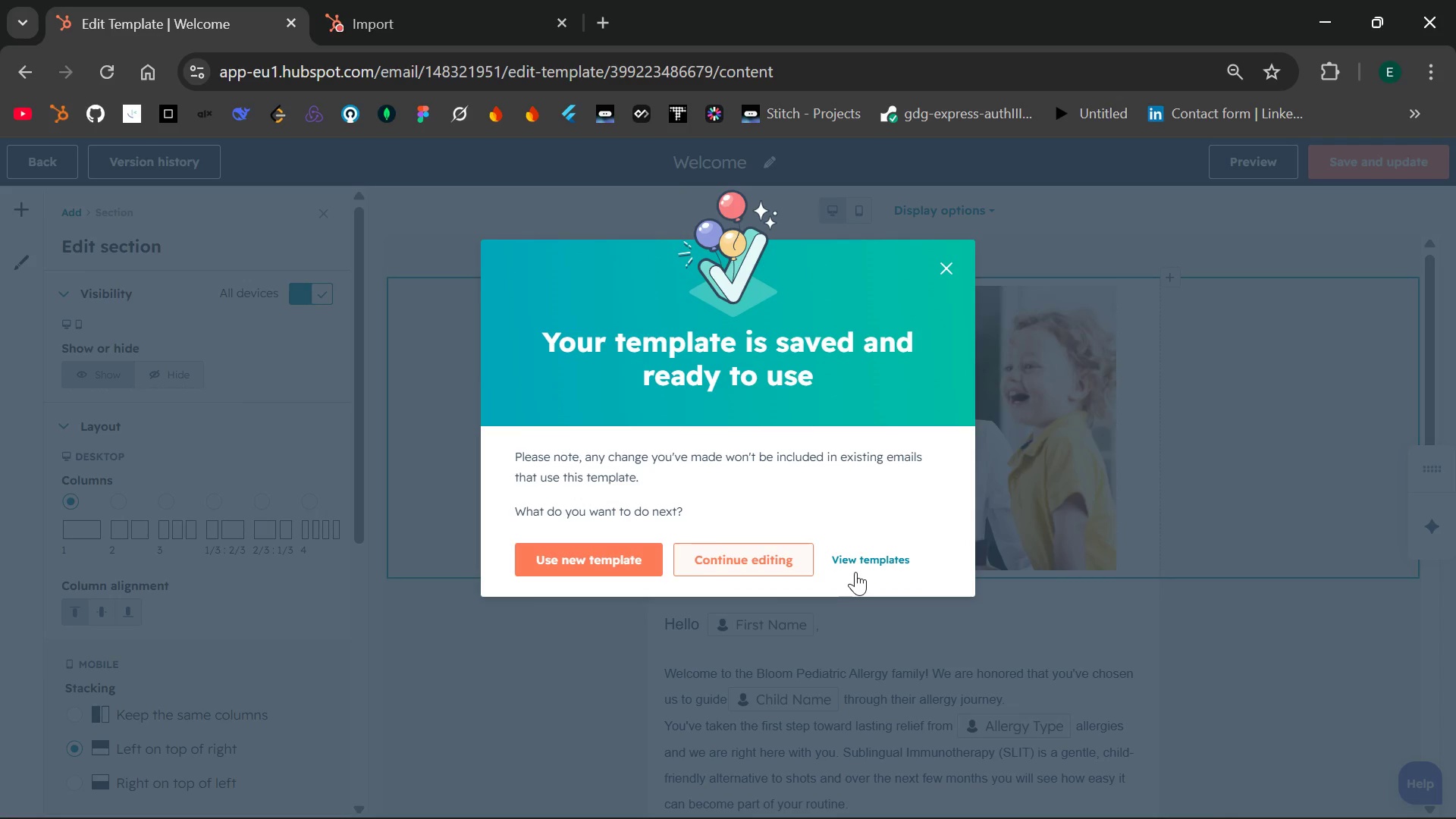 
wait(5.61)
 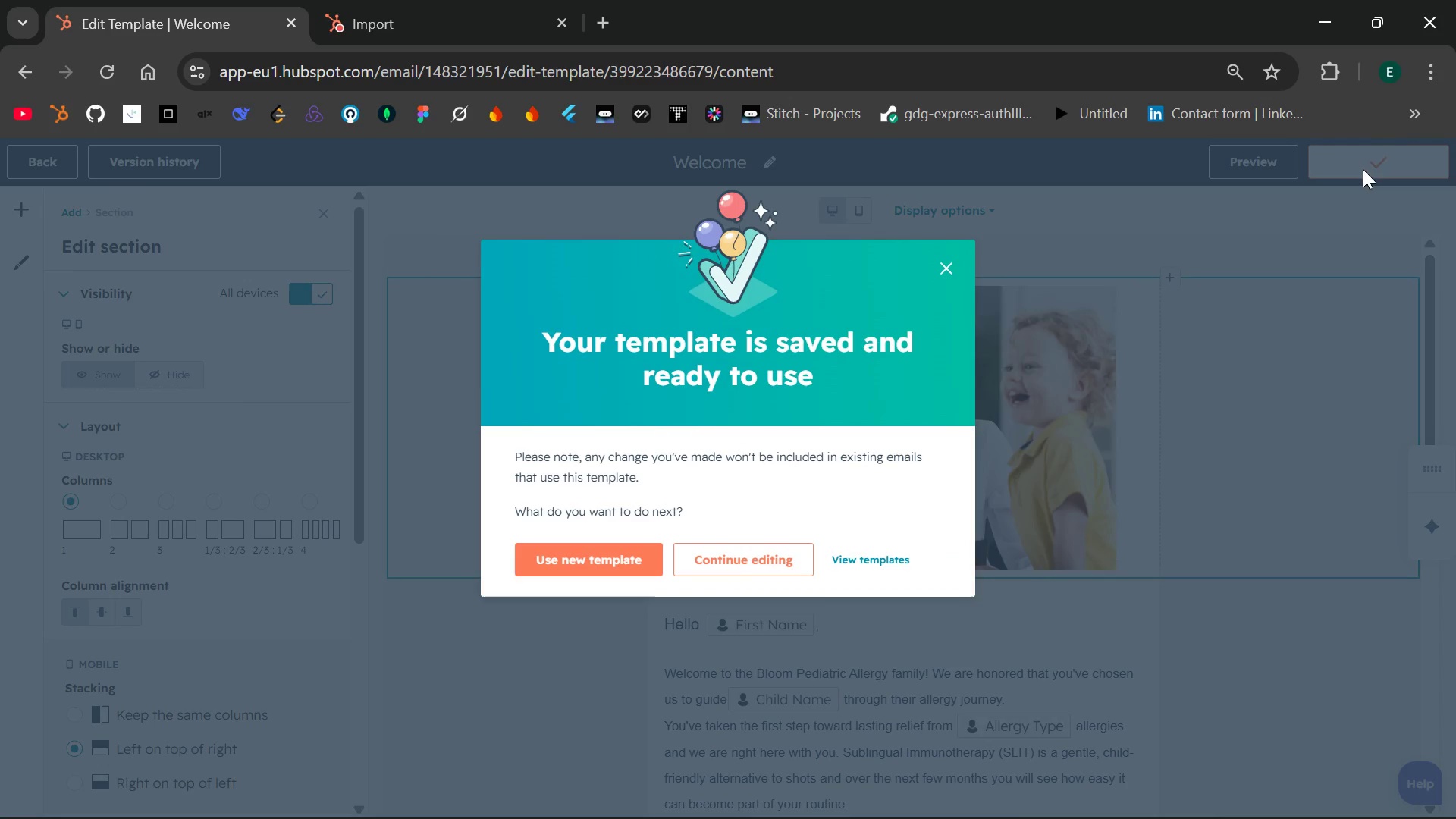 
left_click([874, 557])
 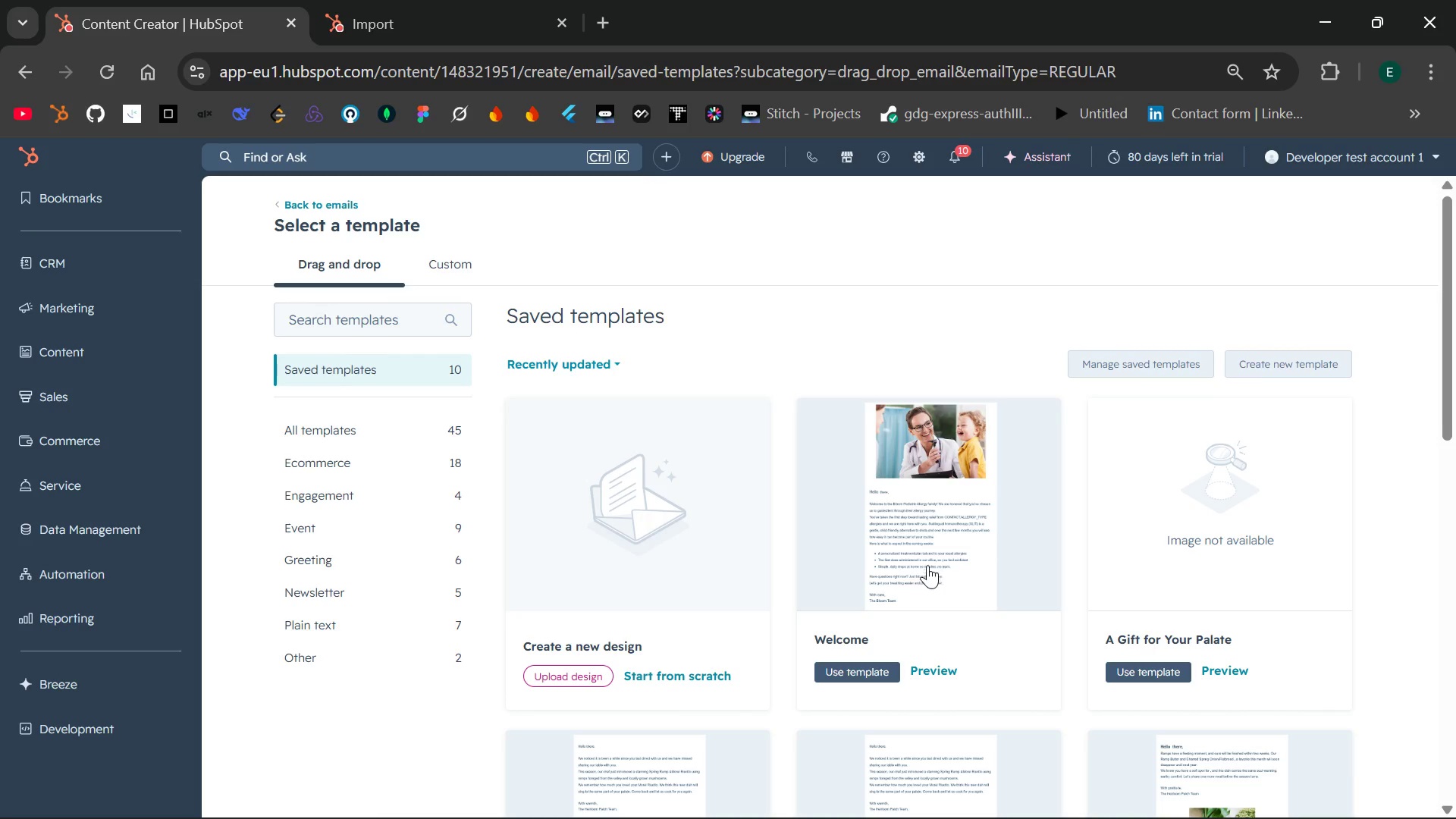 
wait(18.47)
 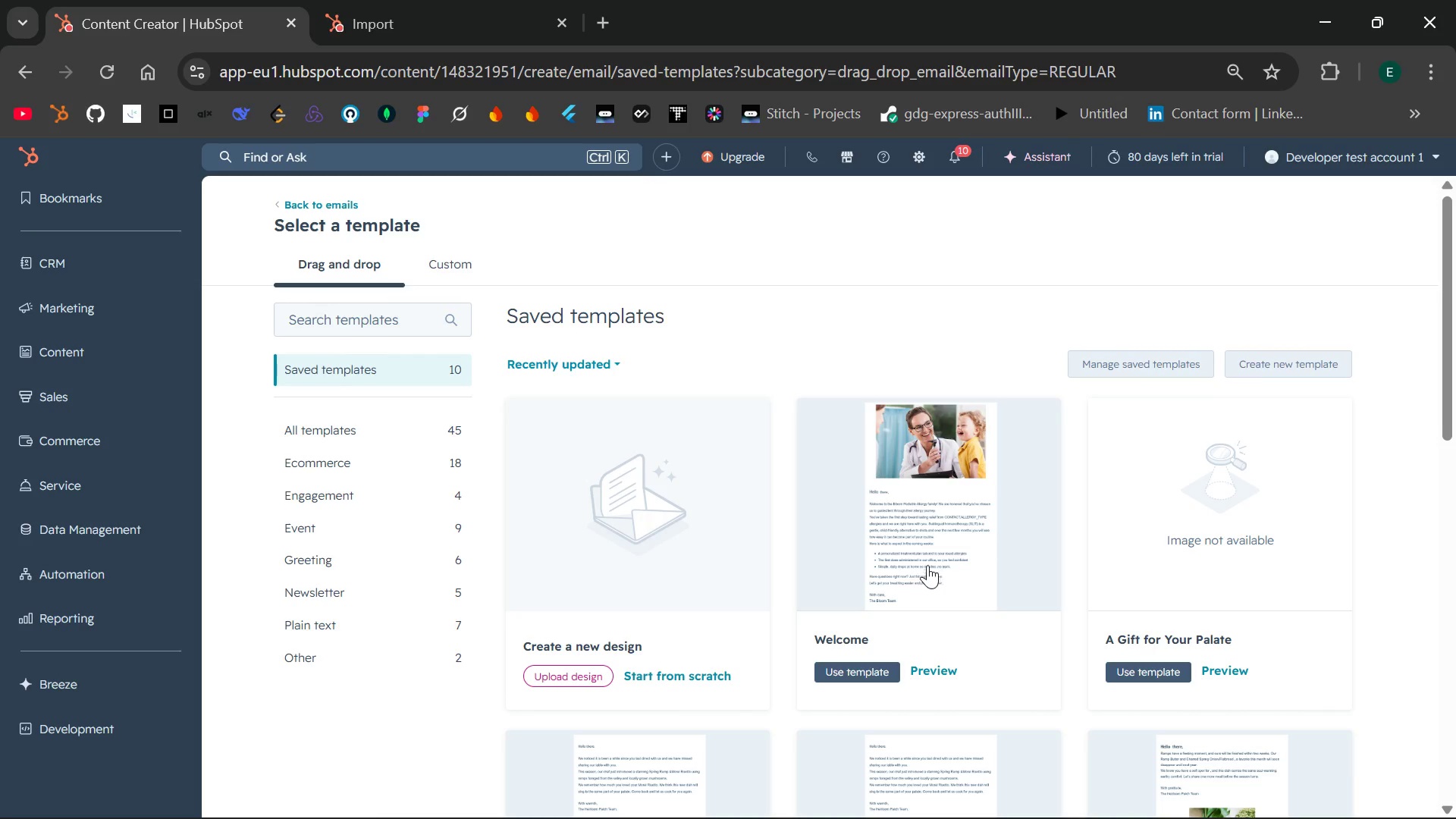 
left_click([948, 509])
 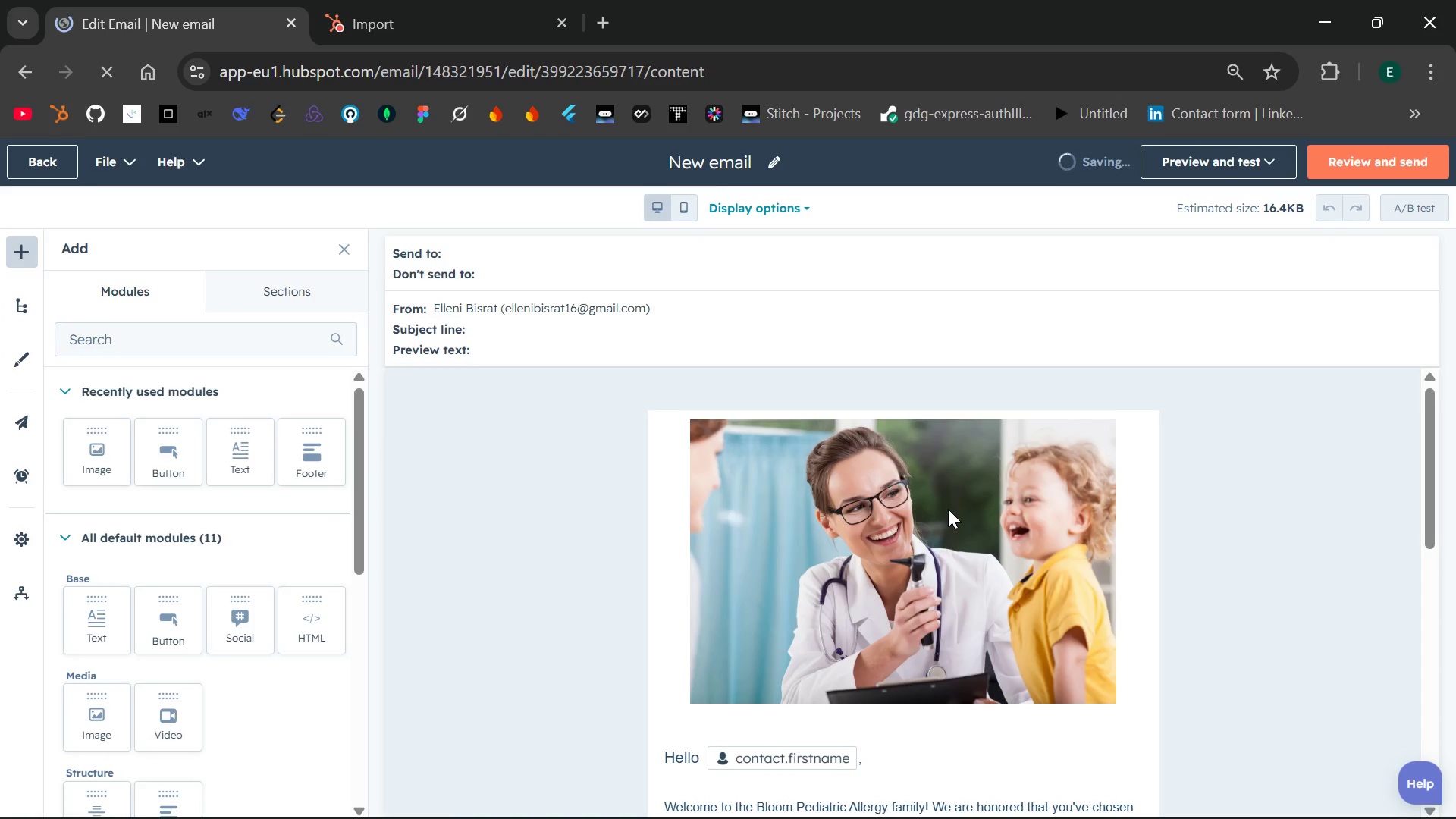 
wait(10.47)
 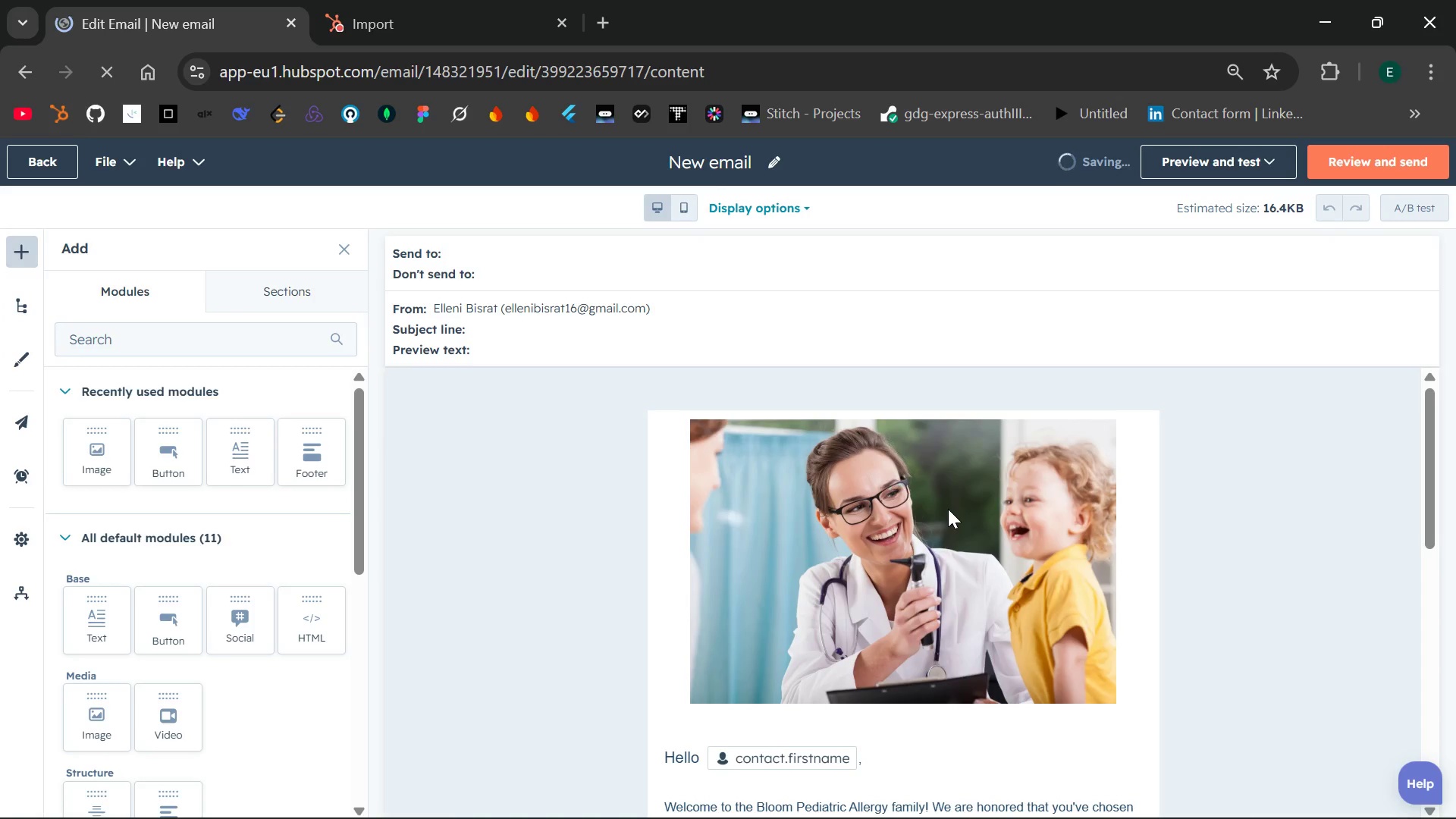 
left_click([657, 337])
 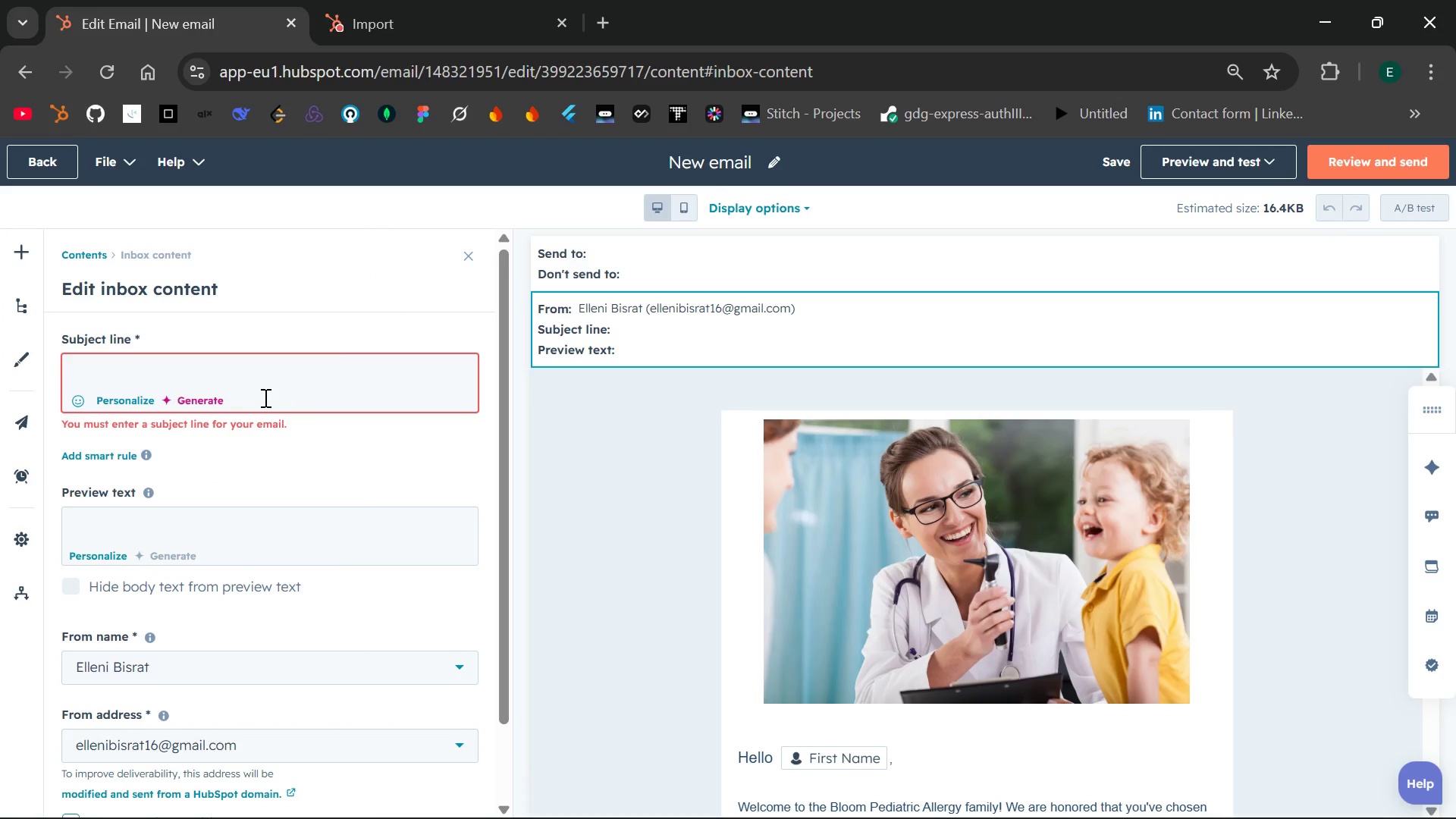 
left_click([220, 380])
 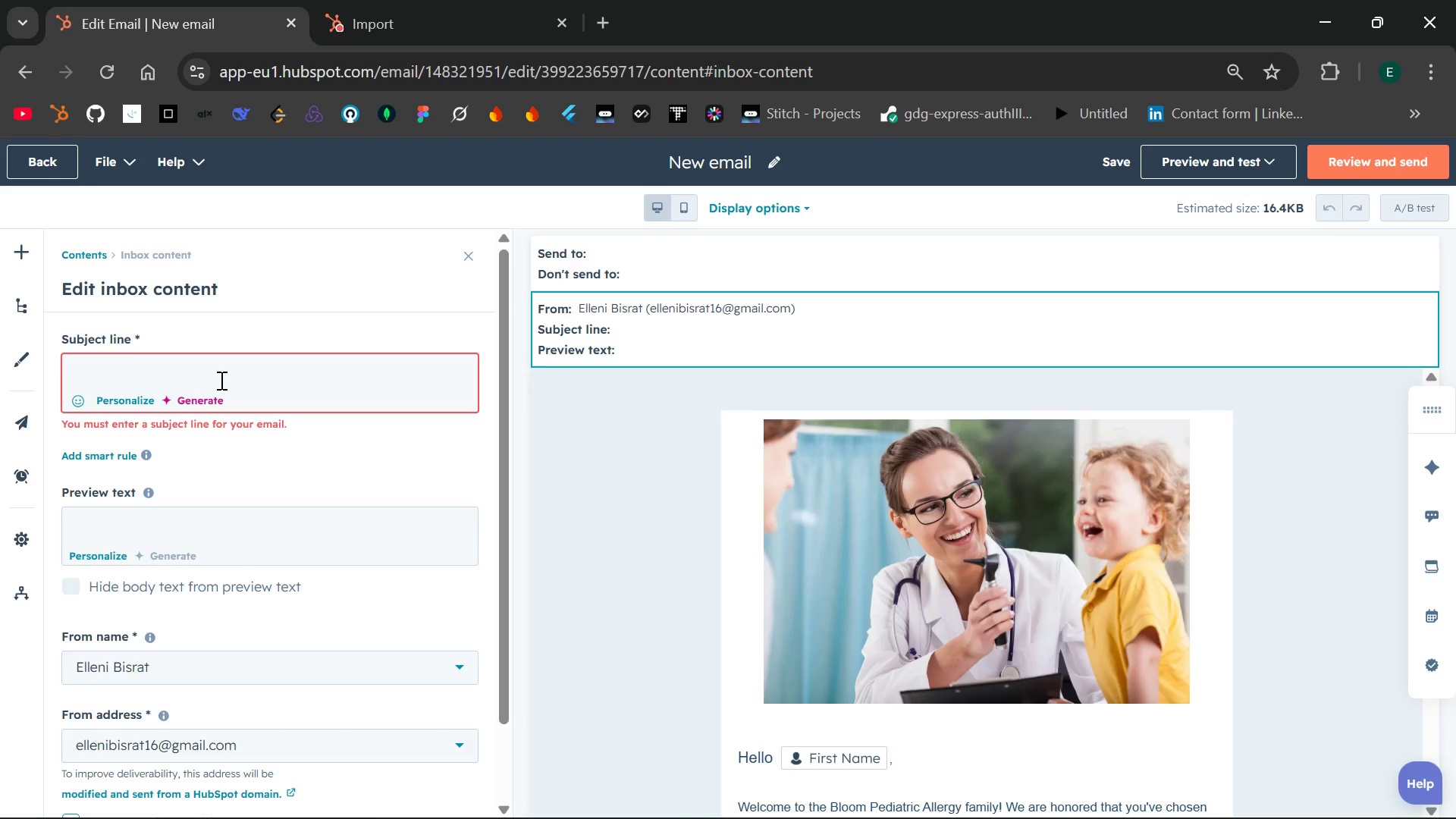 
type(Welcome to Bloom's SLIT program, {{ contact)
 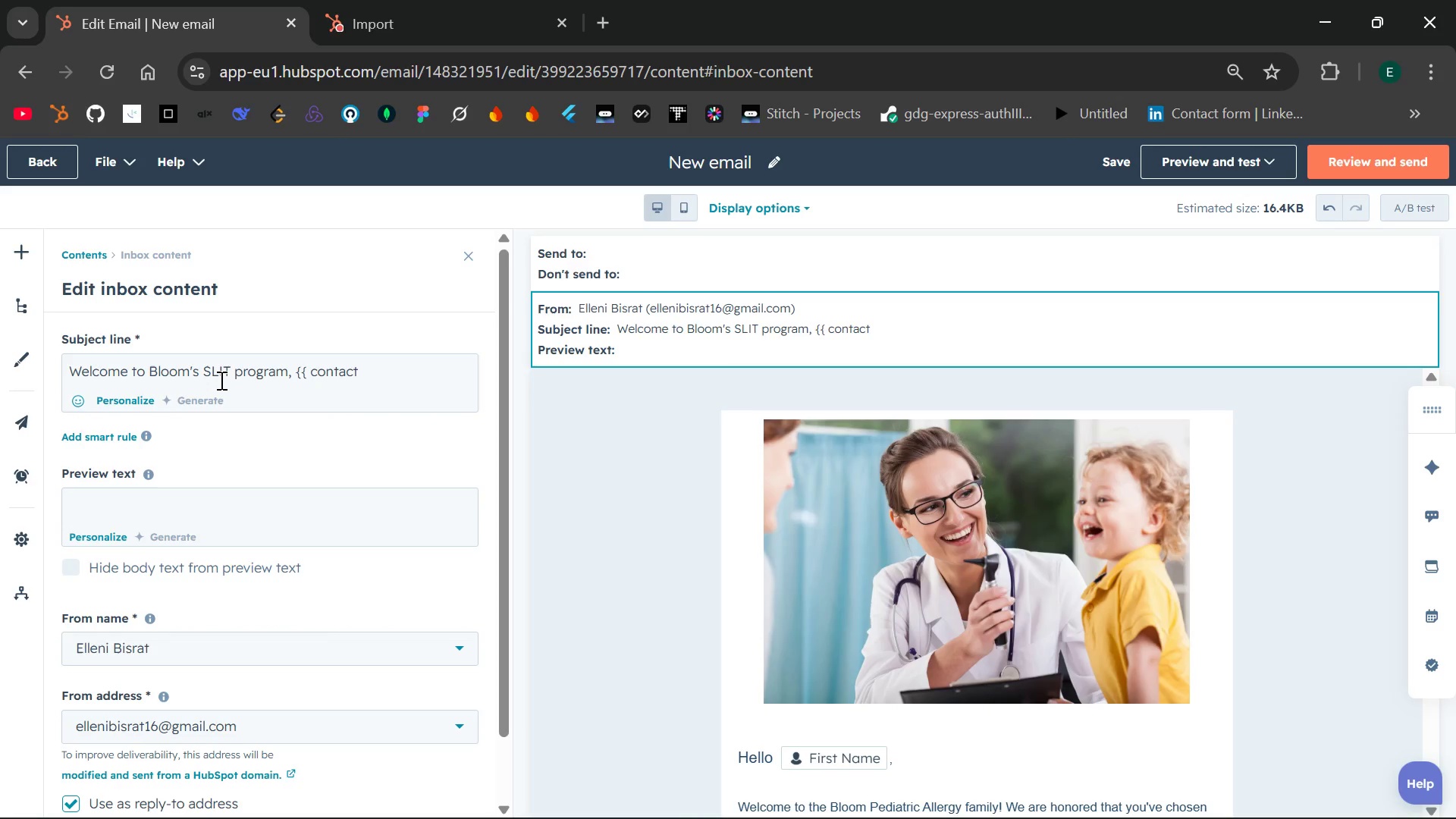 
type(.chil)
 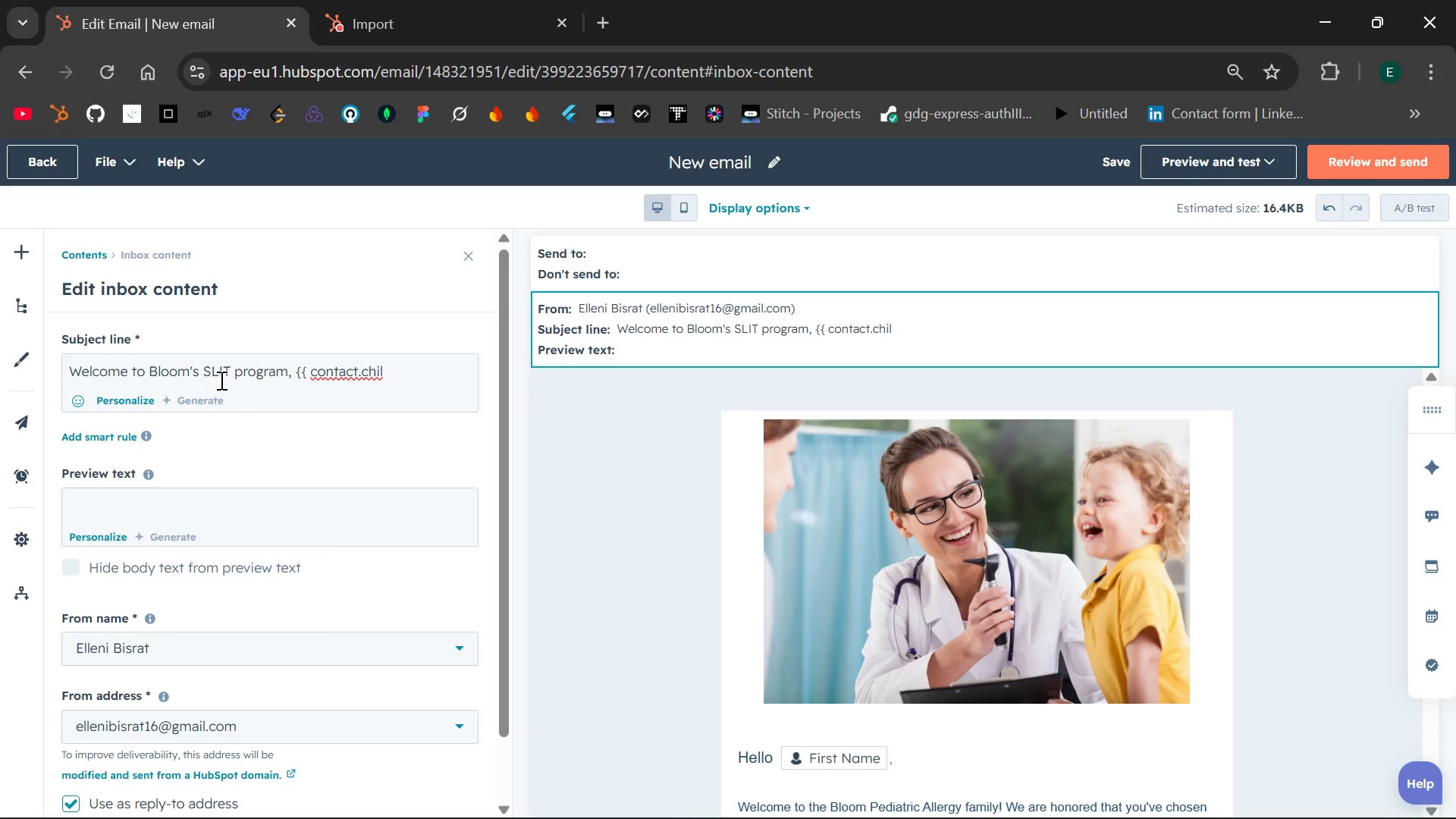 
type(d.firstname }})
 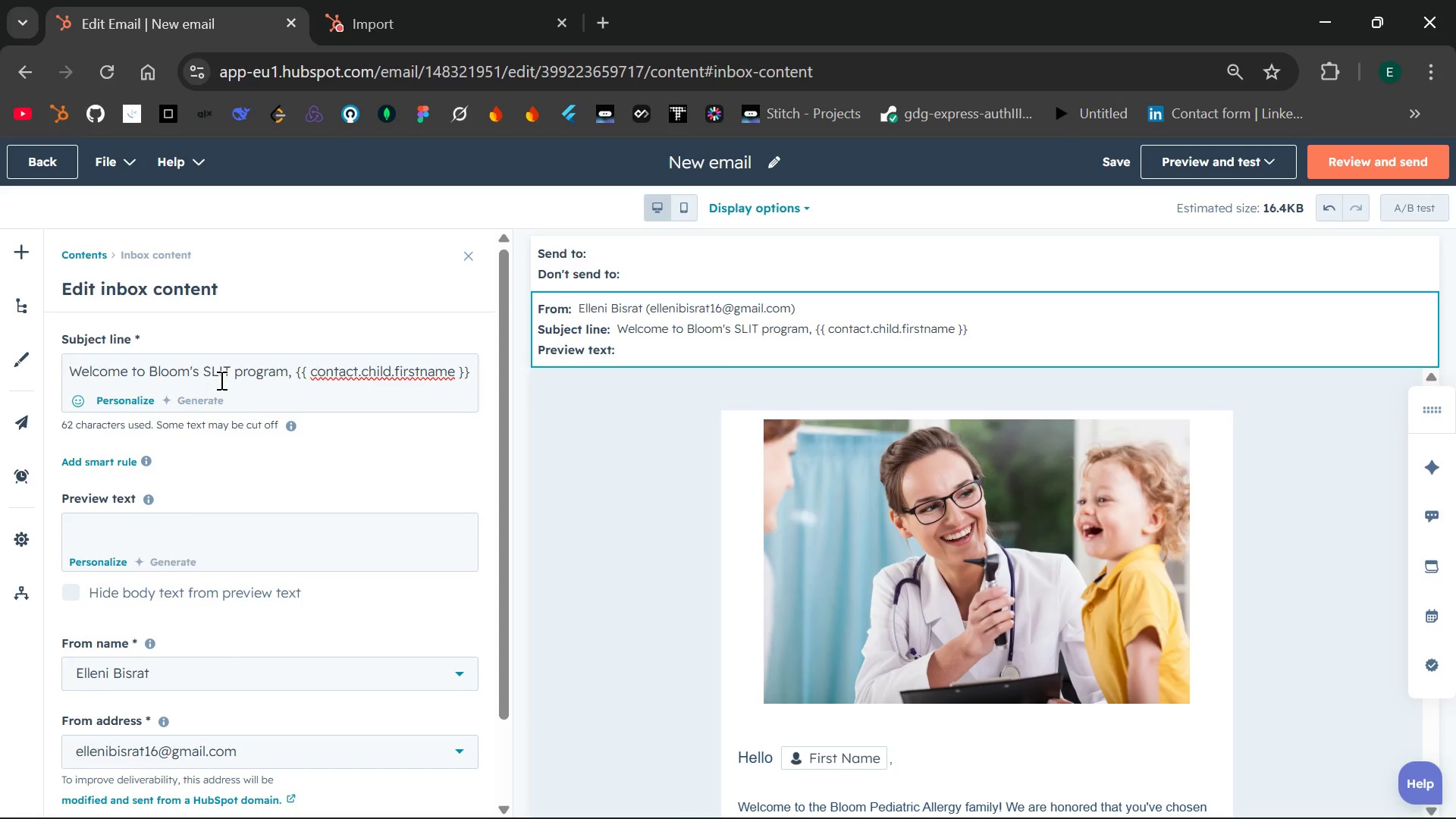 
wait(7.03)
 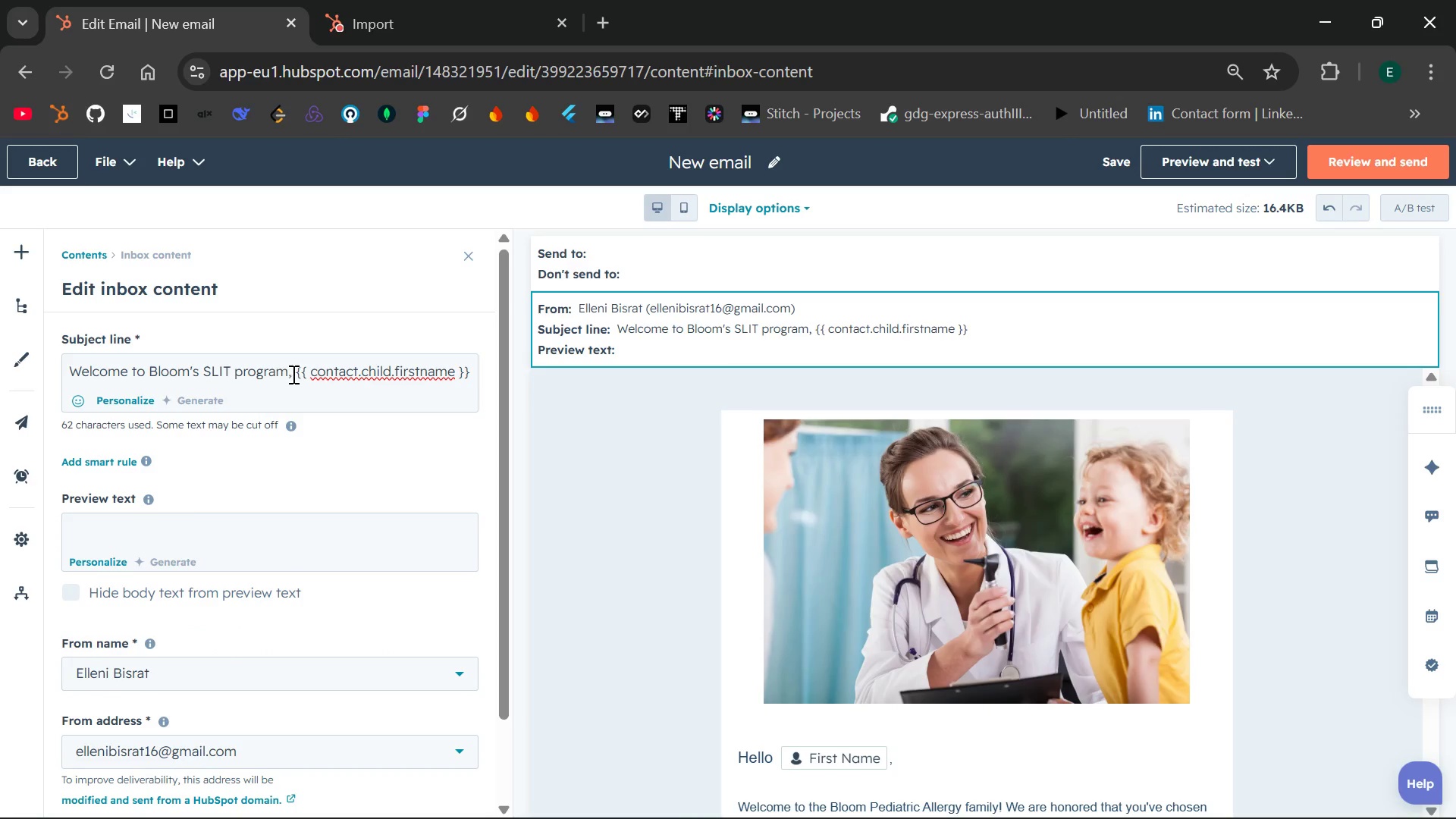 
left_click_drag(start_coordinate=[470, 372], to_coordinate=[294, 369])
 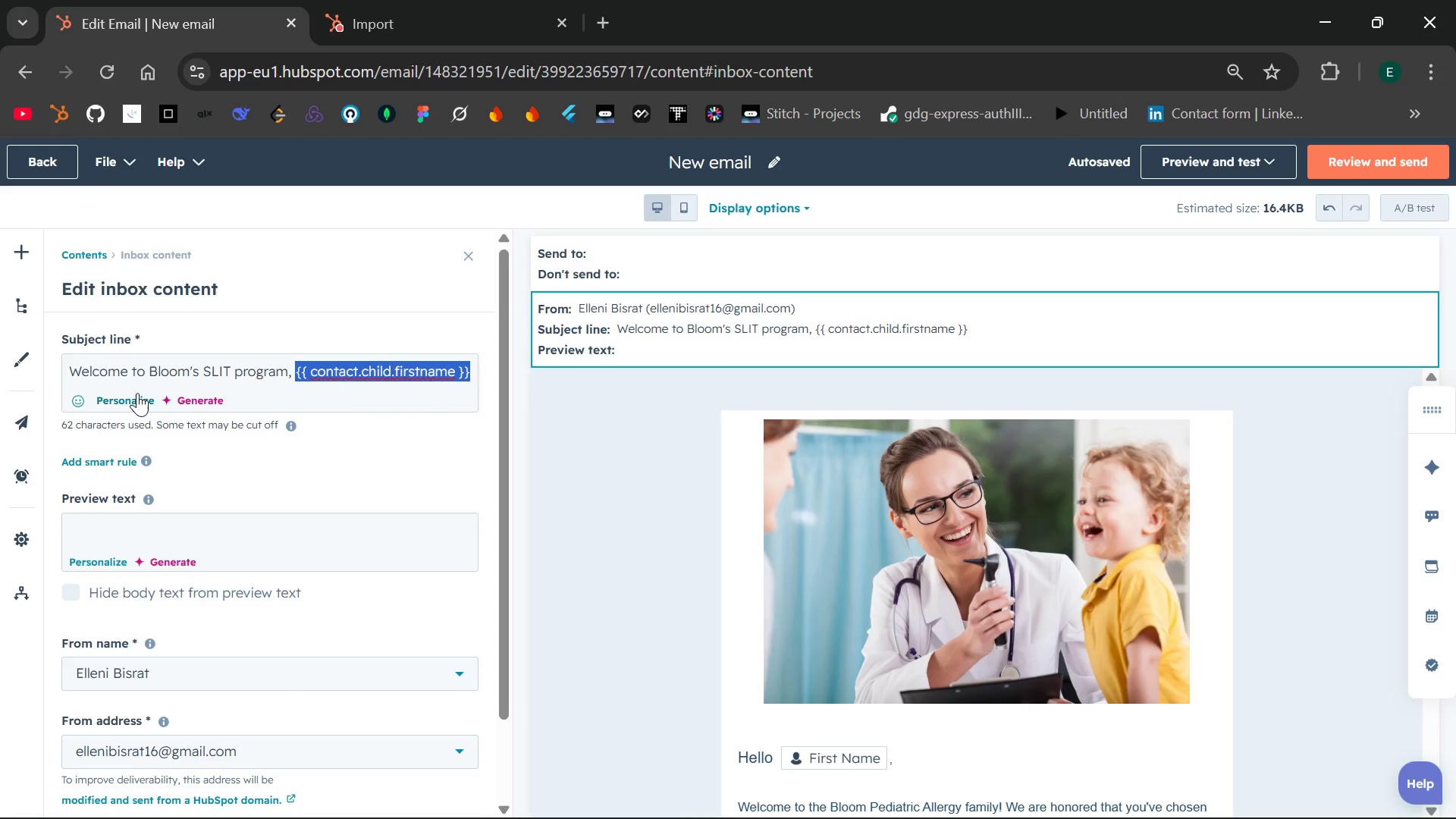 
left_click([127, 393])
 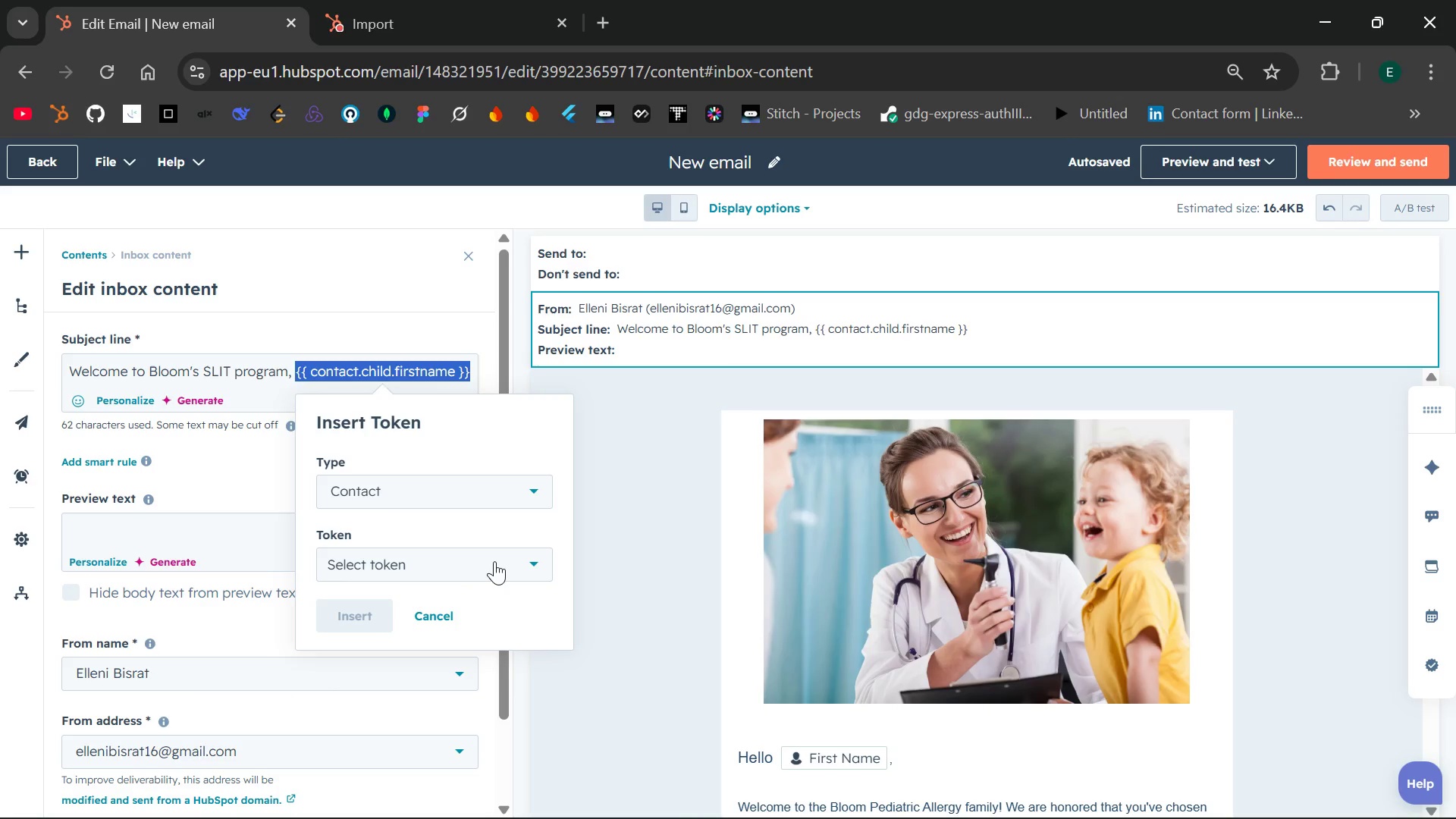 
wait(6.86)
 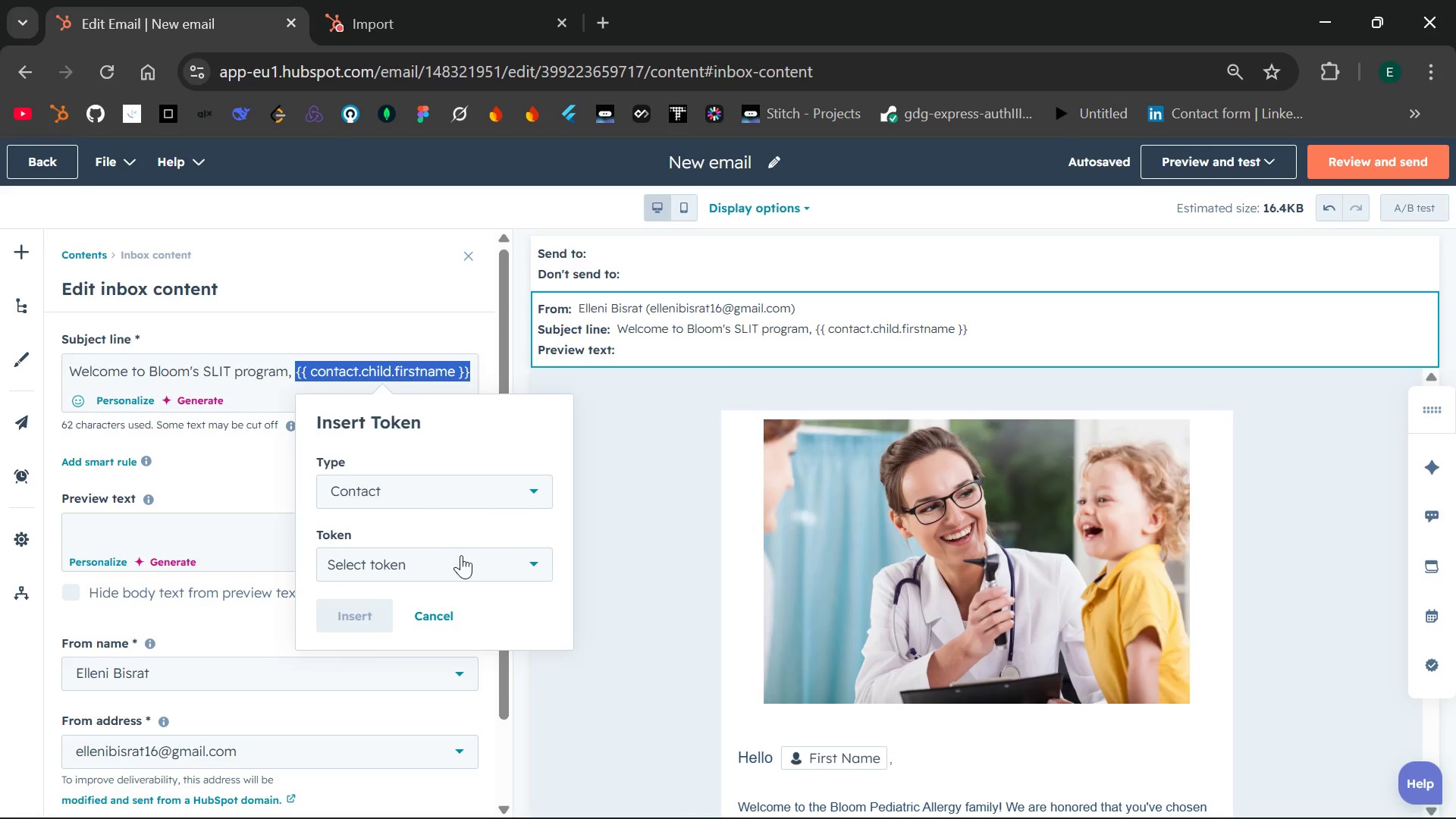 
left_click([516, 496])
 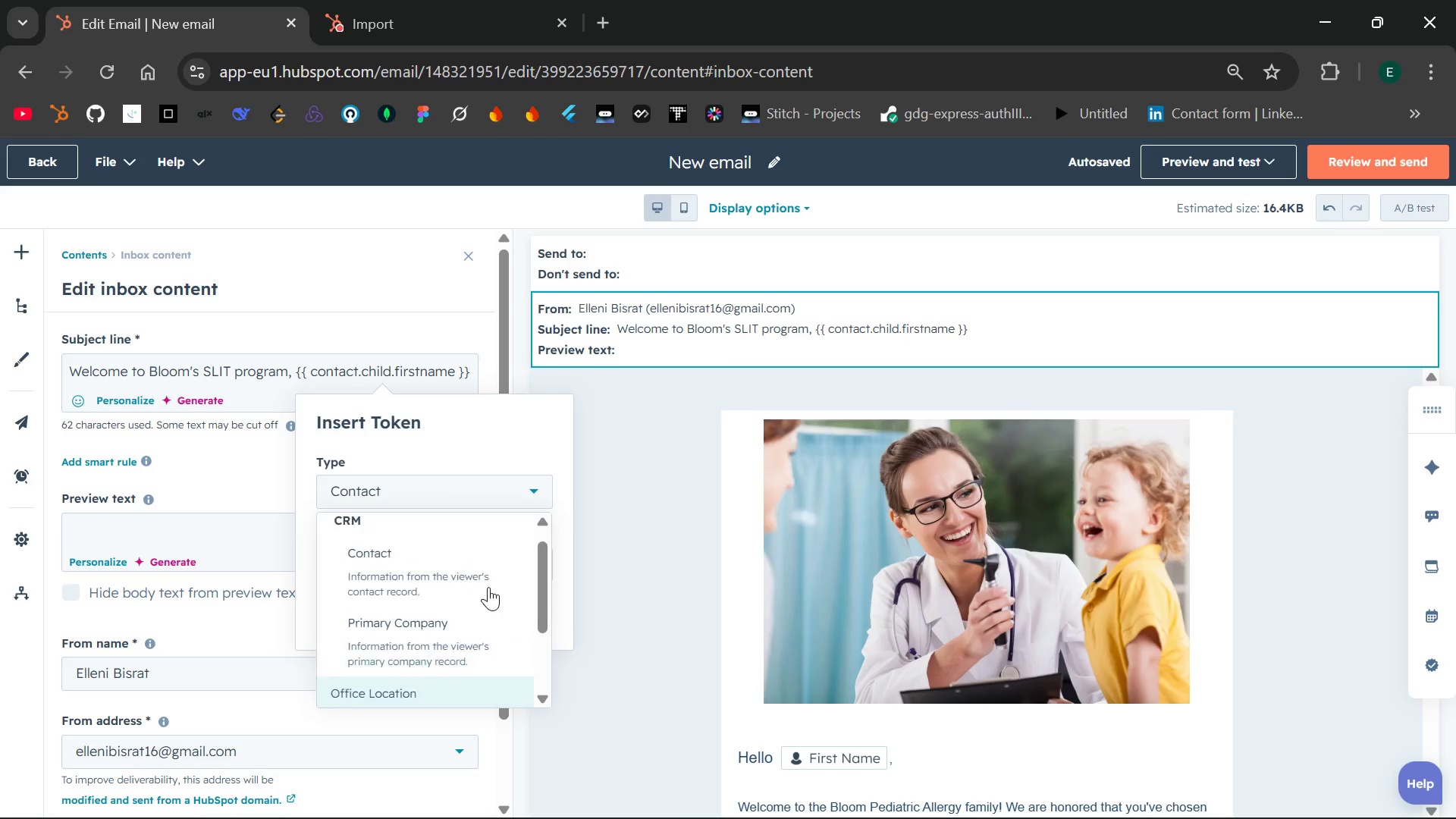 
wait(5.23)
 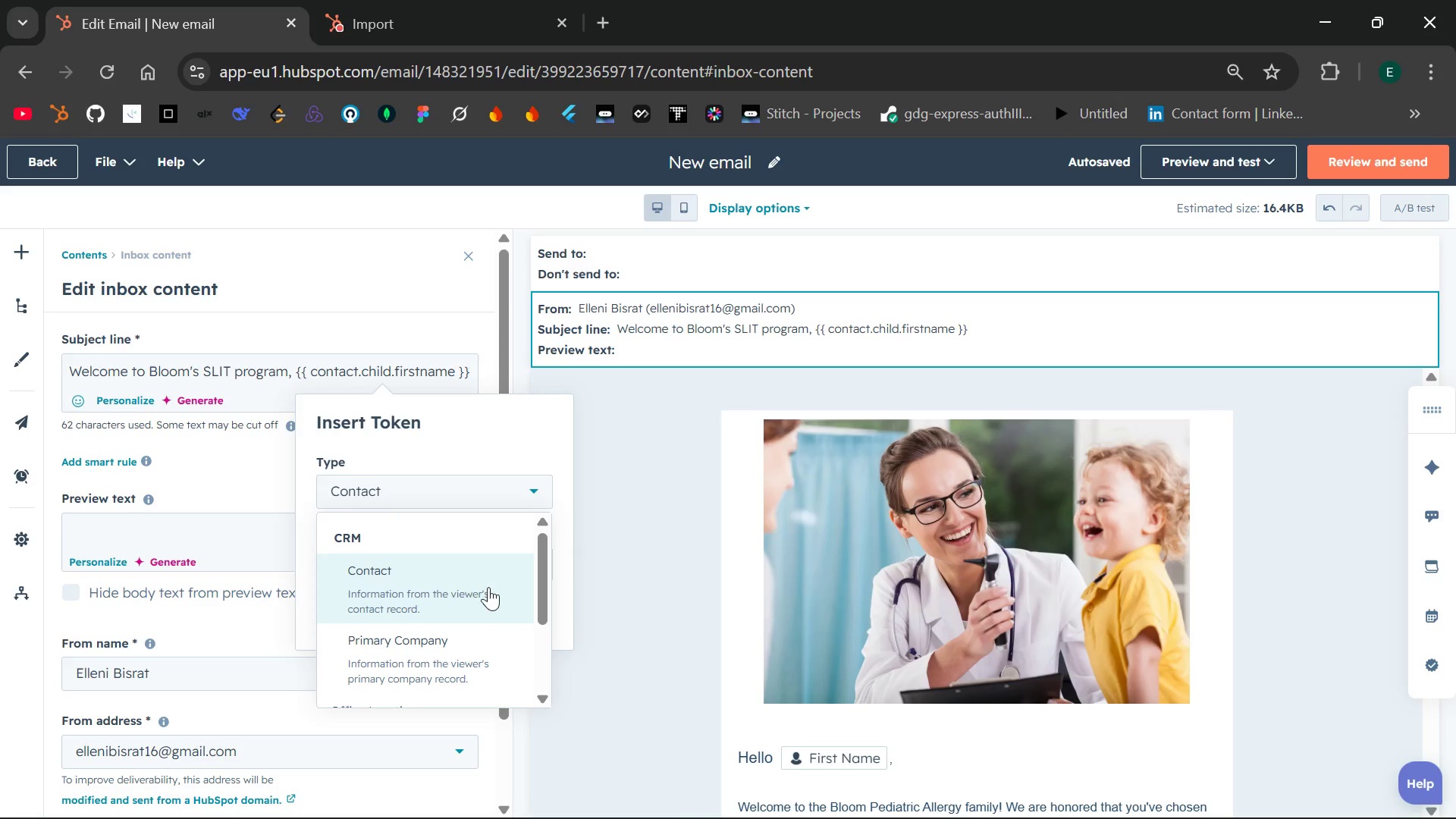 
left_click([481, 581])
 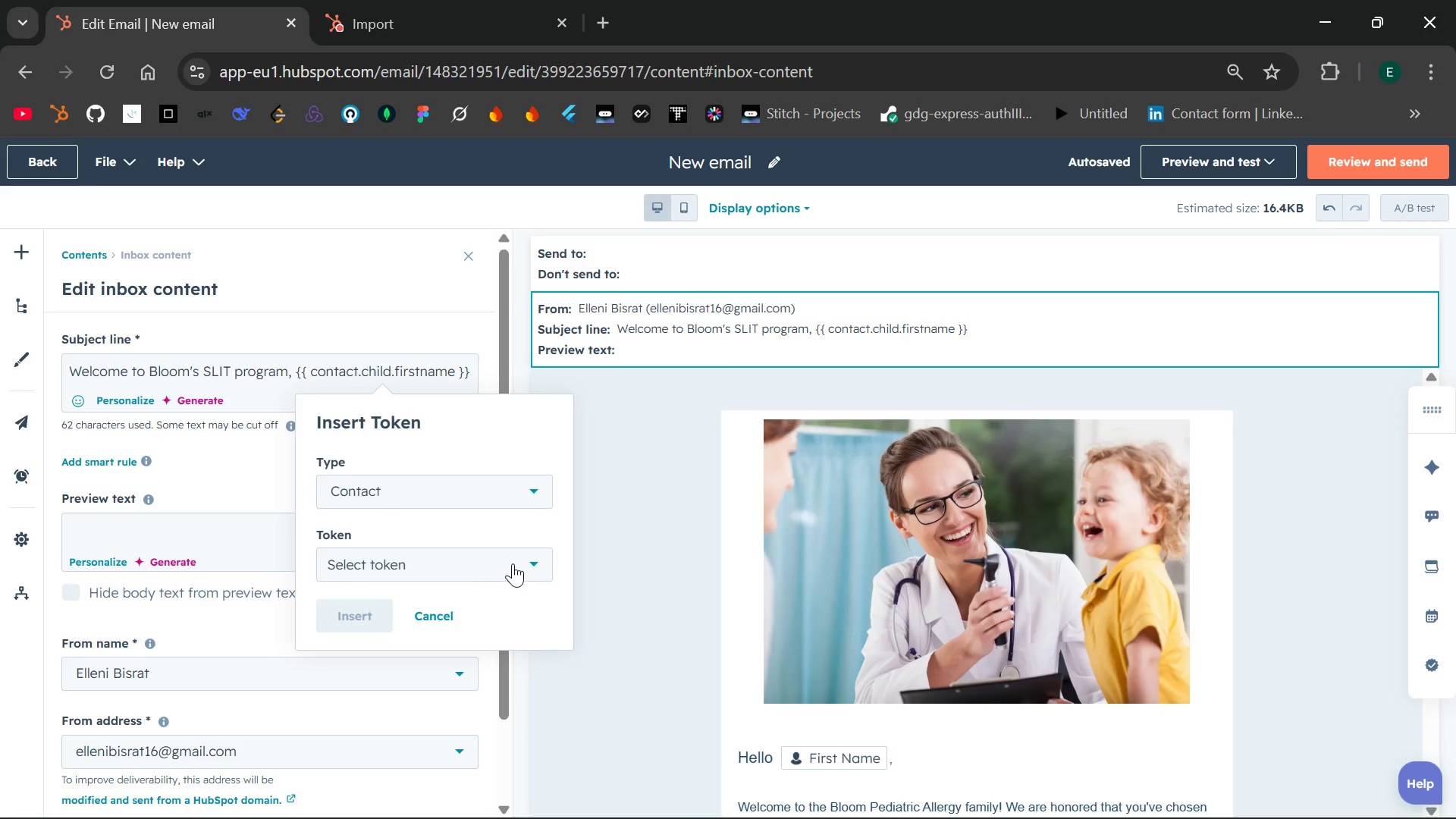 
left_click([514, 563])
 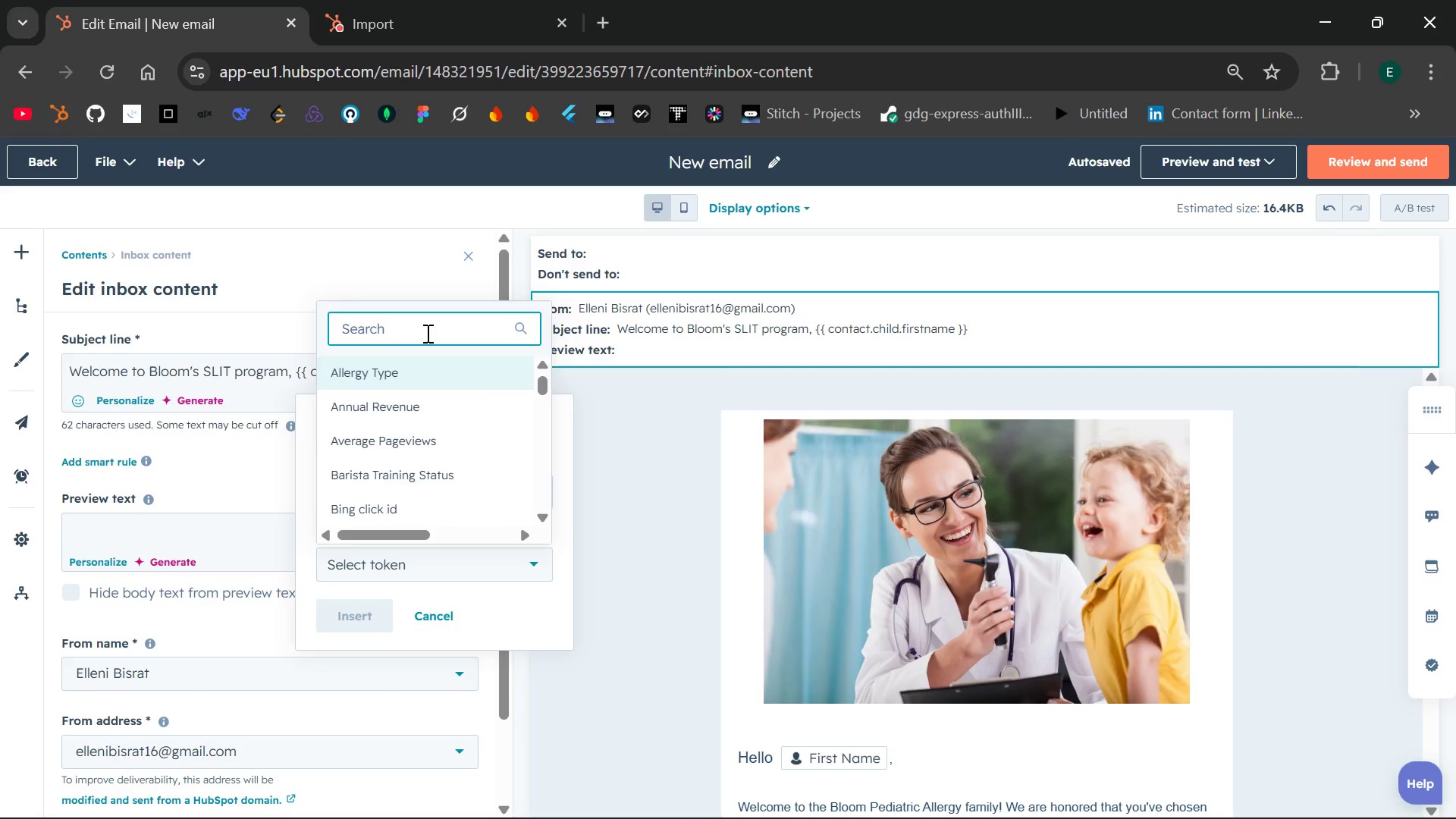 
type(ch)
 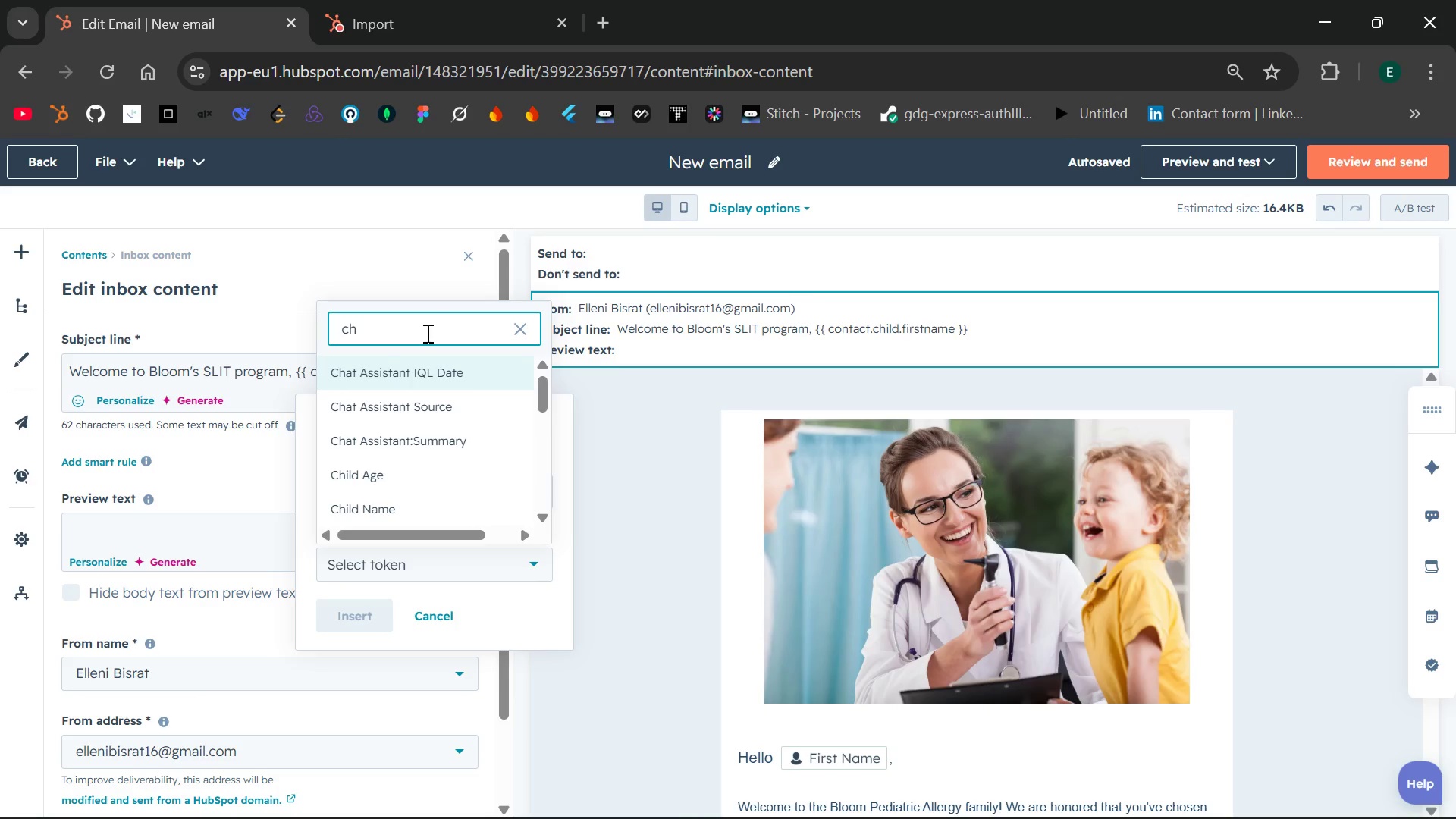 
wait(6.66)
 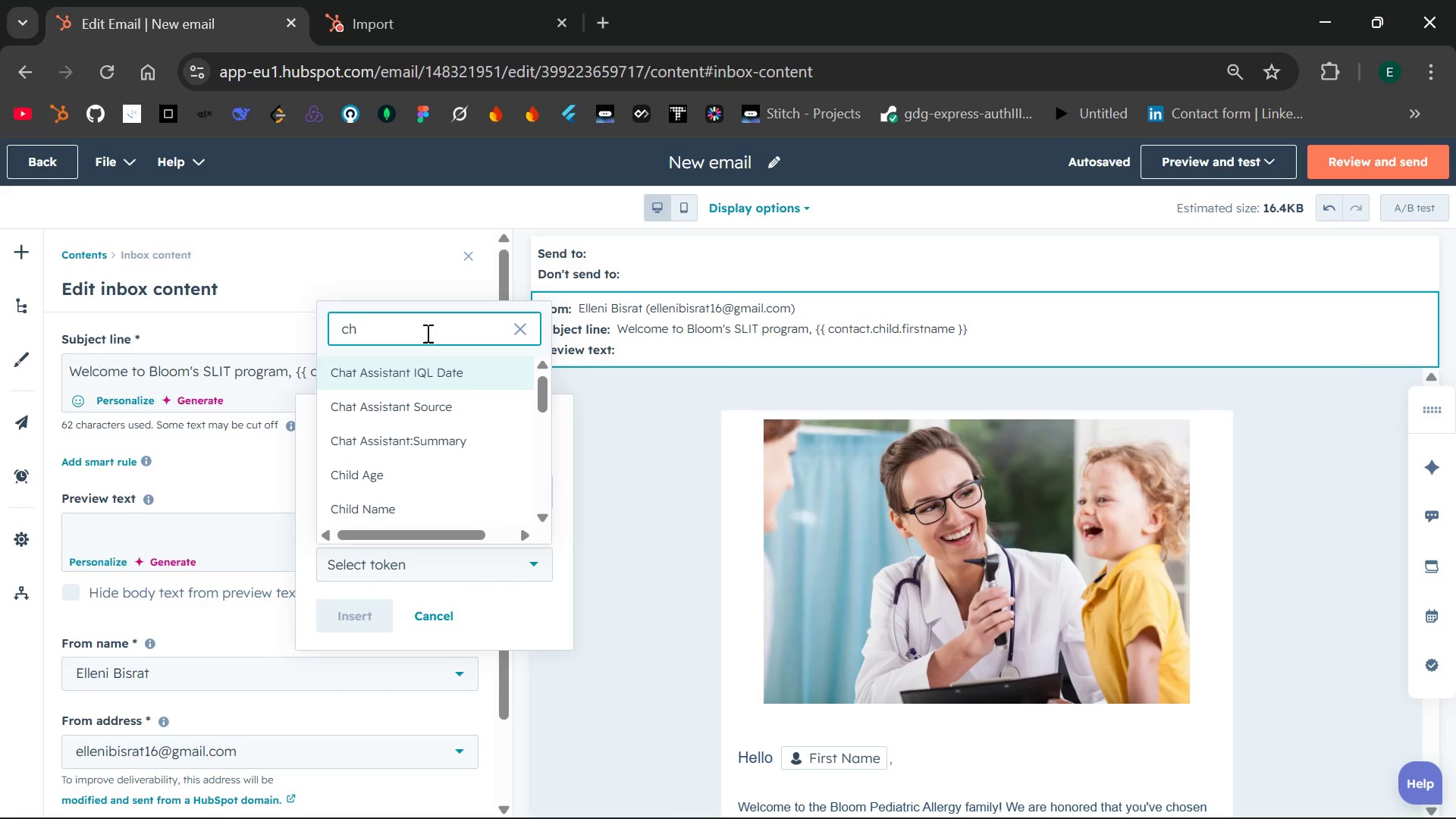 
left_click([269, 399])
 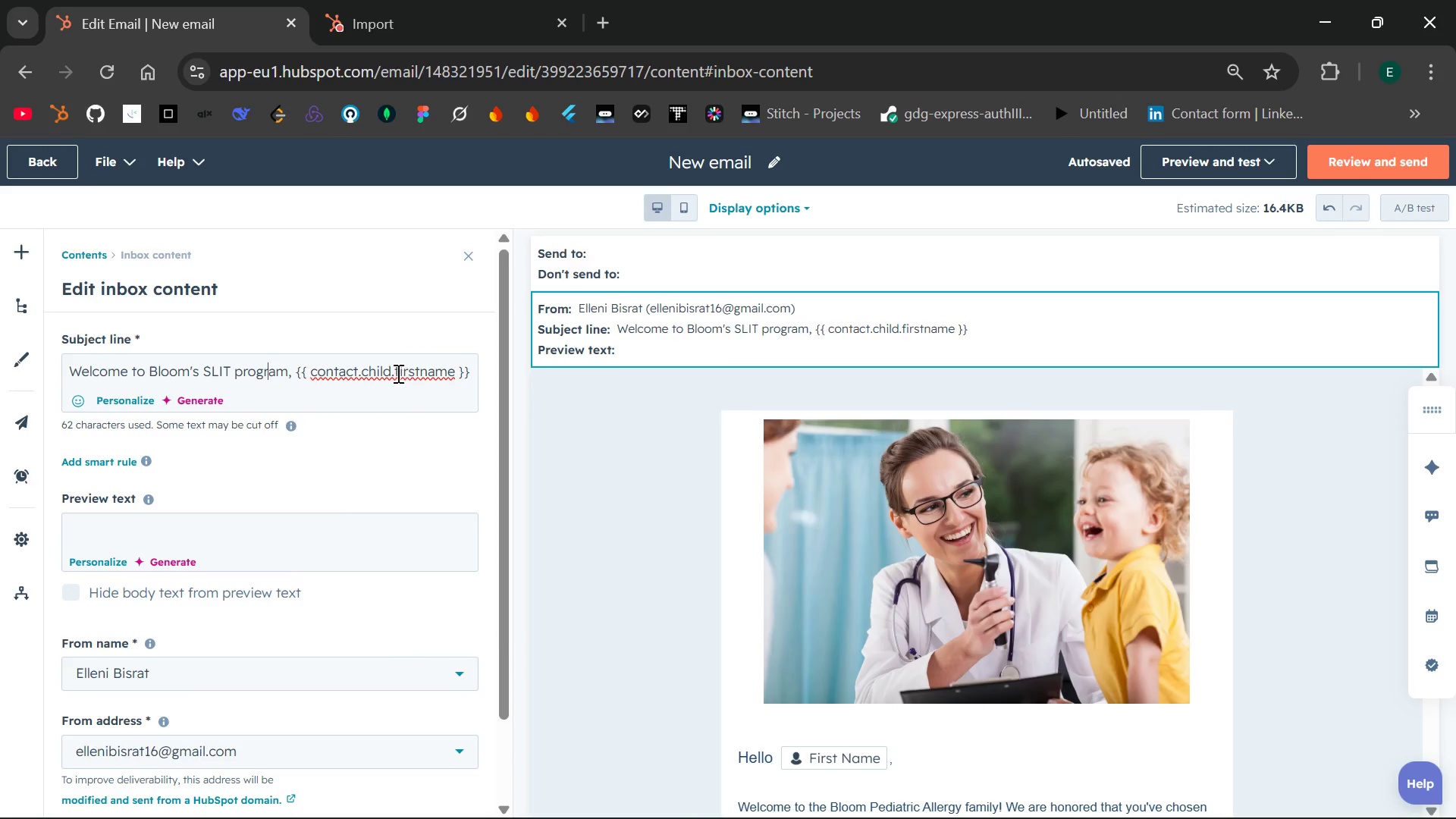 
left_click([394, 373])
 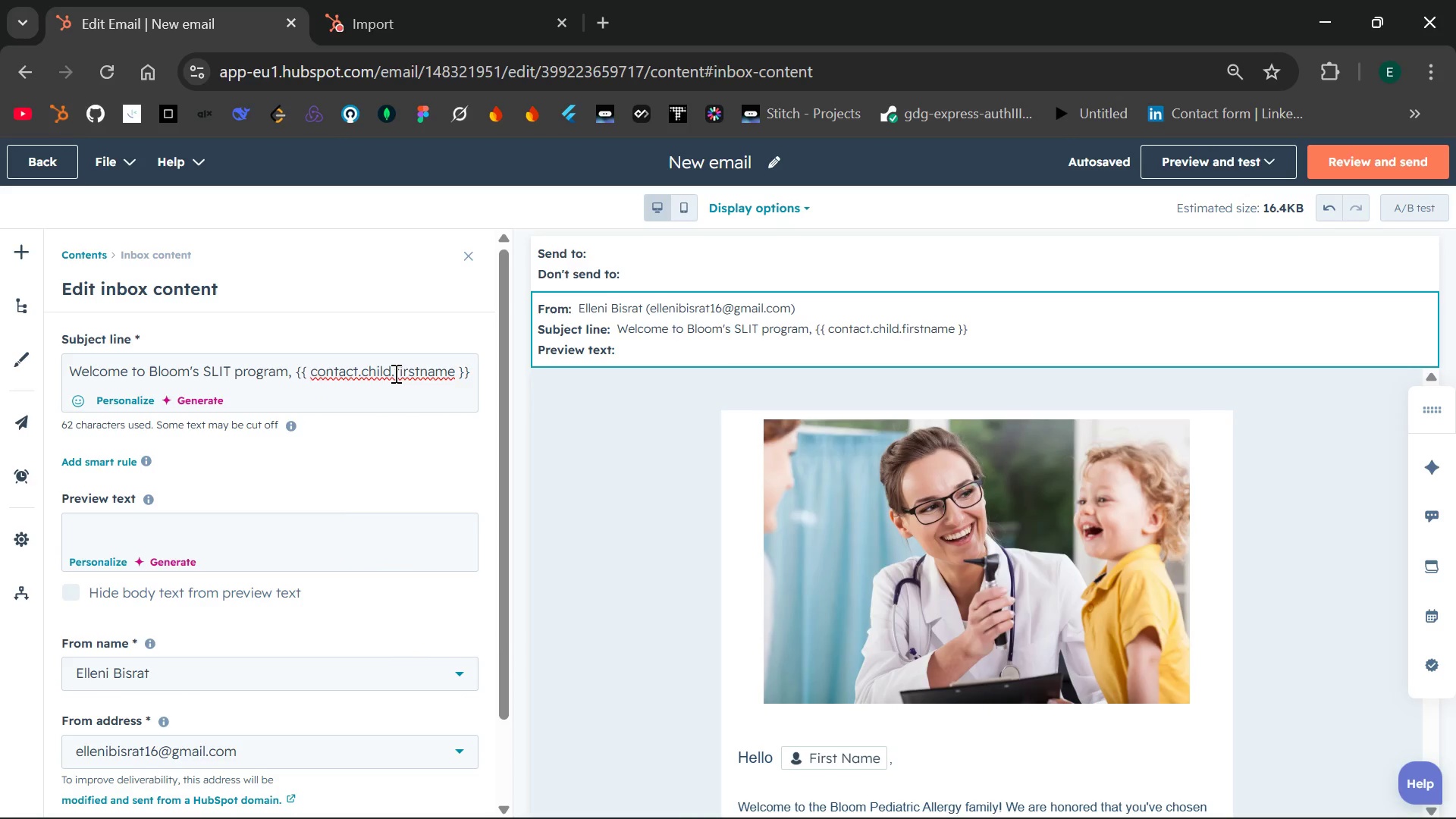 
key(Backspace)
 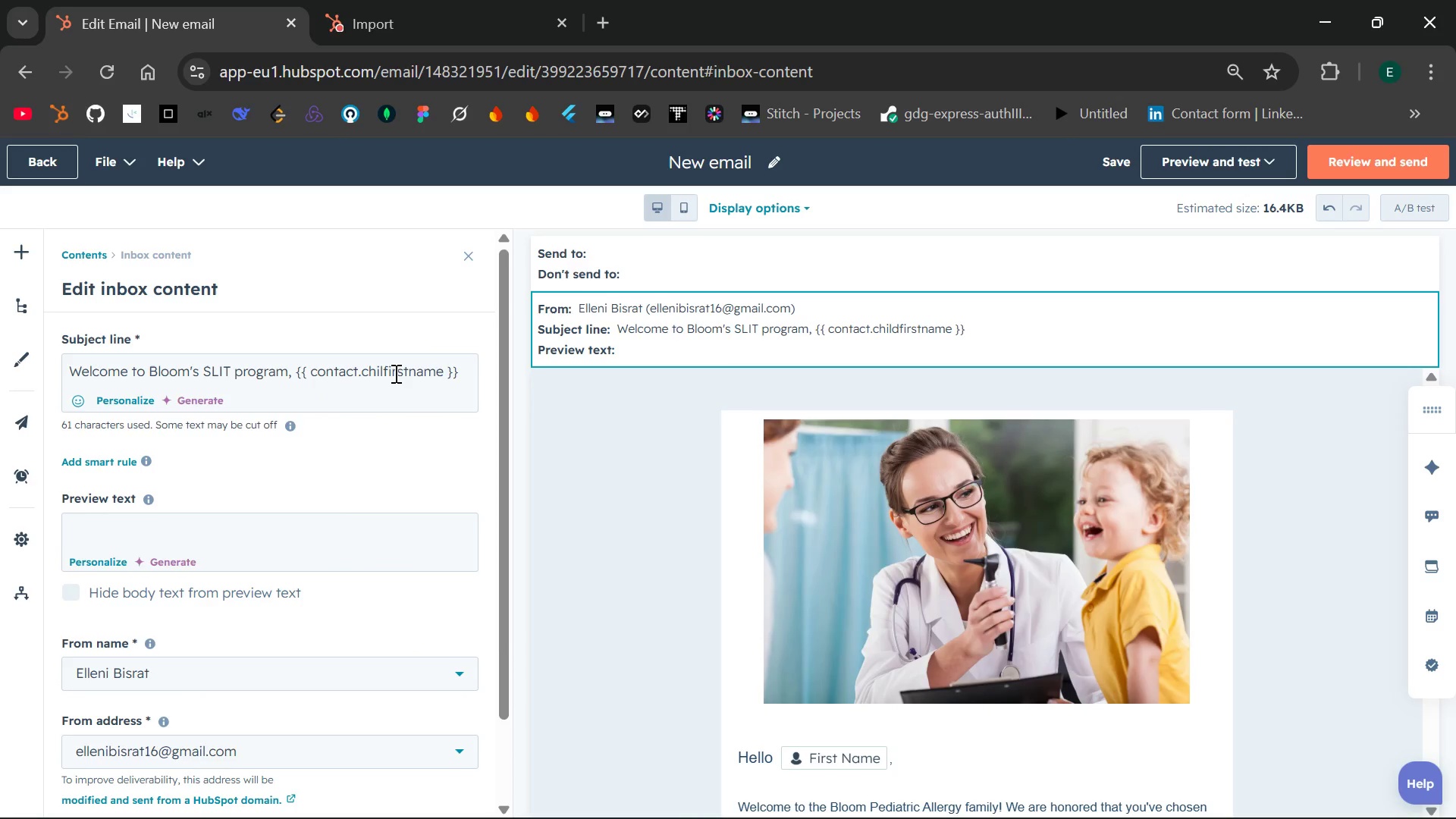 
key(Backspace)
 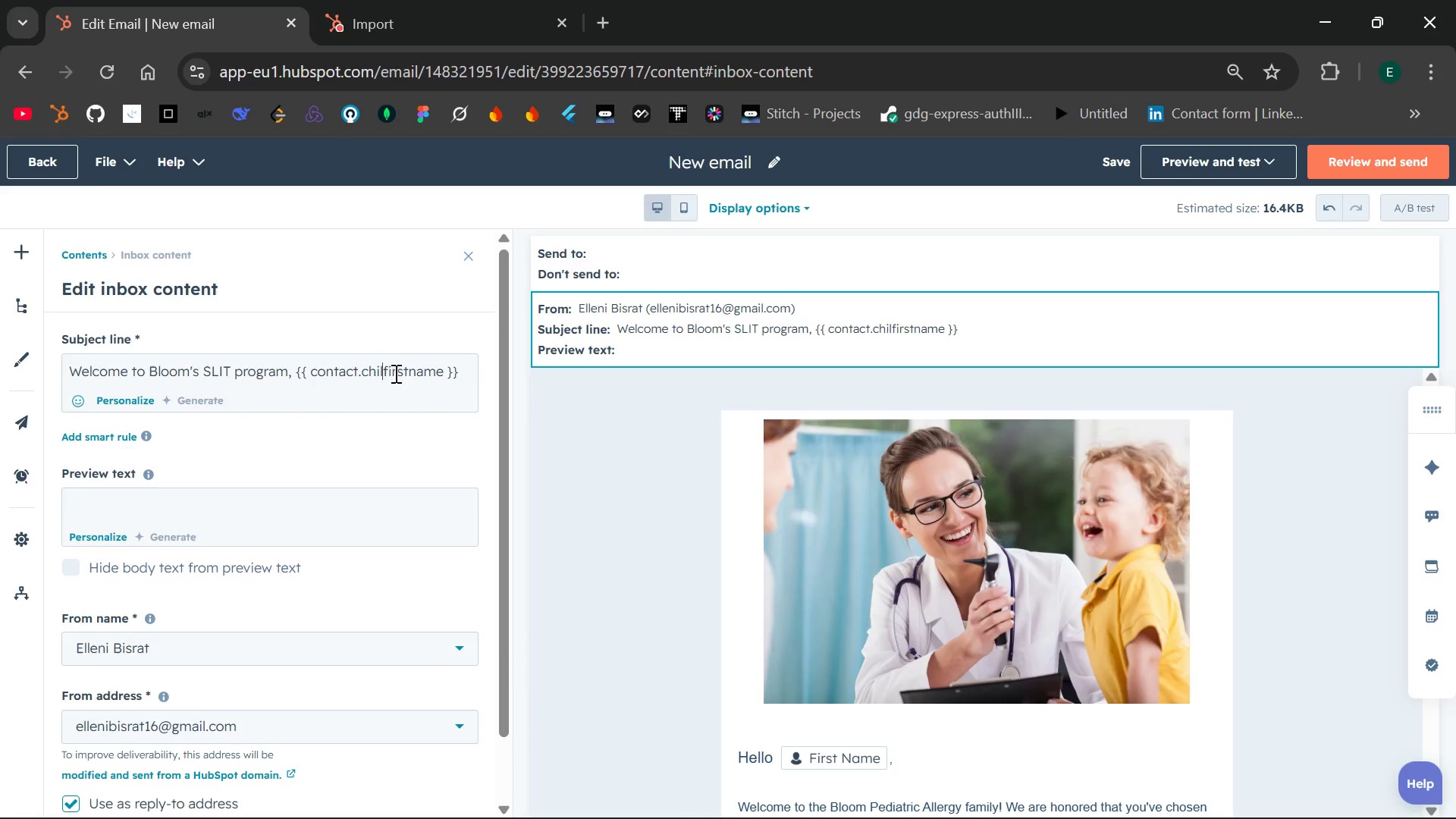 
key(Backspace)
 